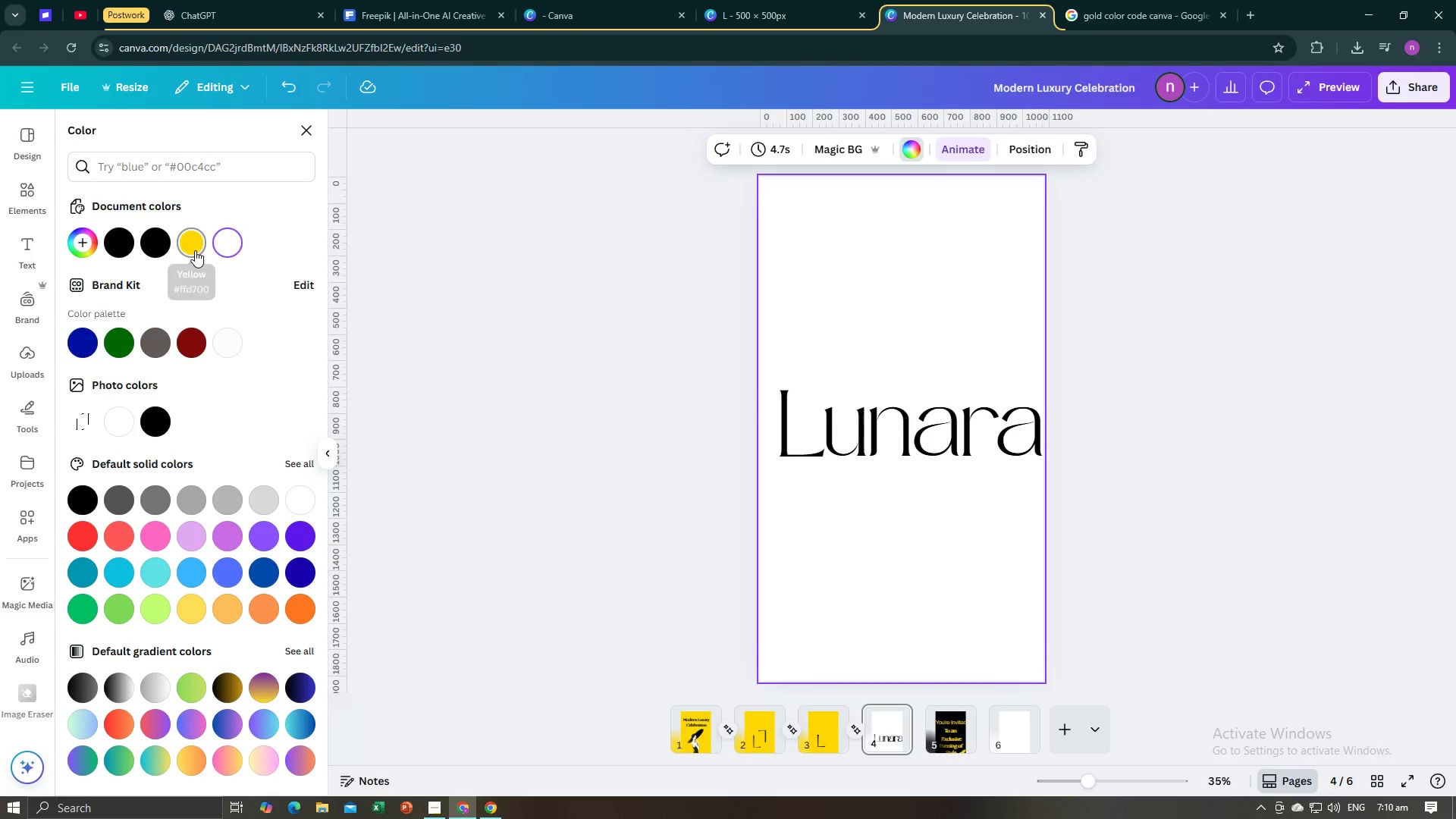 
double_click([503, 438])
 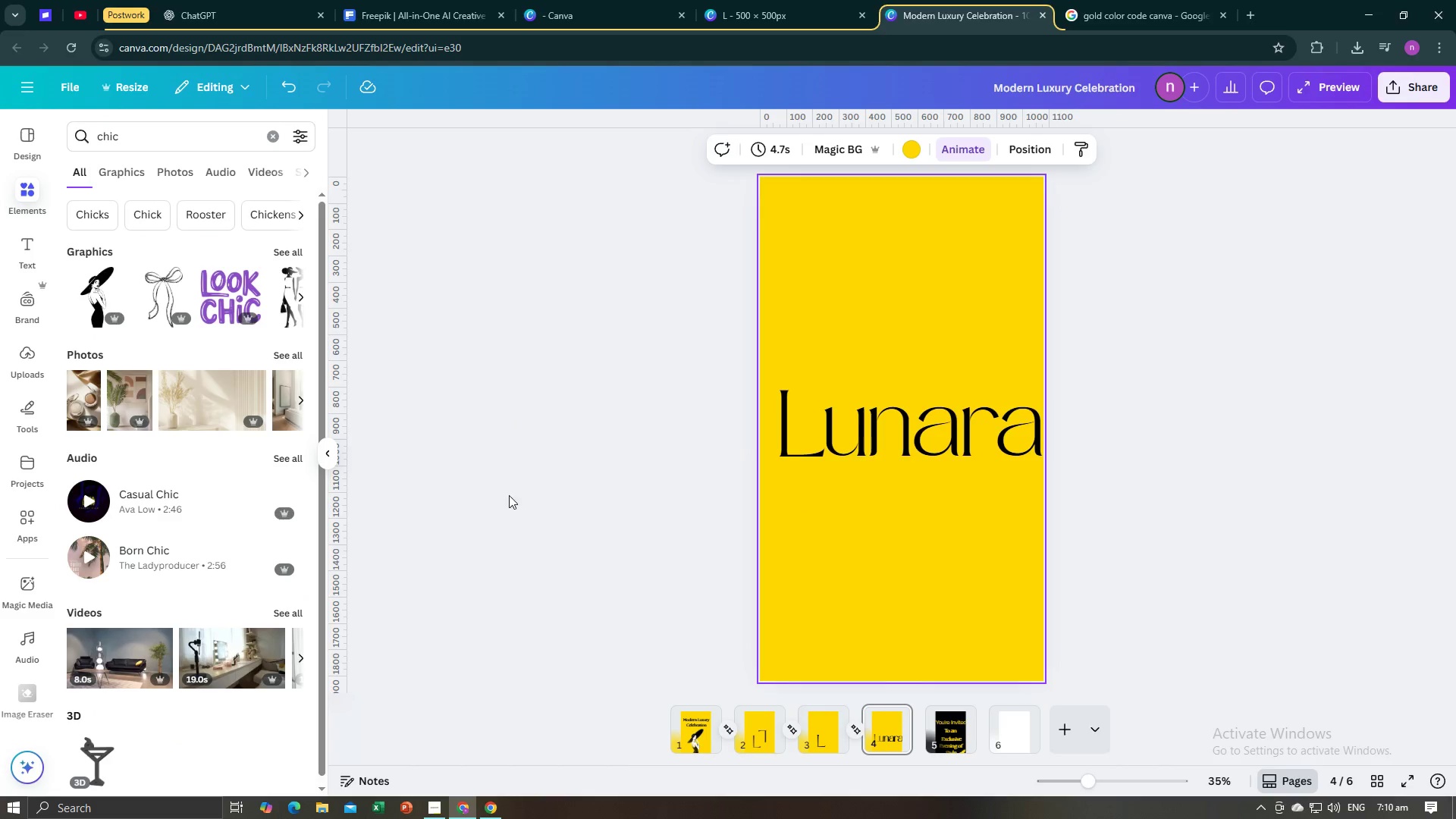 
left_click([508, 496])
 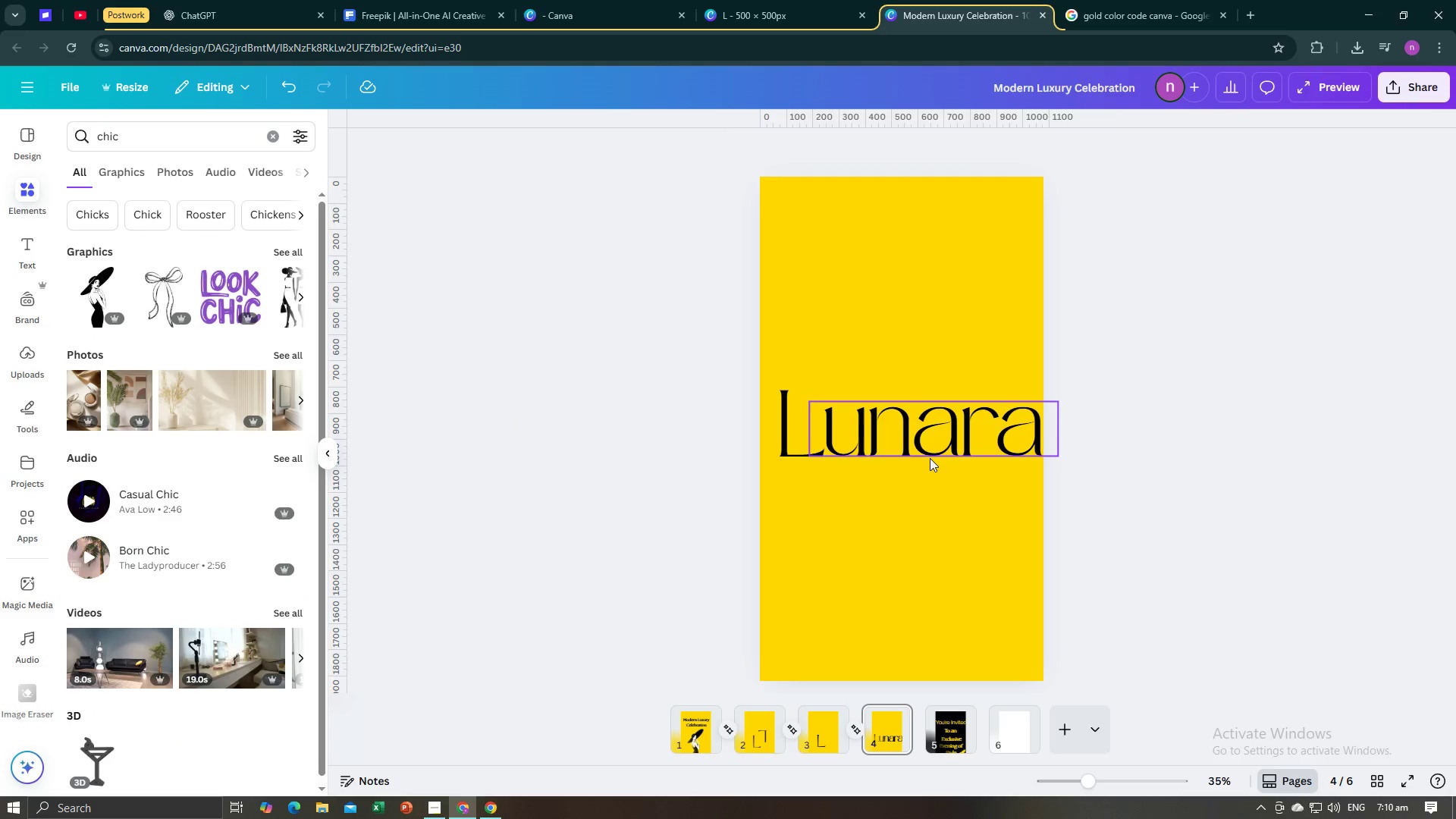 
left_click([929, 456])
 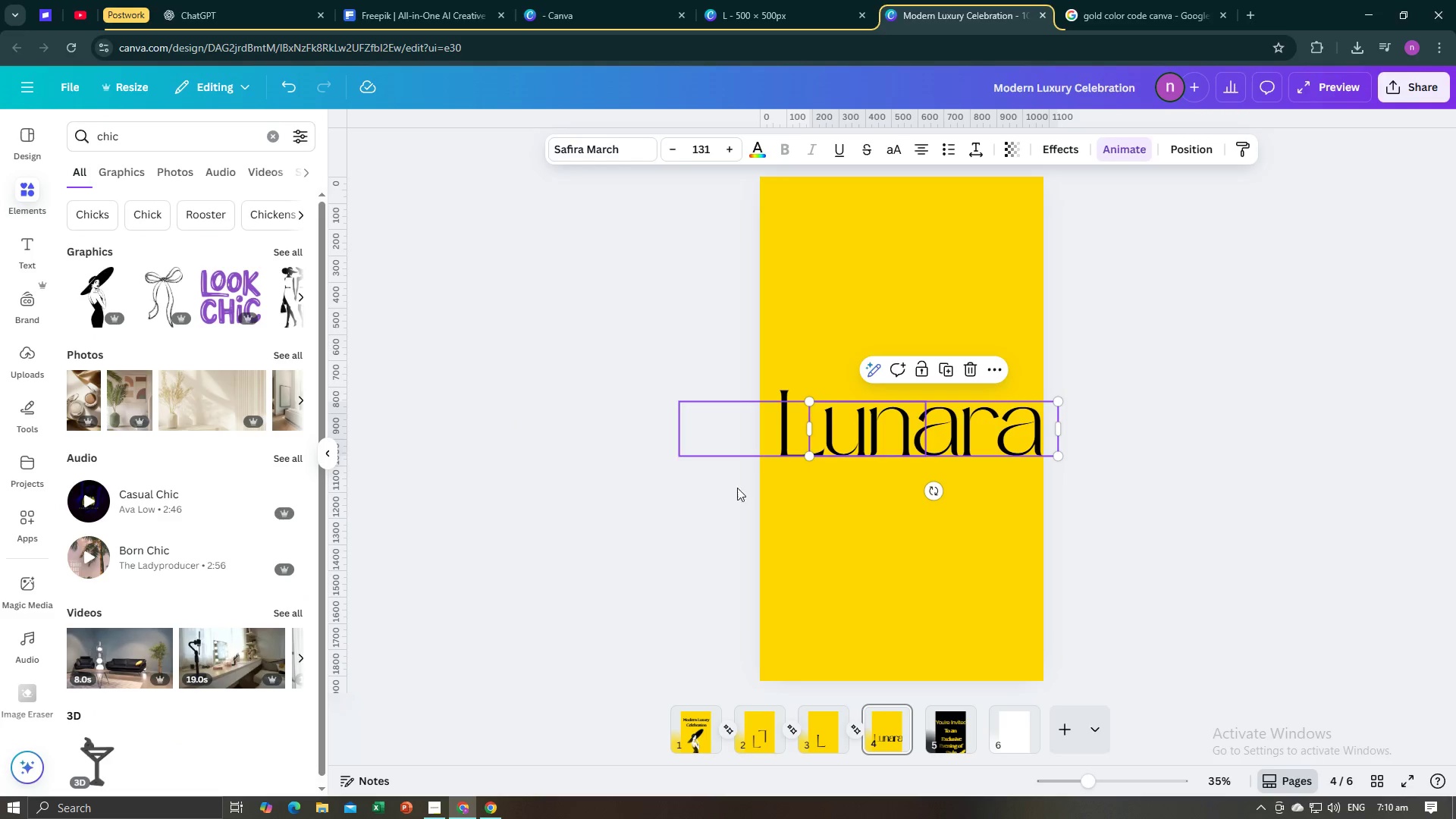 
left_click([680, 563])
 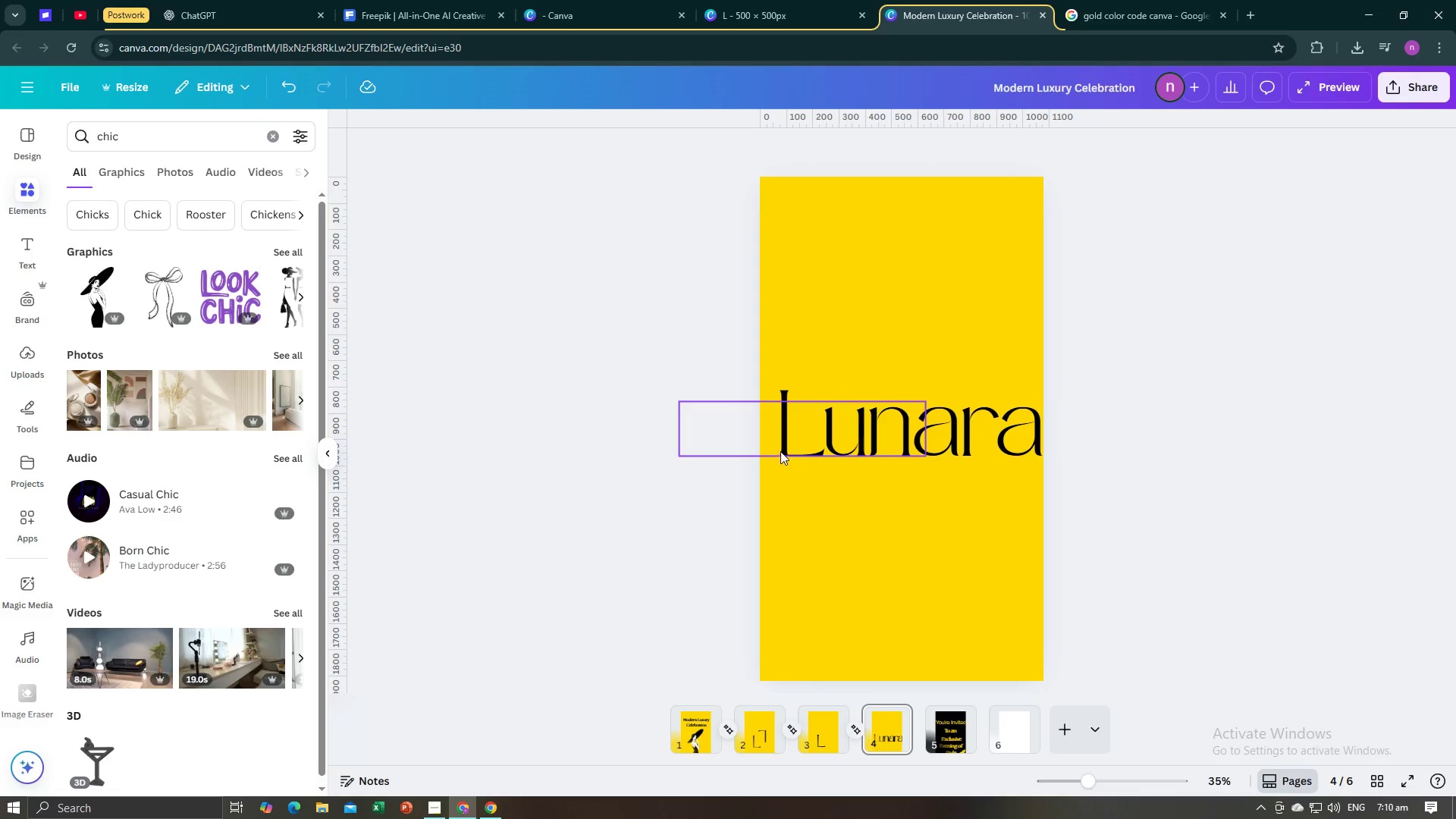 
left_click([784, 448])
 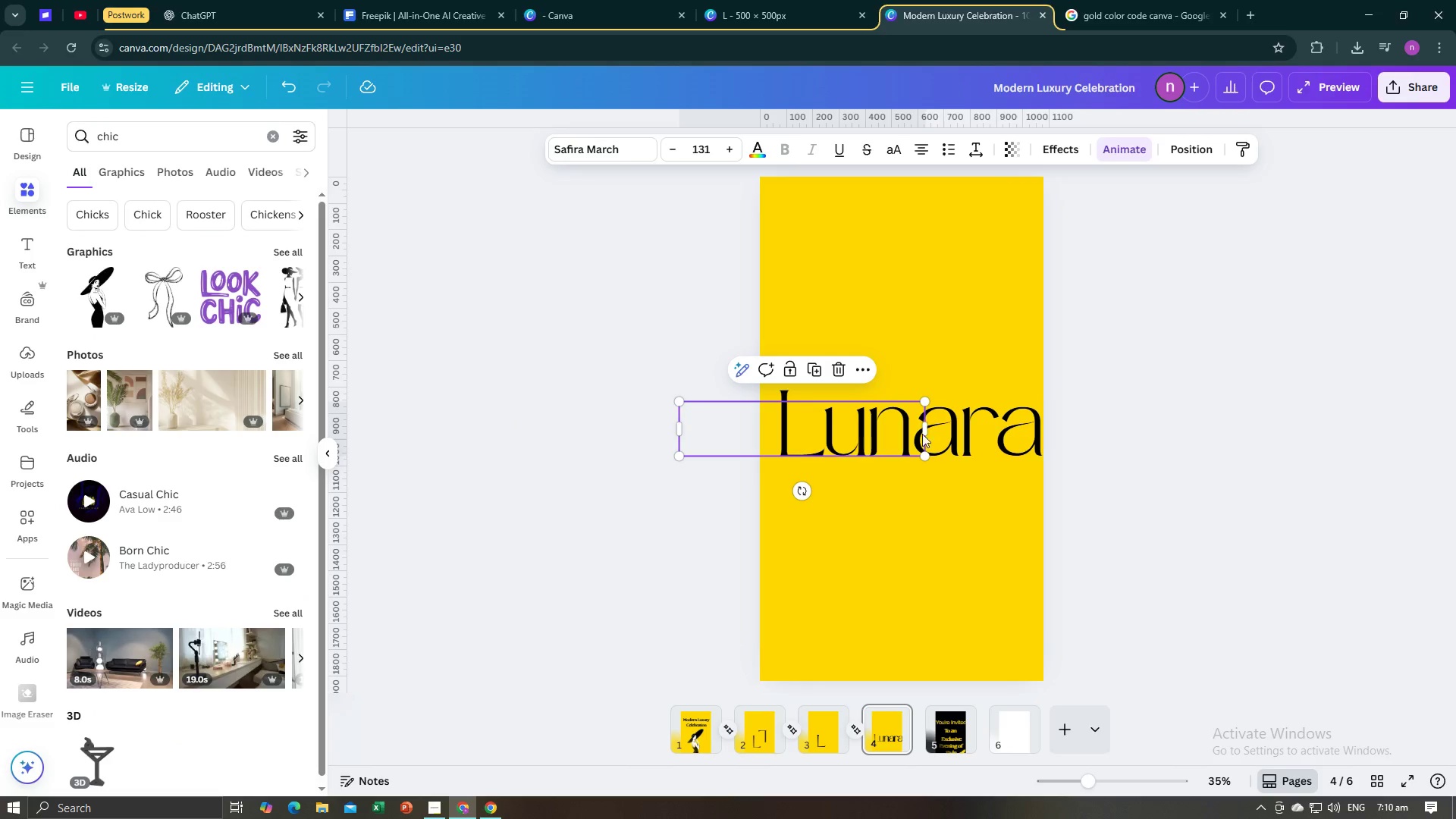 
left_click([992, 437])
 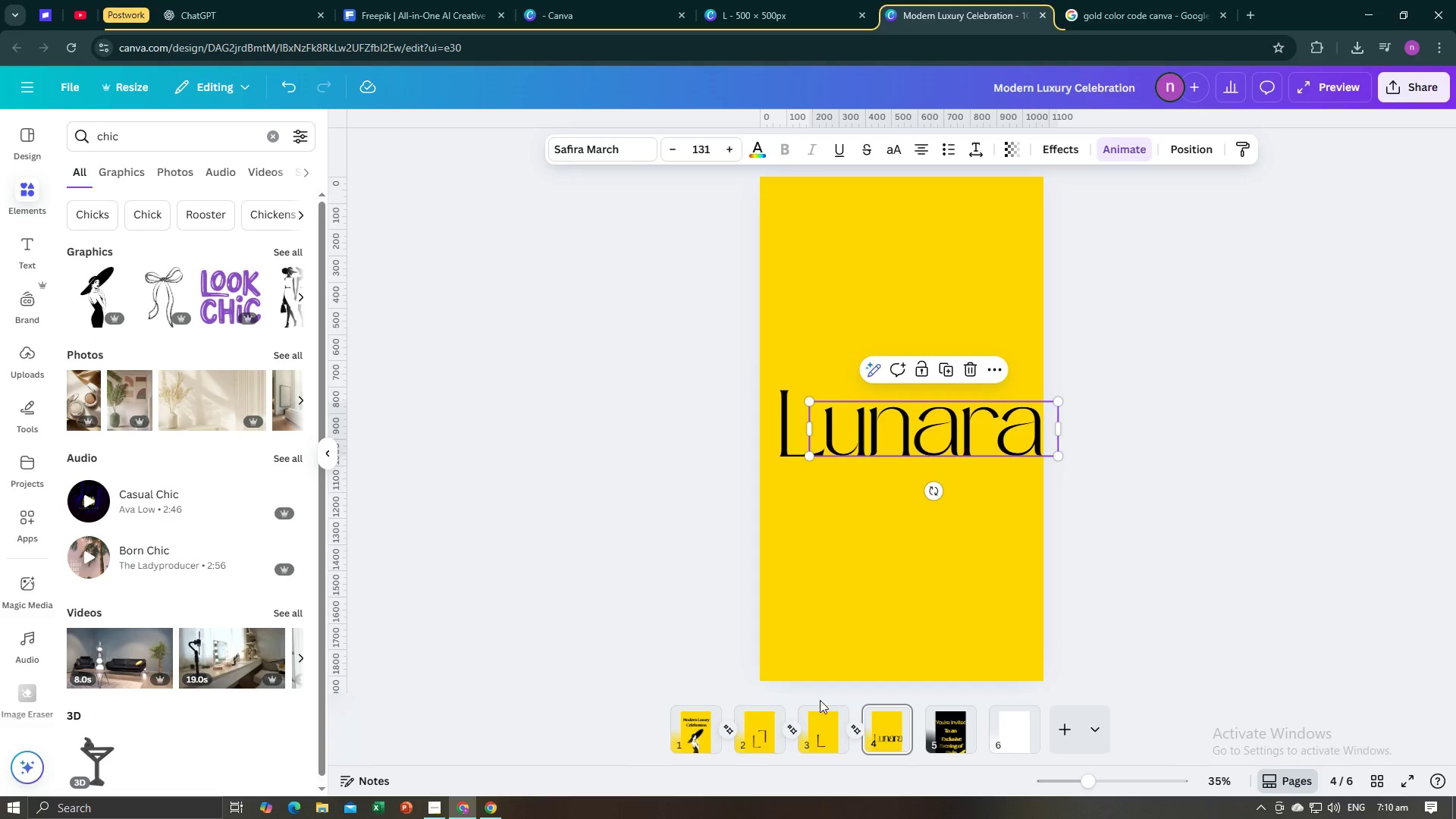 
left_click([823, 733])
 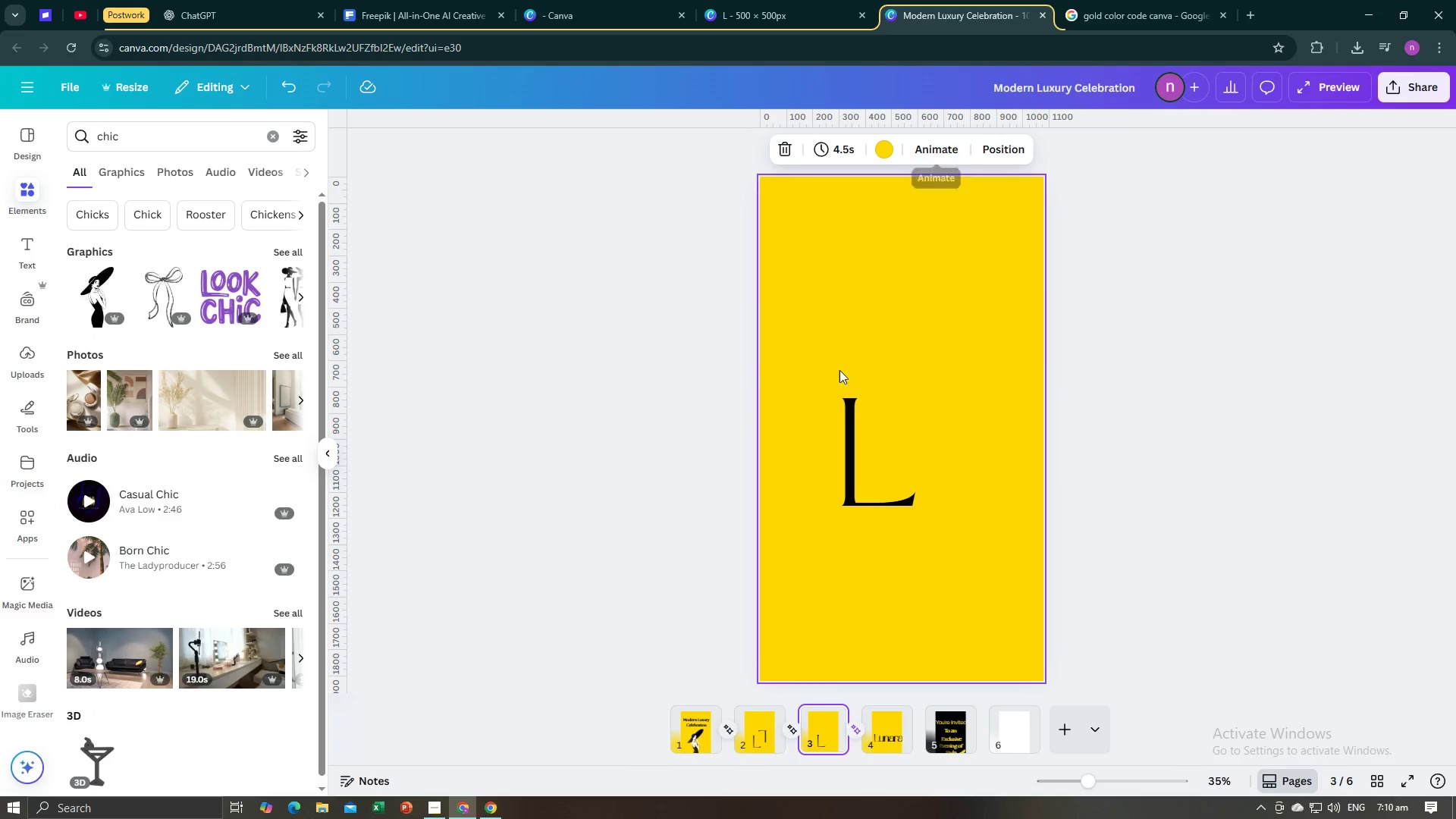 
left_click([752, 730])
 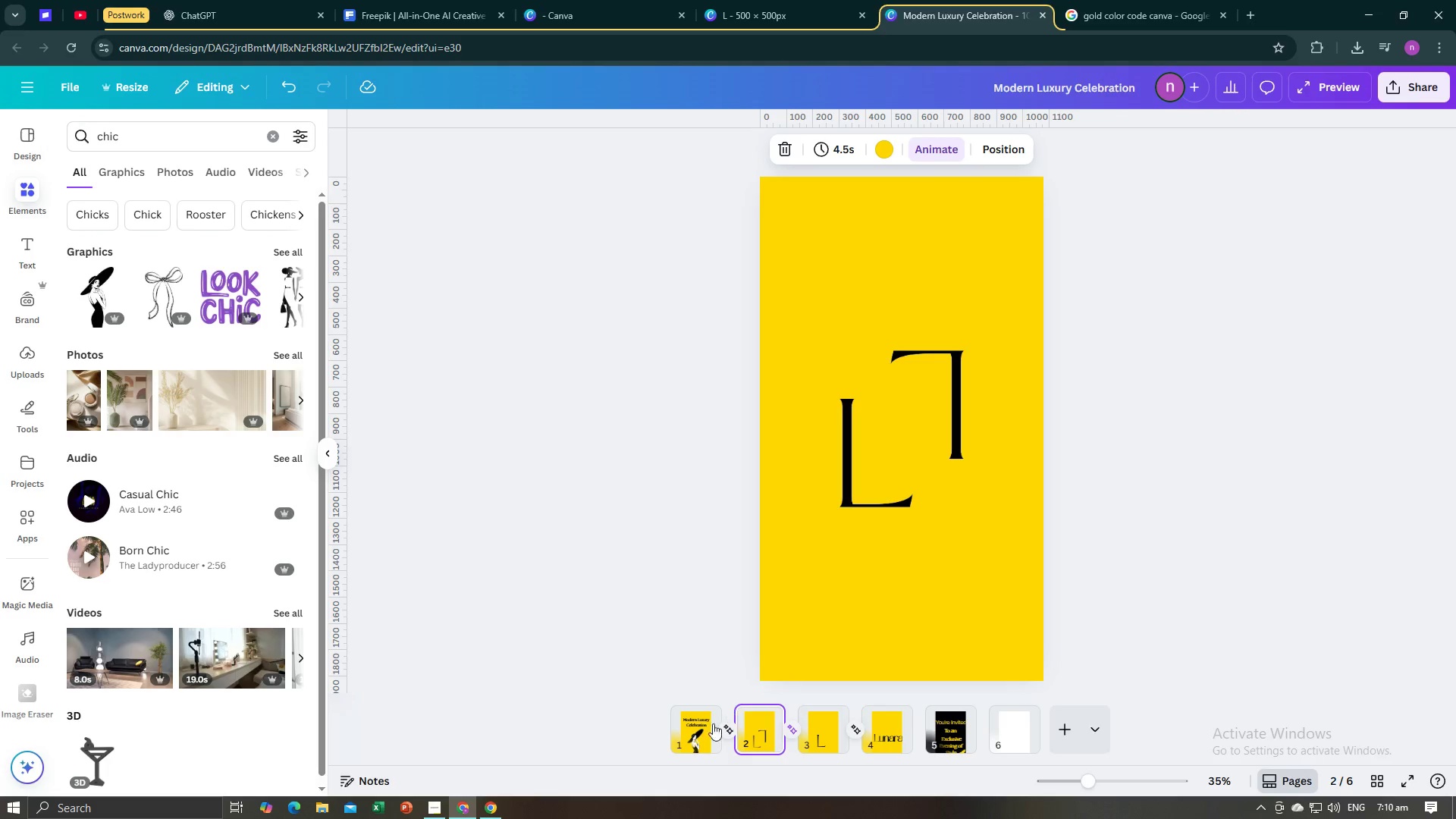 
left_click([708, 736])
 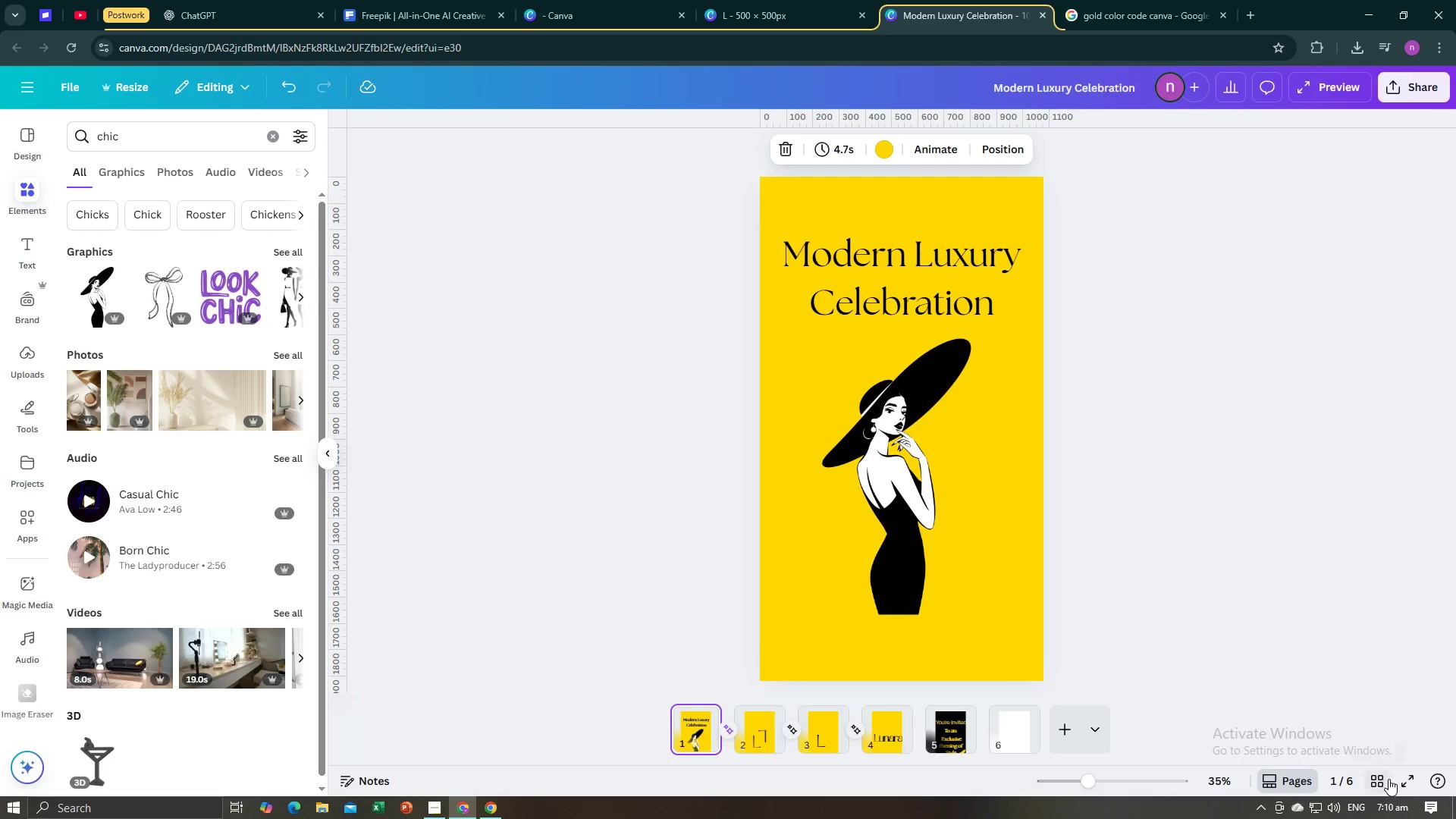 
left_click([1398, 780])
 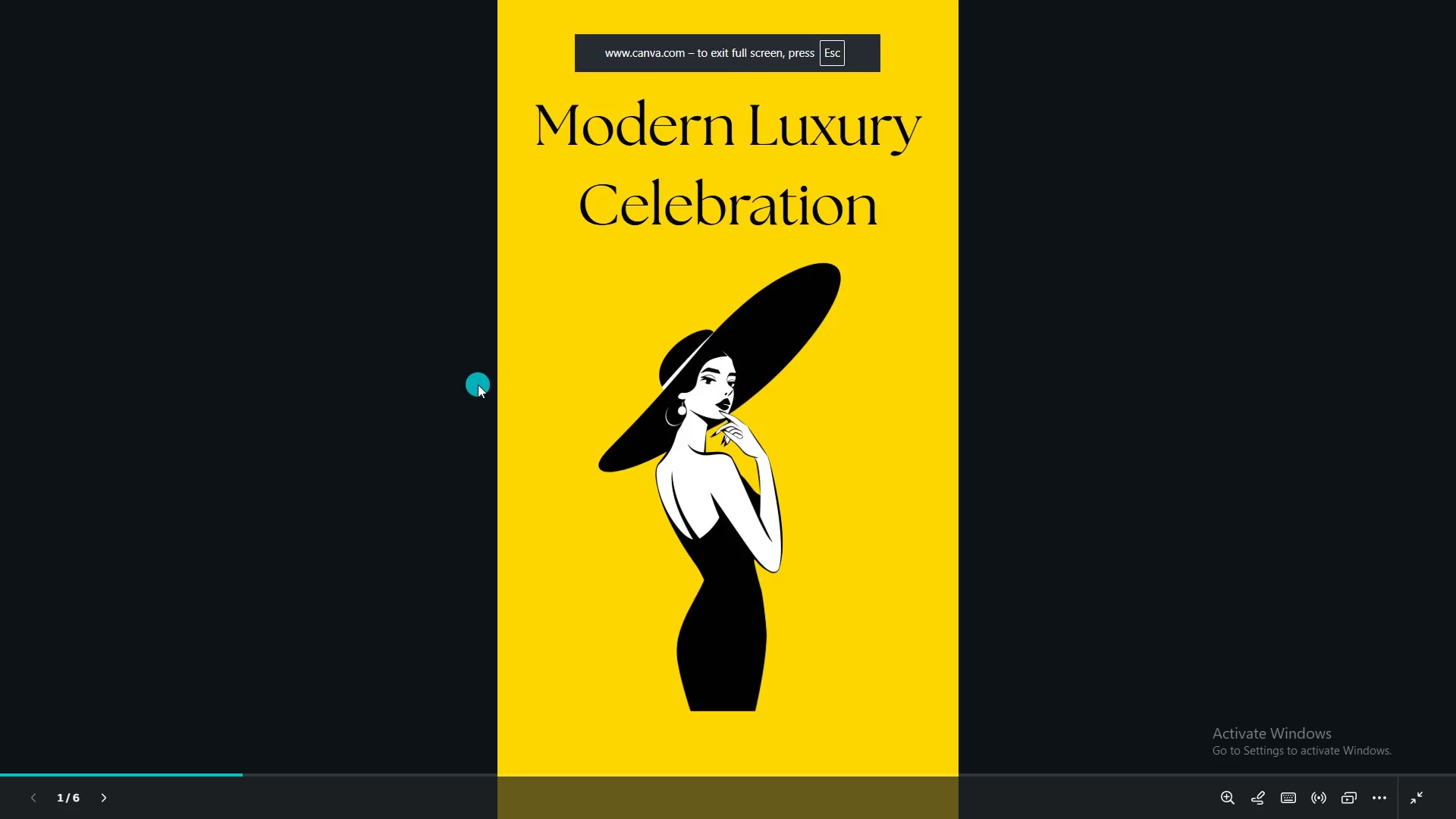 
key(ArrowRight)
 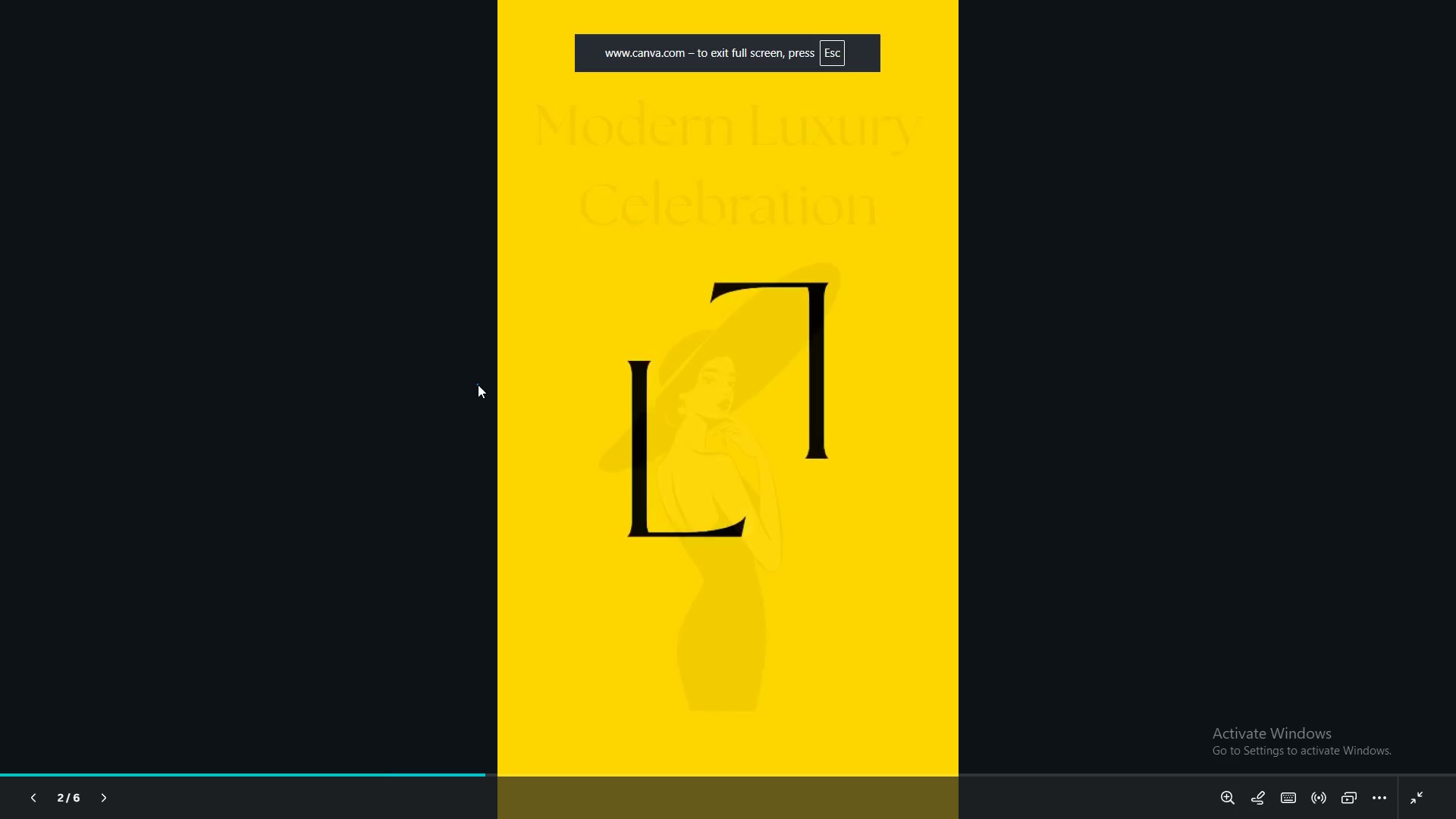 
key(ArrowRight)
 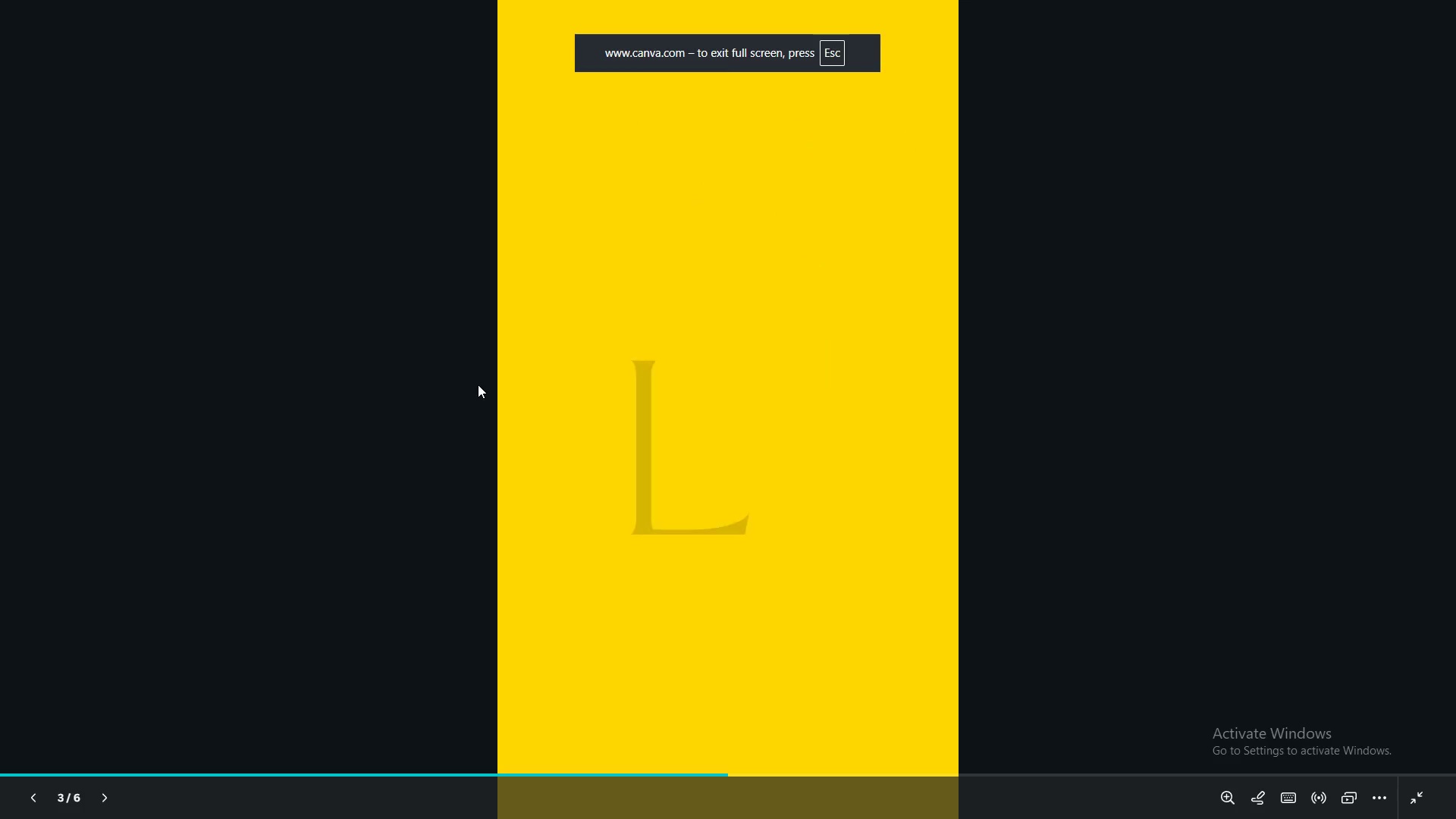 
key(ArrowRight)
 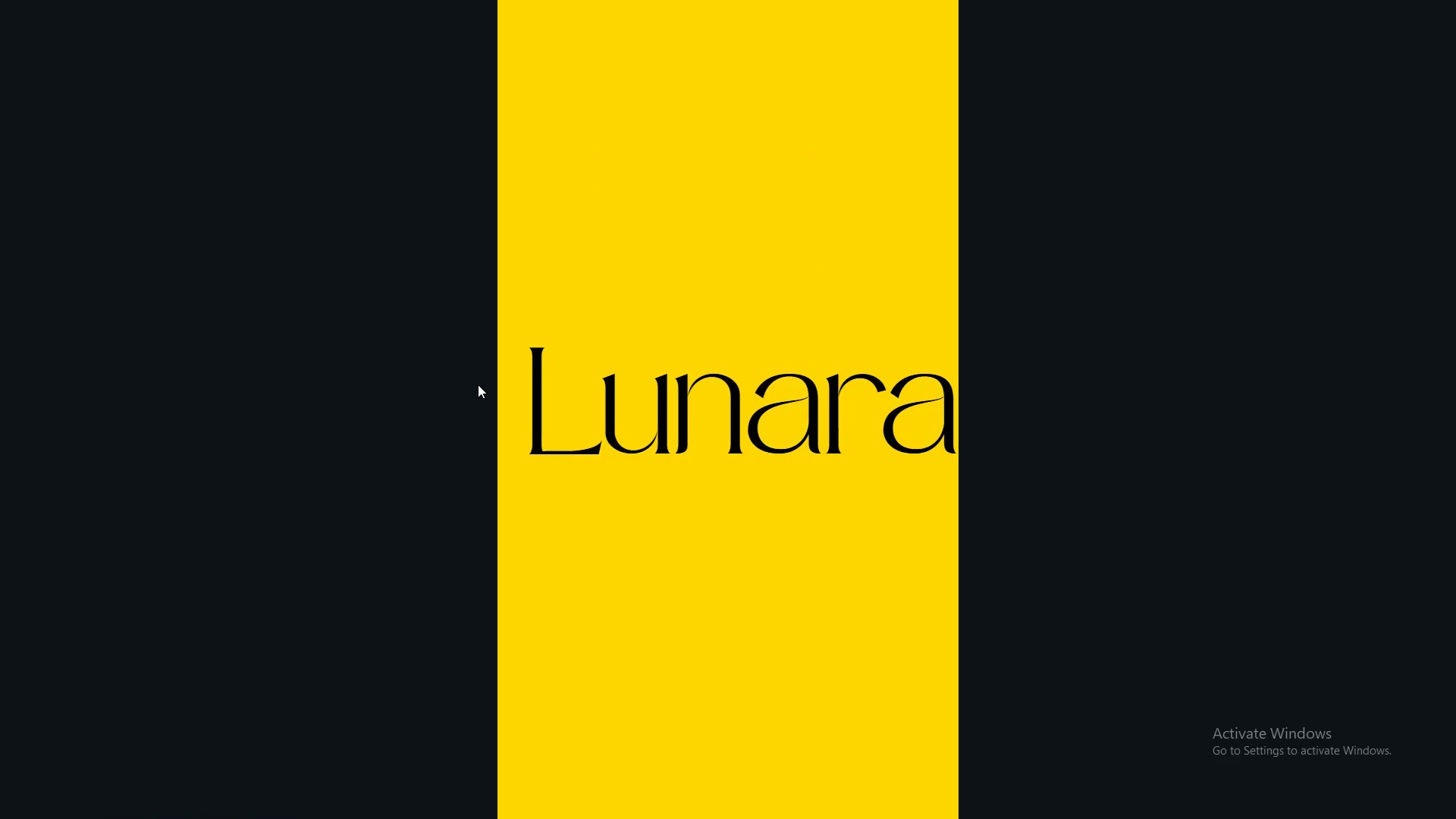 
key(ArrowRight)
 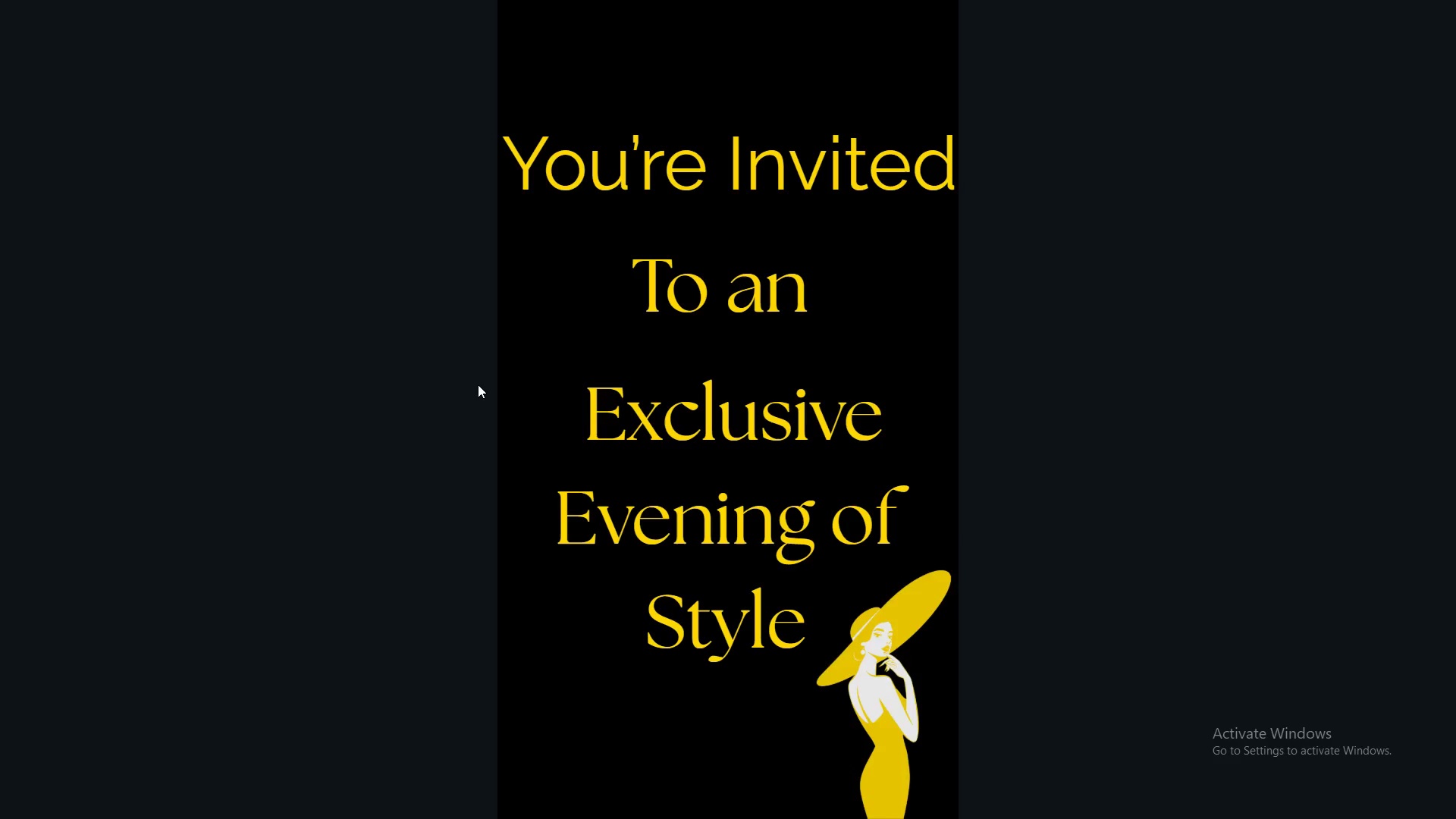 
key(ArrowRight)
 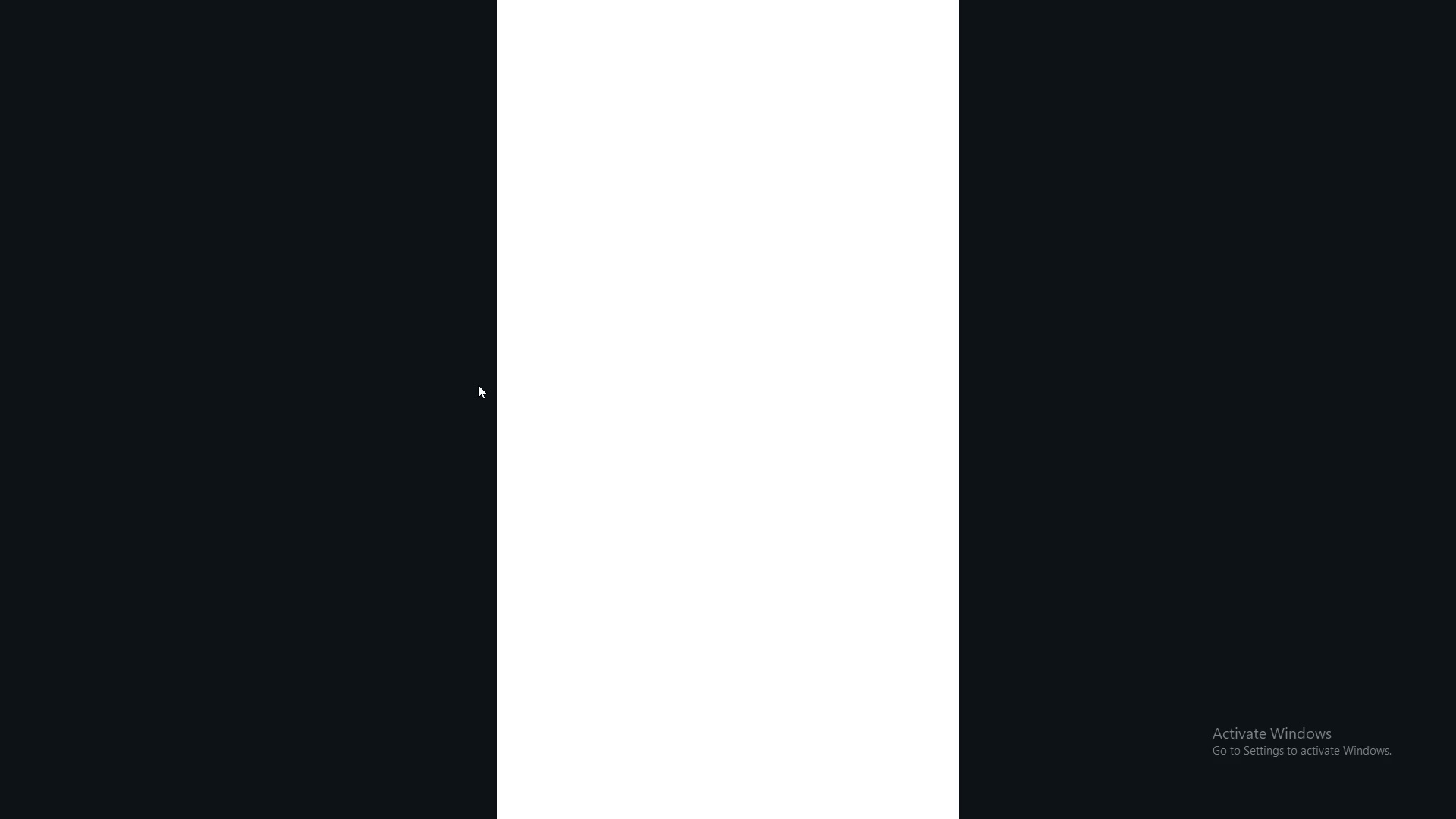 
key(ArrowRight)
 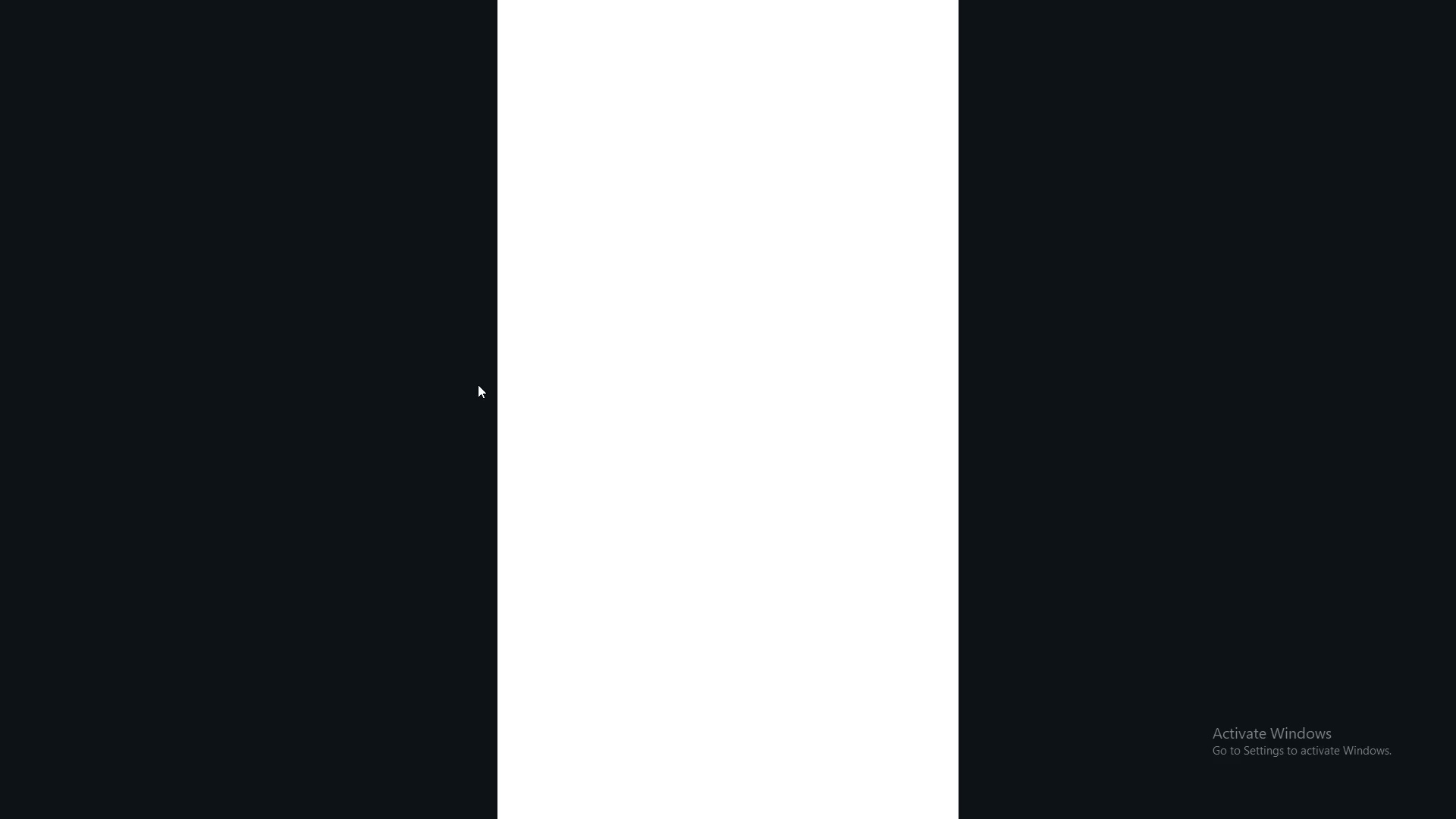 
key(ArrowRight)
 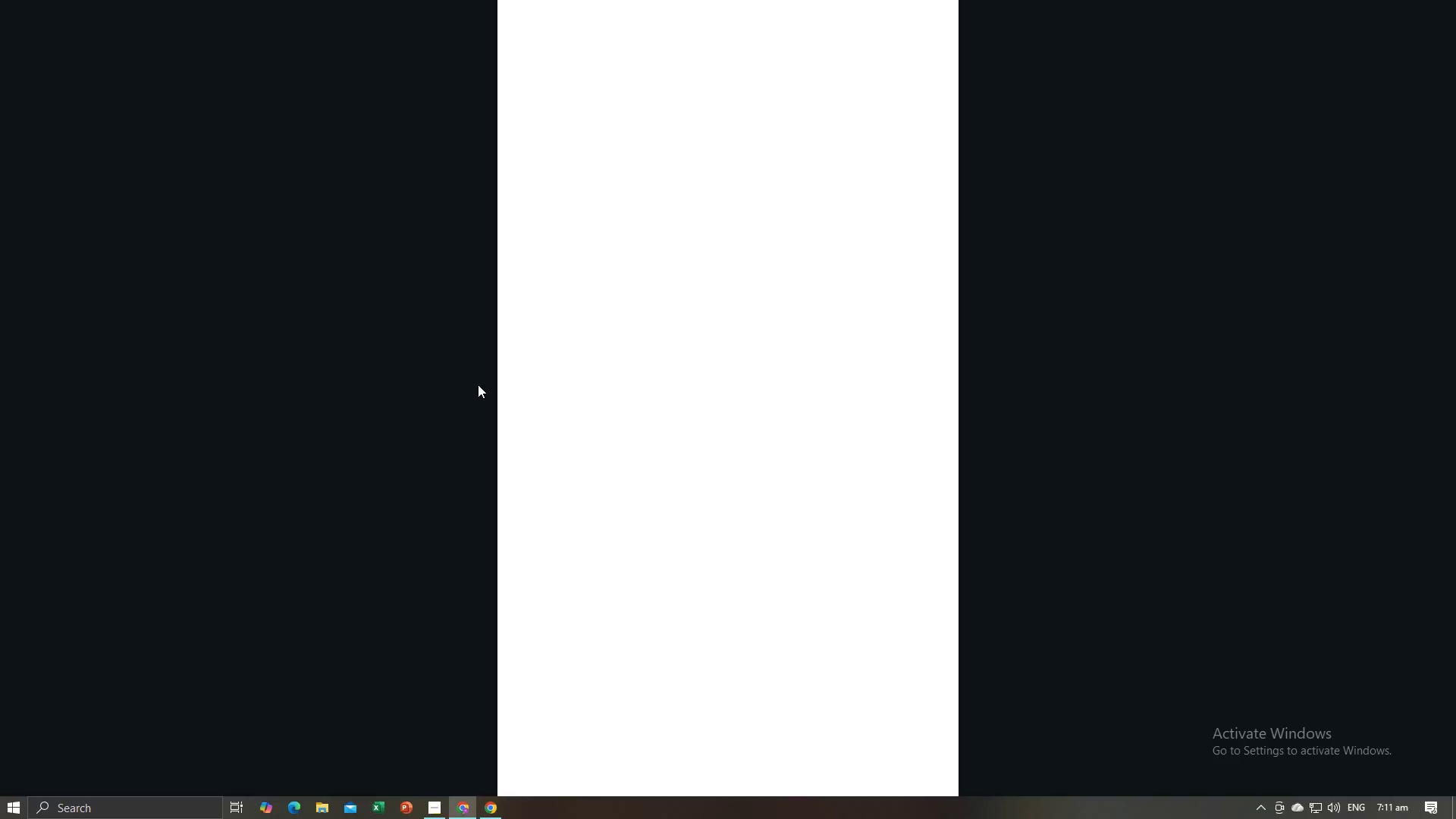 
key(Escape)
 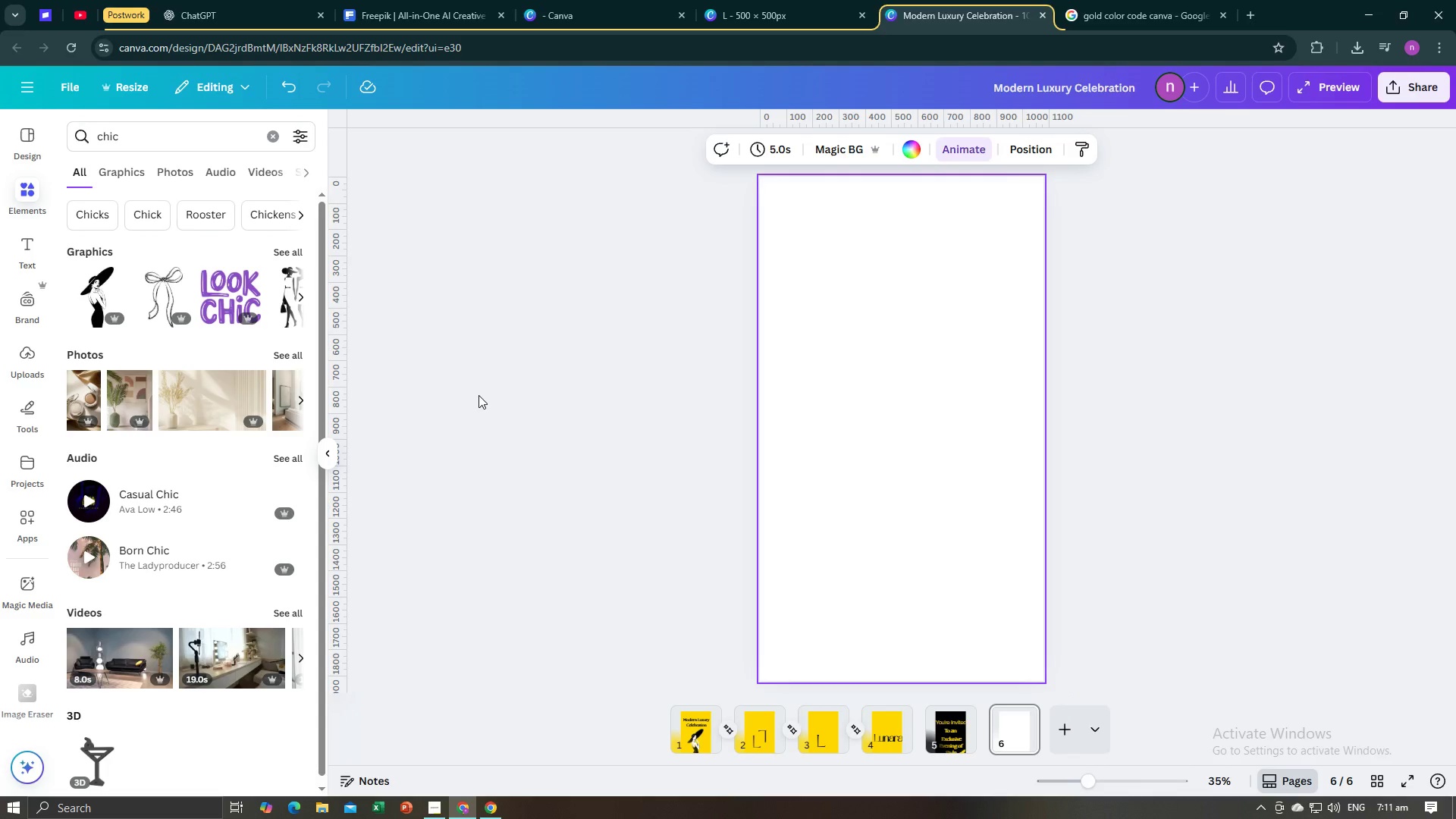 
key(Alt+AltLeft)
 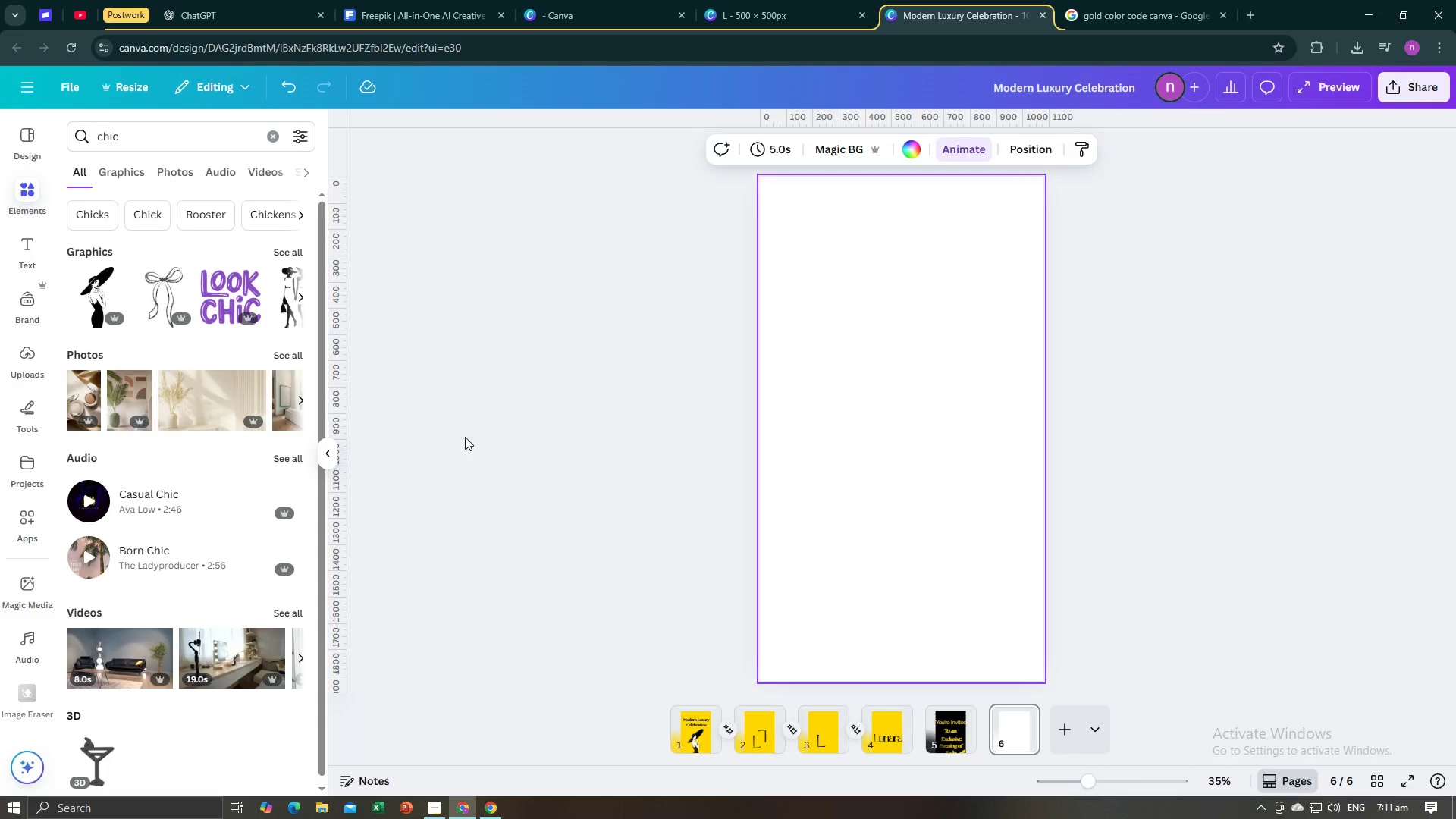 
key(Tab)
 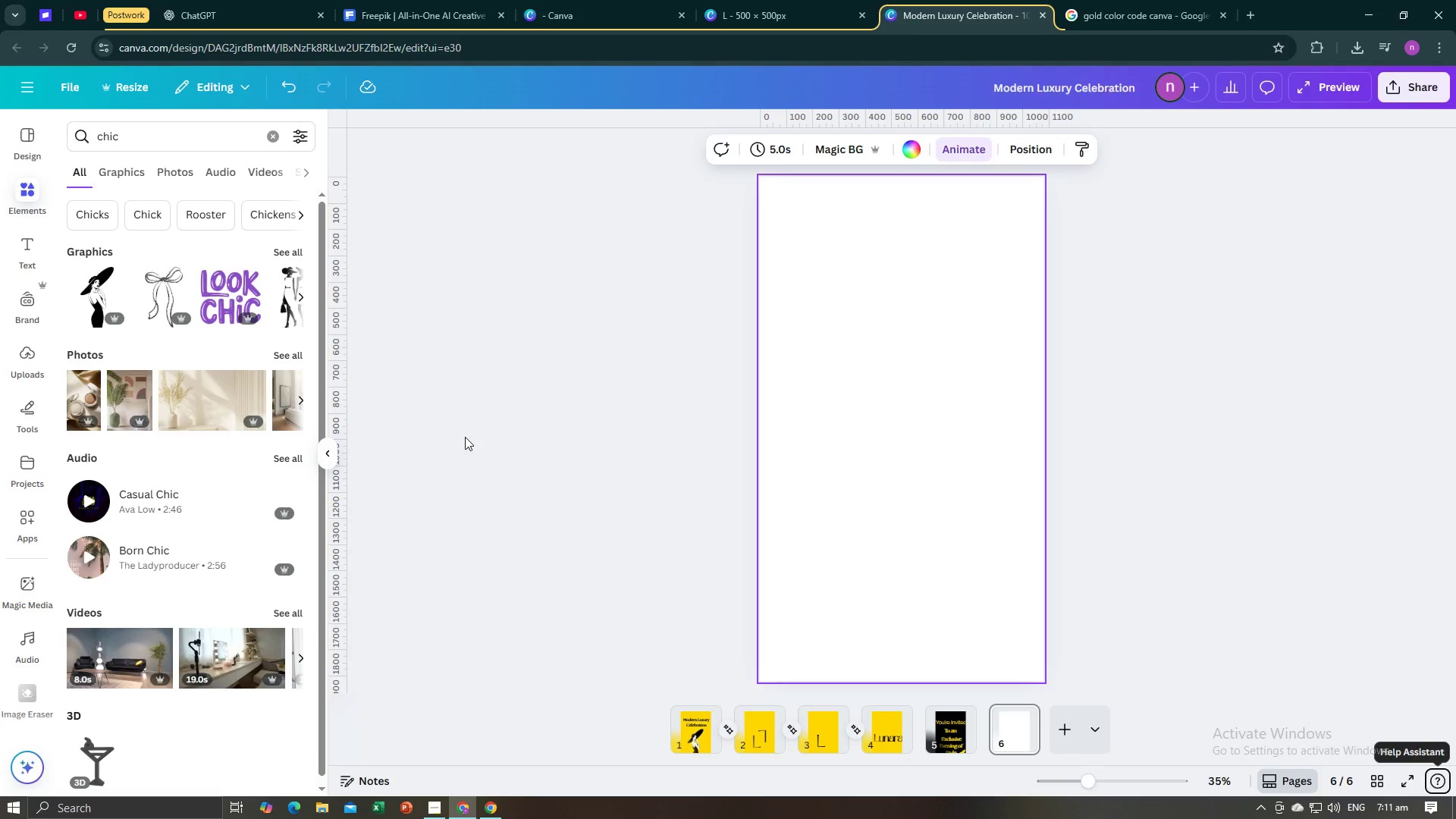 
key(Alt+AltLeft)
 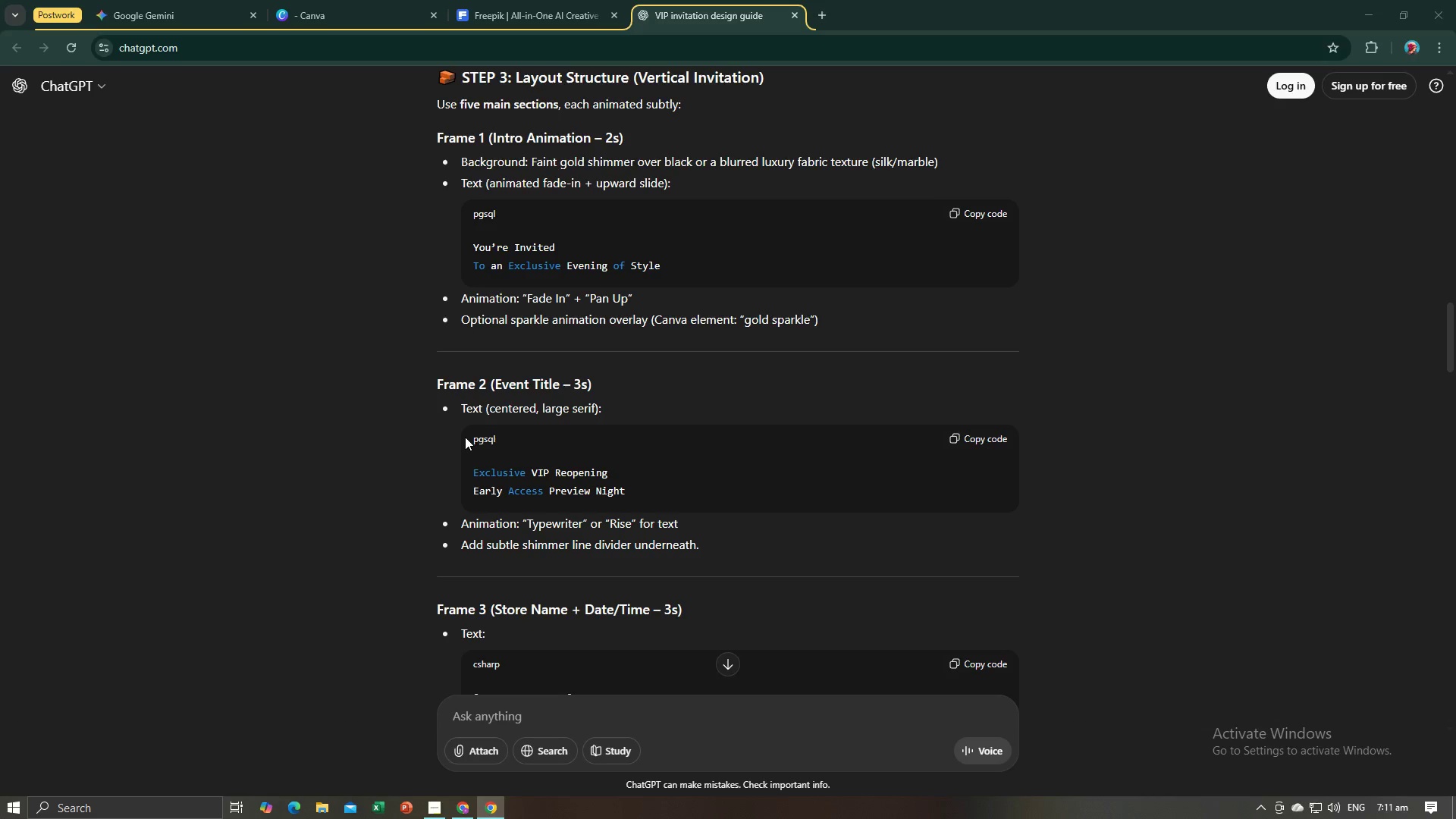 
key(Alt+Tab)
 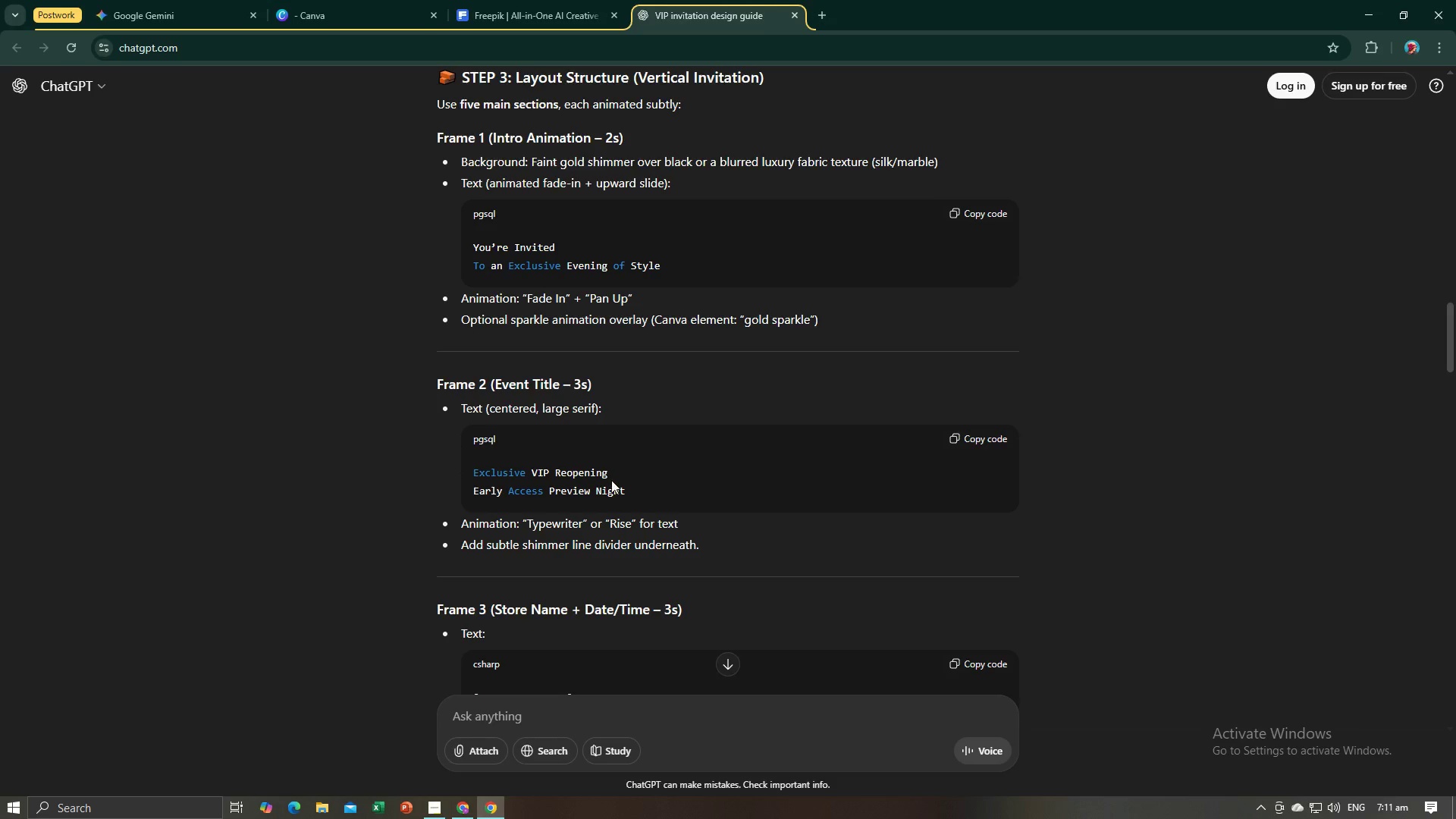 
key(Alt+AltLeft)
 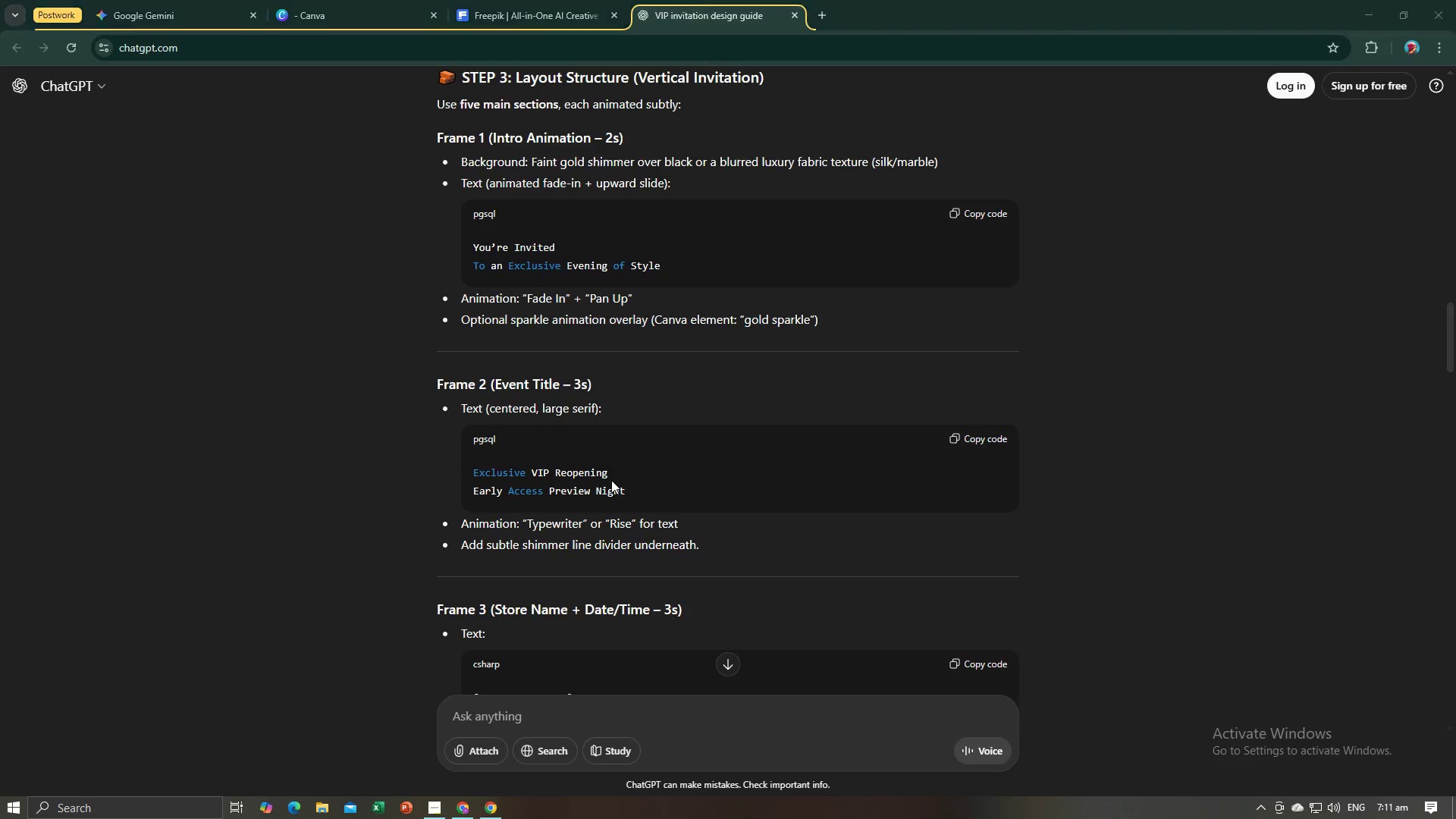 
key(Alt+Tab)
 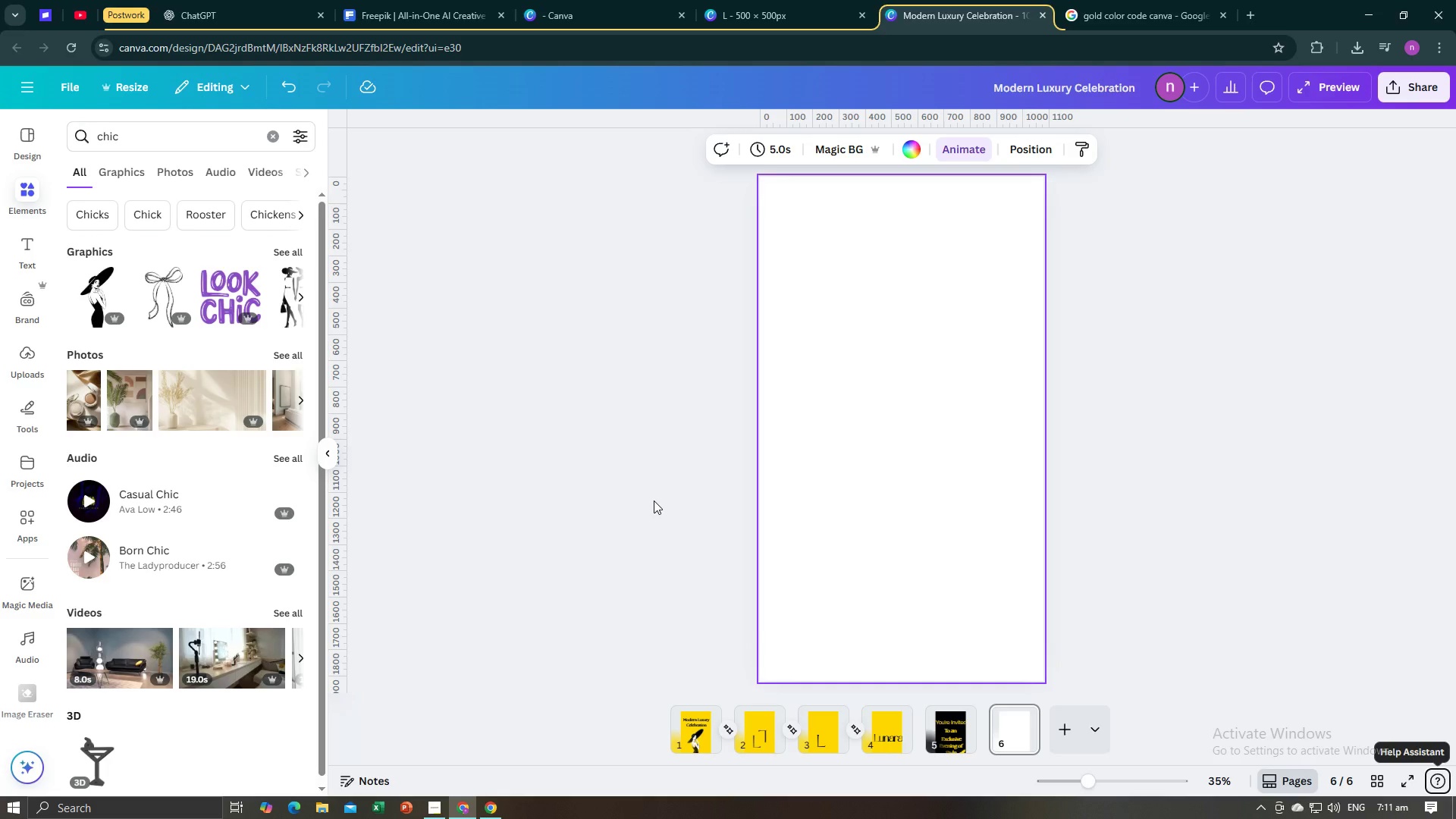 
key(Alt+AltLeft)
 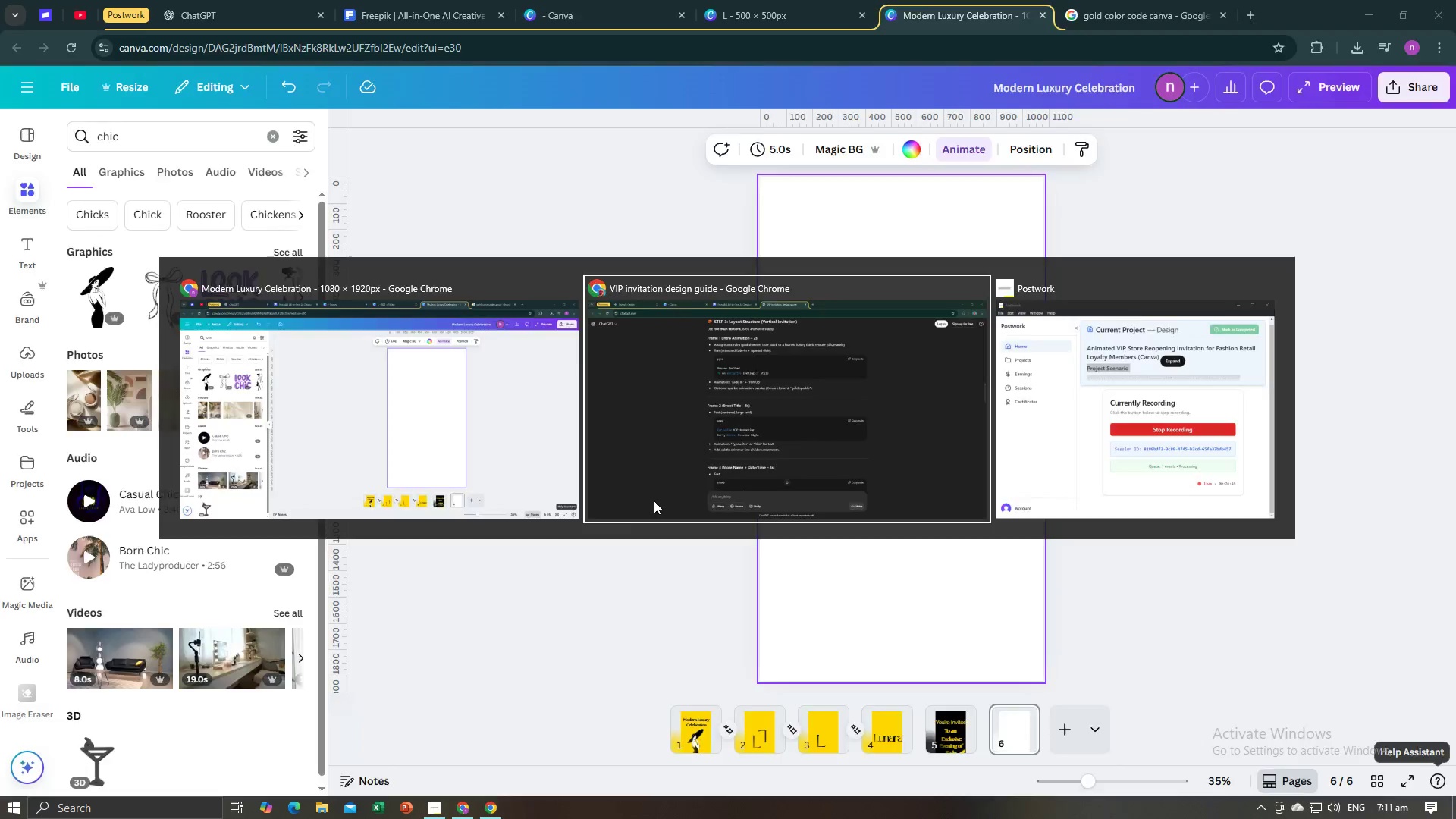 
key(Alt+Tab)
 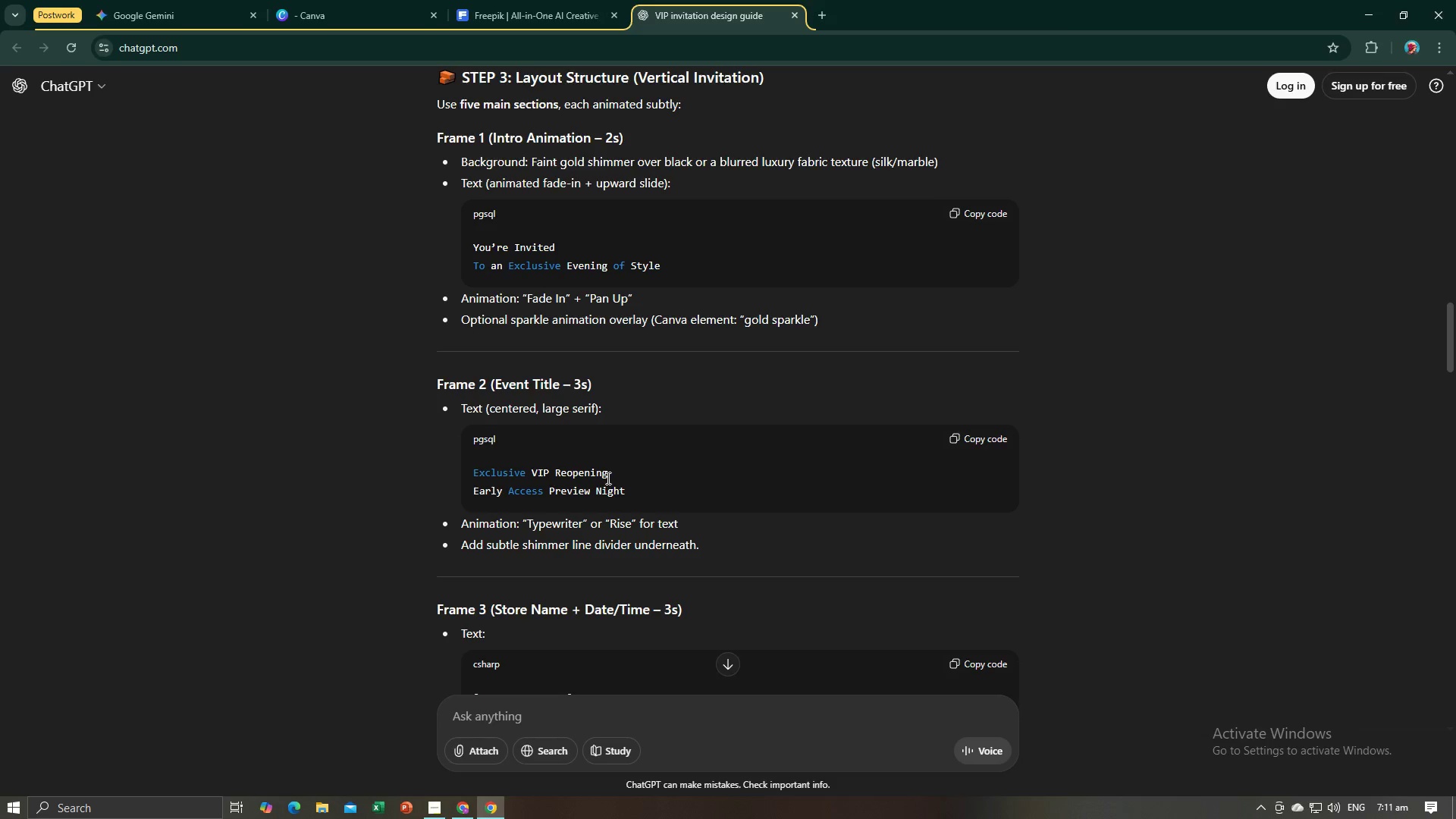 
left_click_drag(start_coordinate=[611, 479], to_coordinate=[473, 470])
 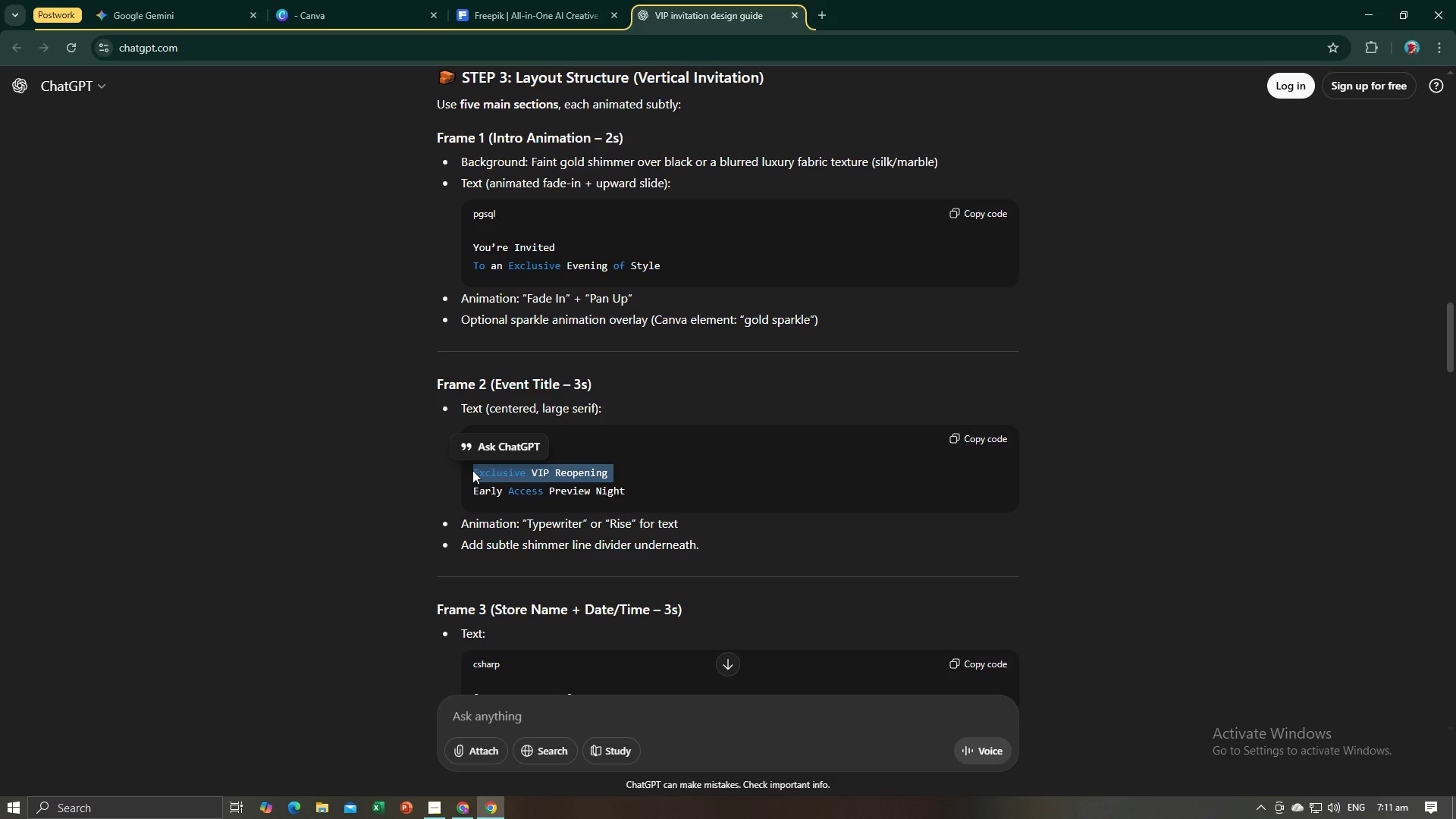 
key(Control+C)
 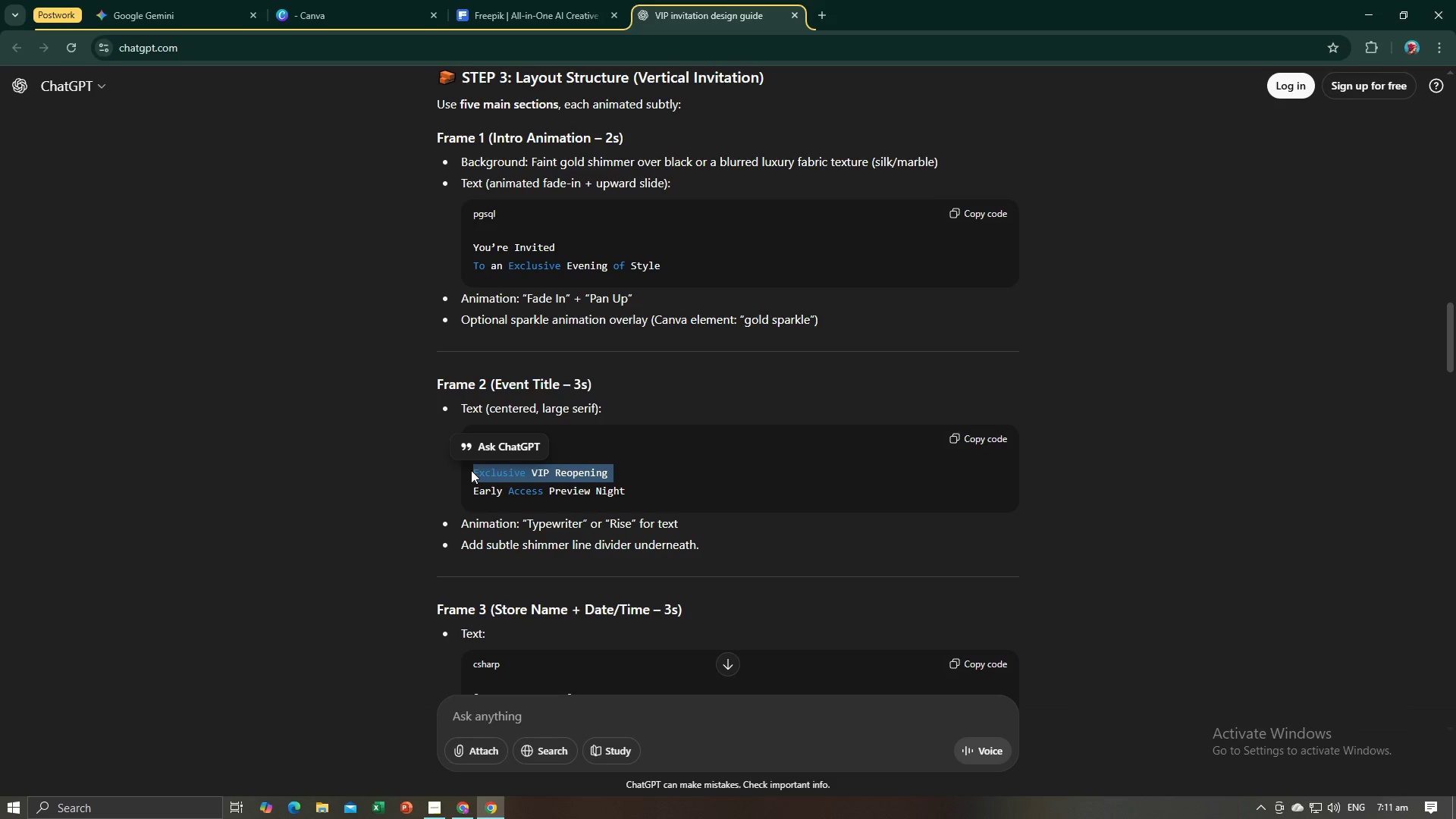 
key(Control+C)
 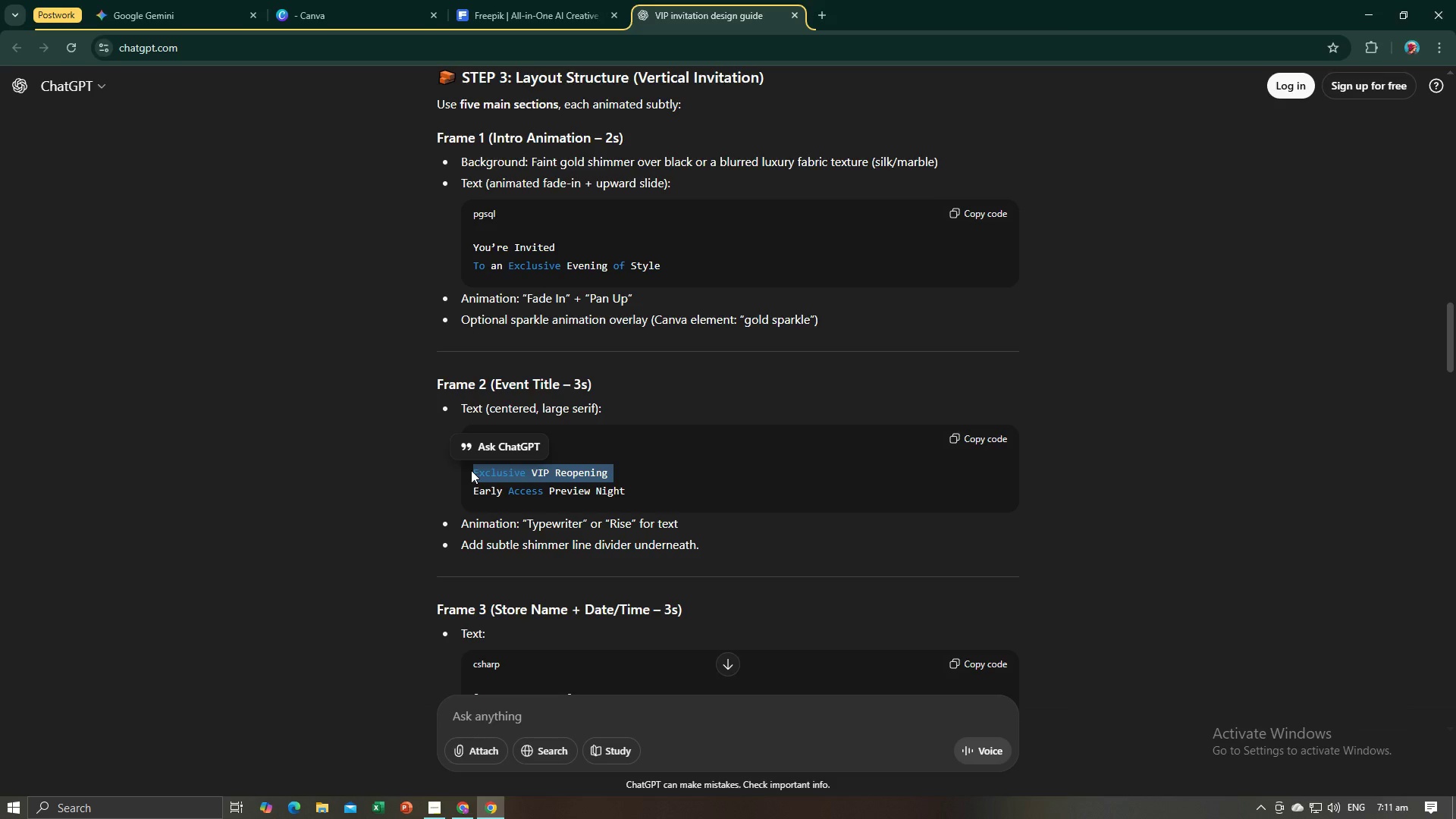 
key(Alt+AltLeft)
 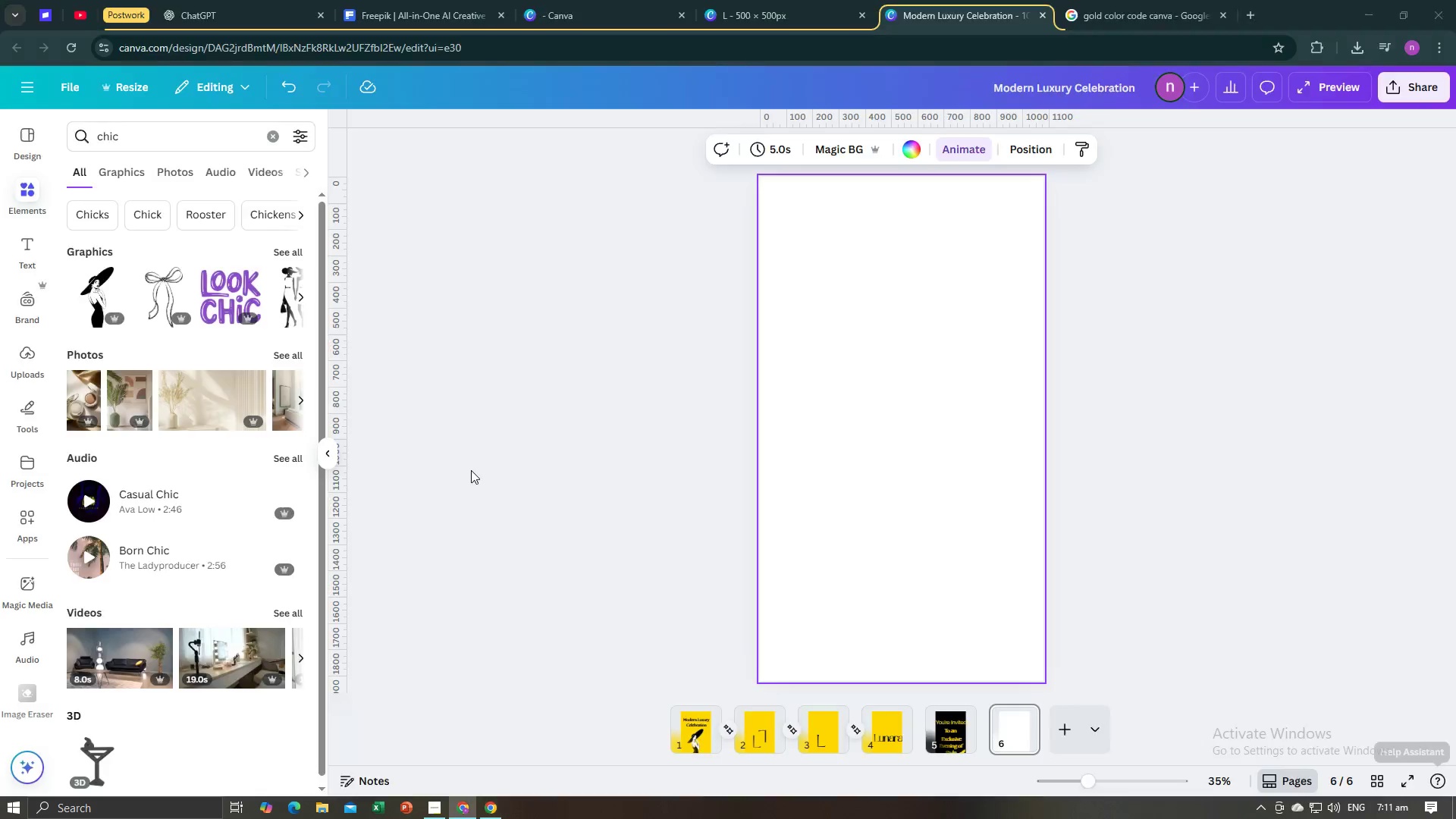 
key(Alt+Tab)
 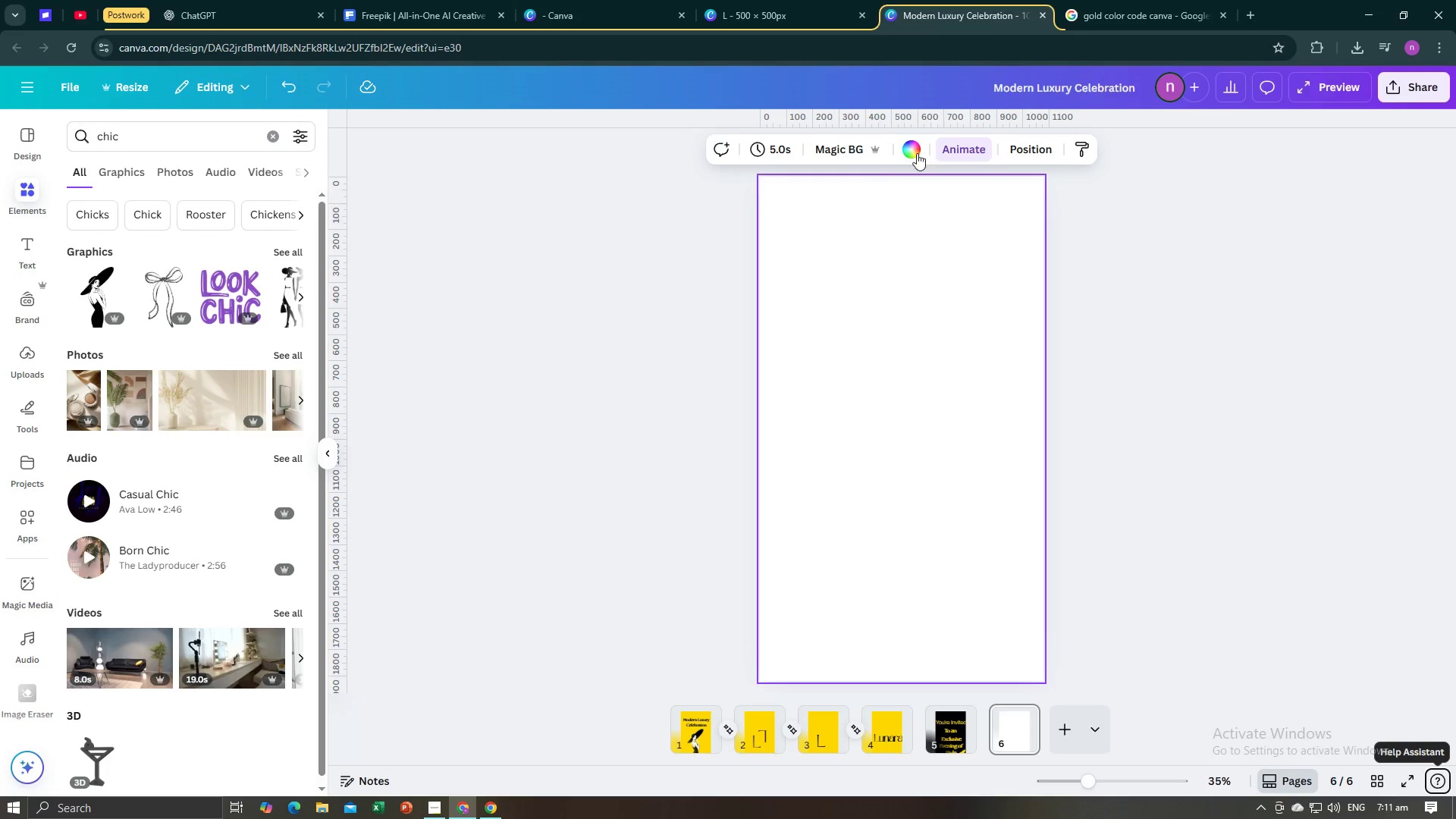 
key(Control+V)
 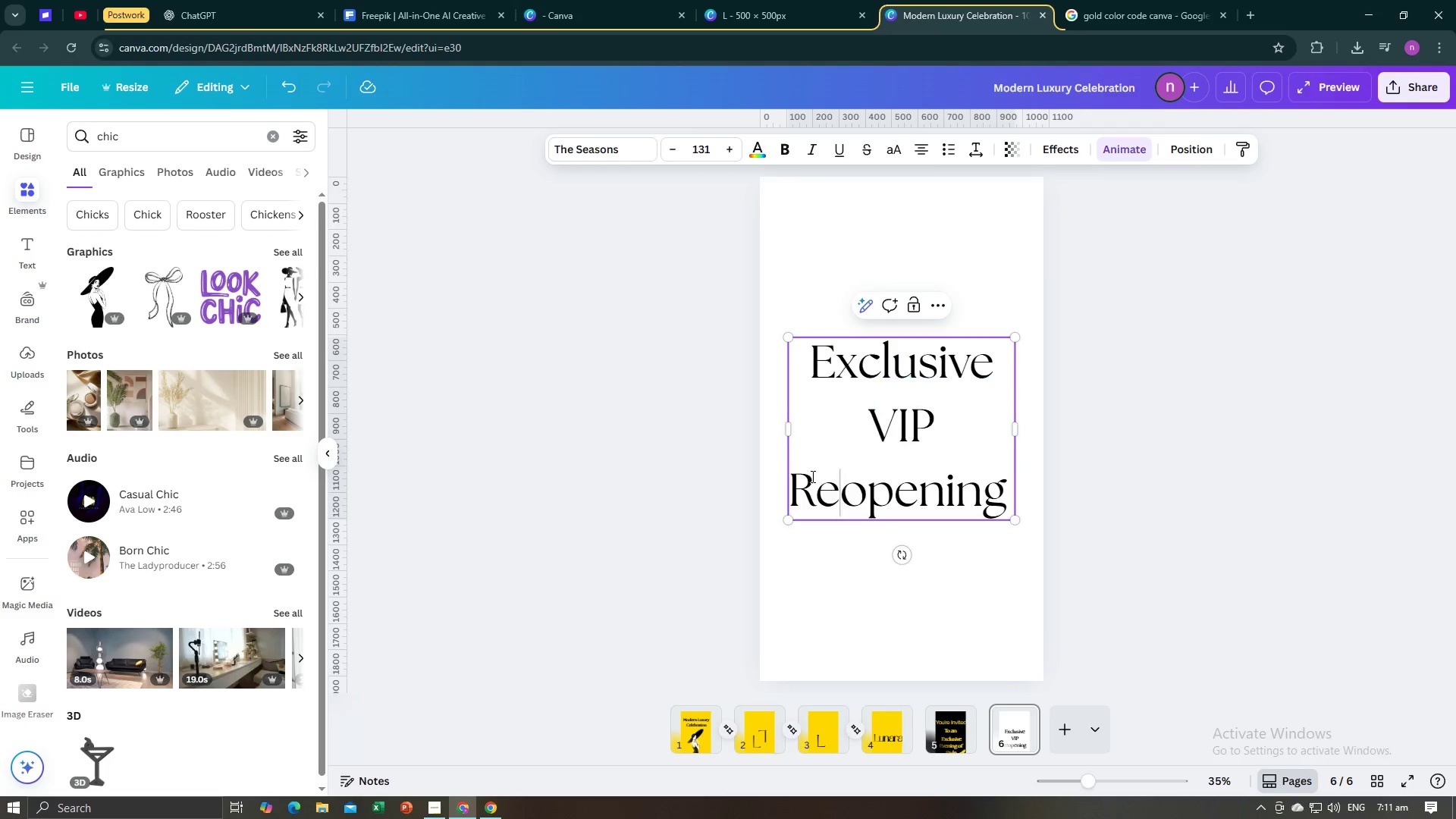 
double_click([593, 476])
 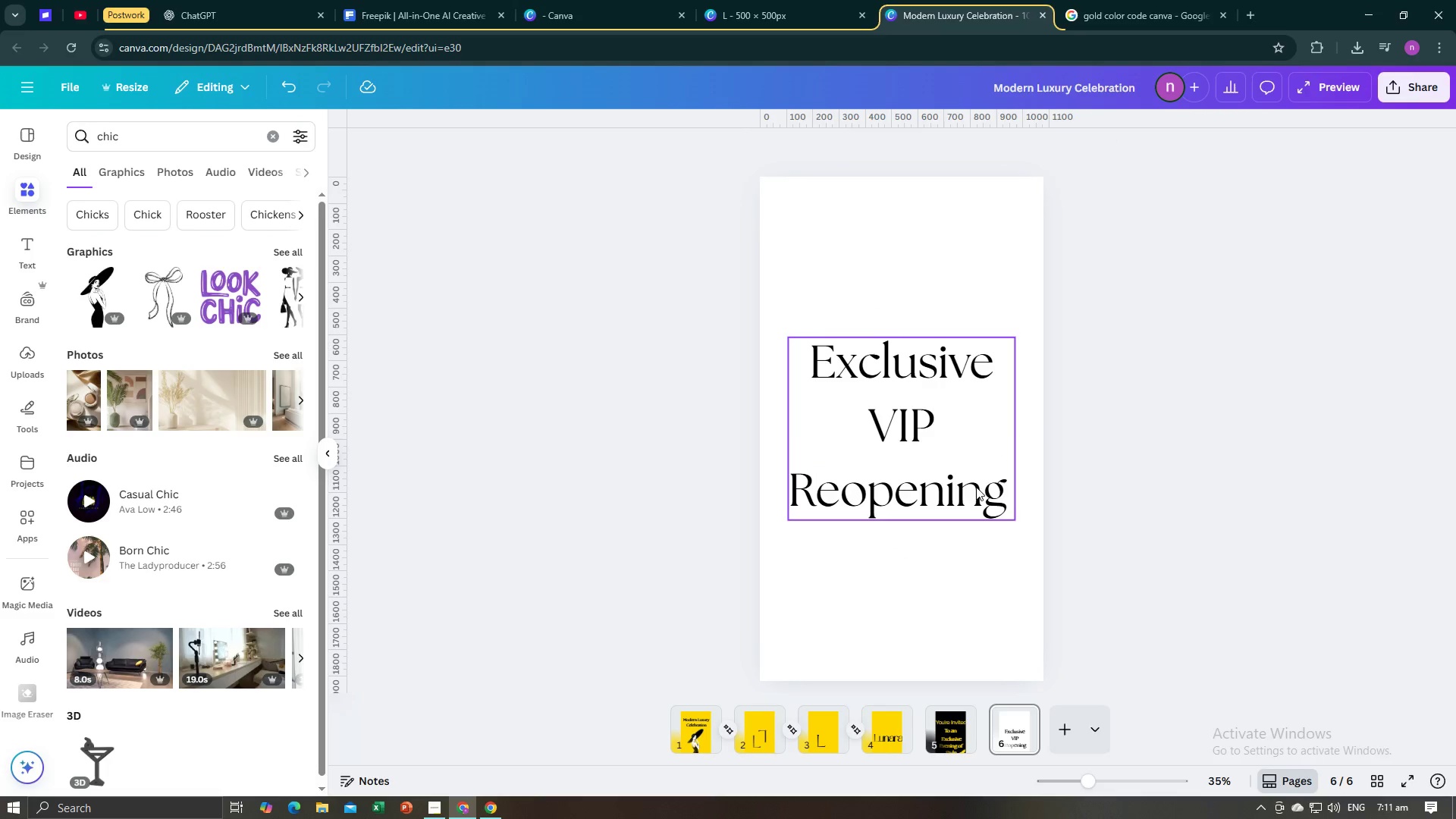 
left_click([976, 489])
 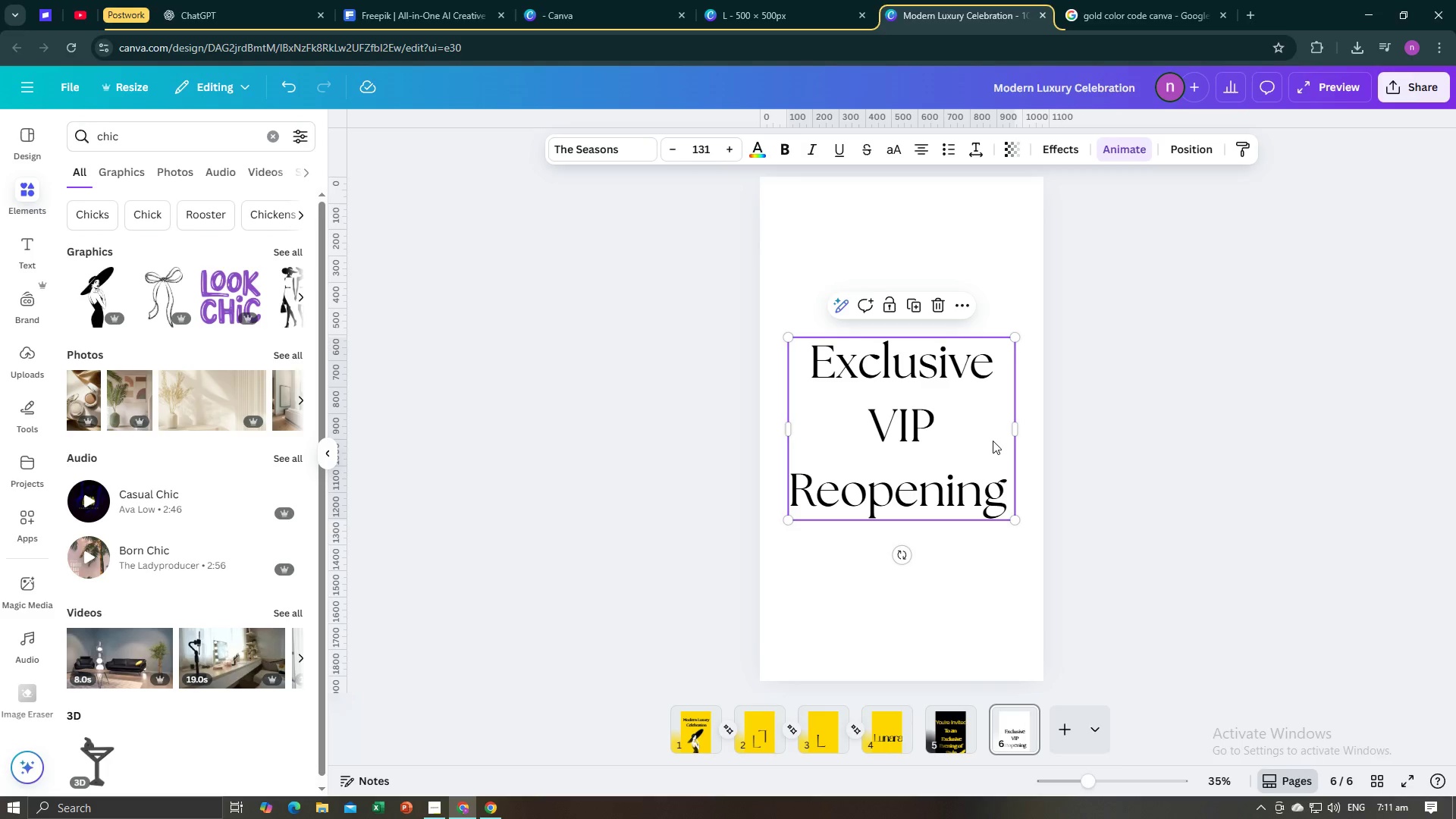 
left_click([993, 441])
 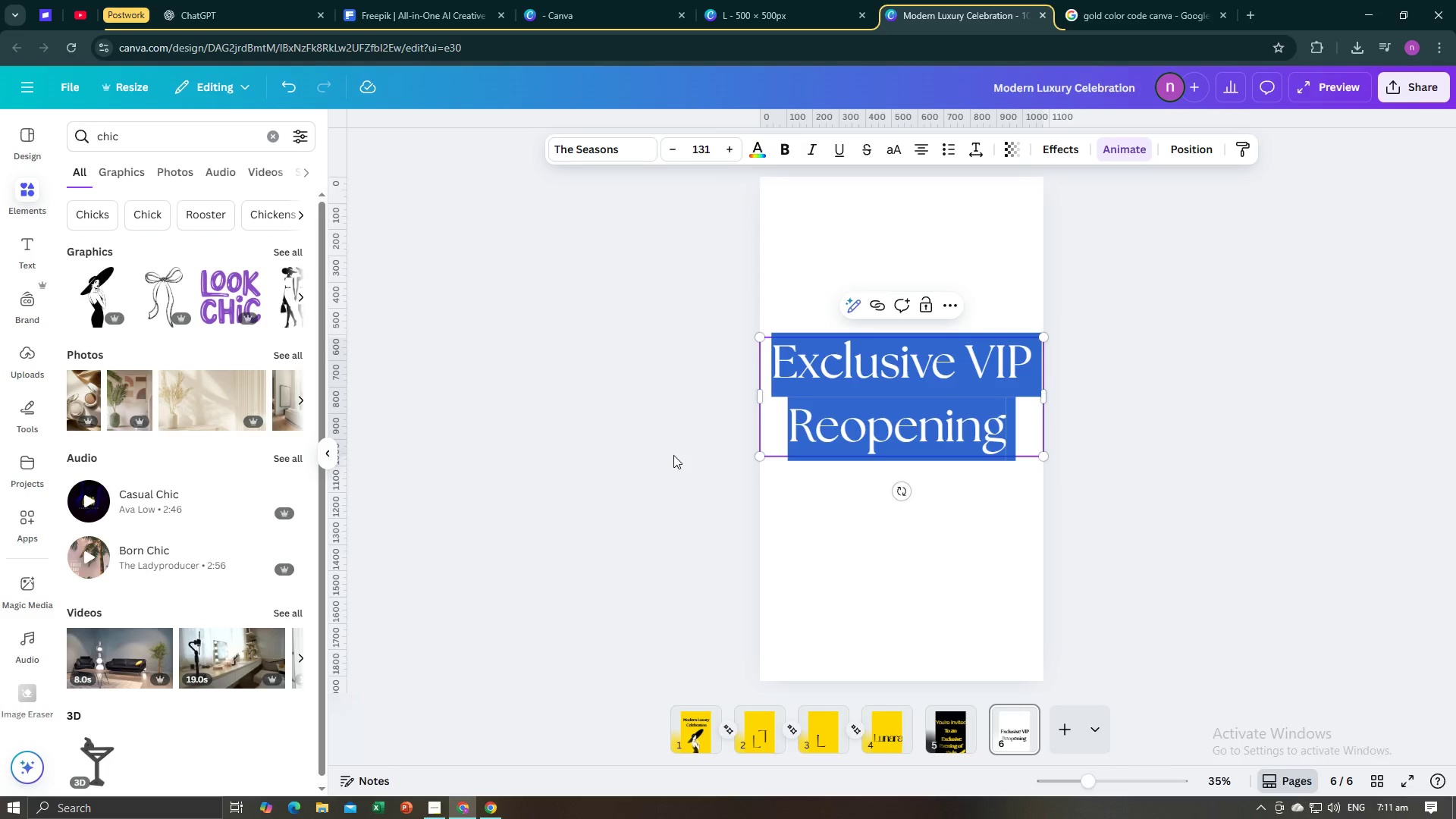 
left_click([673, 455])
 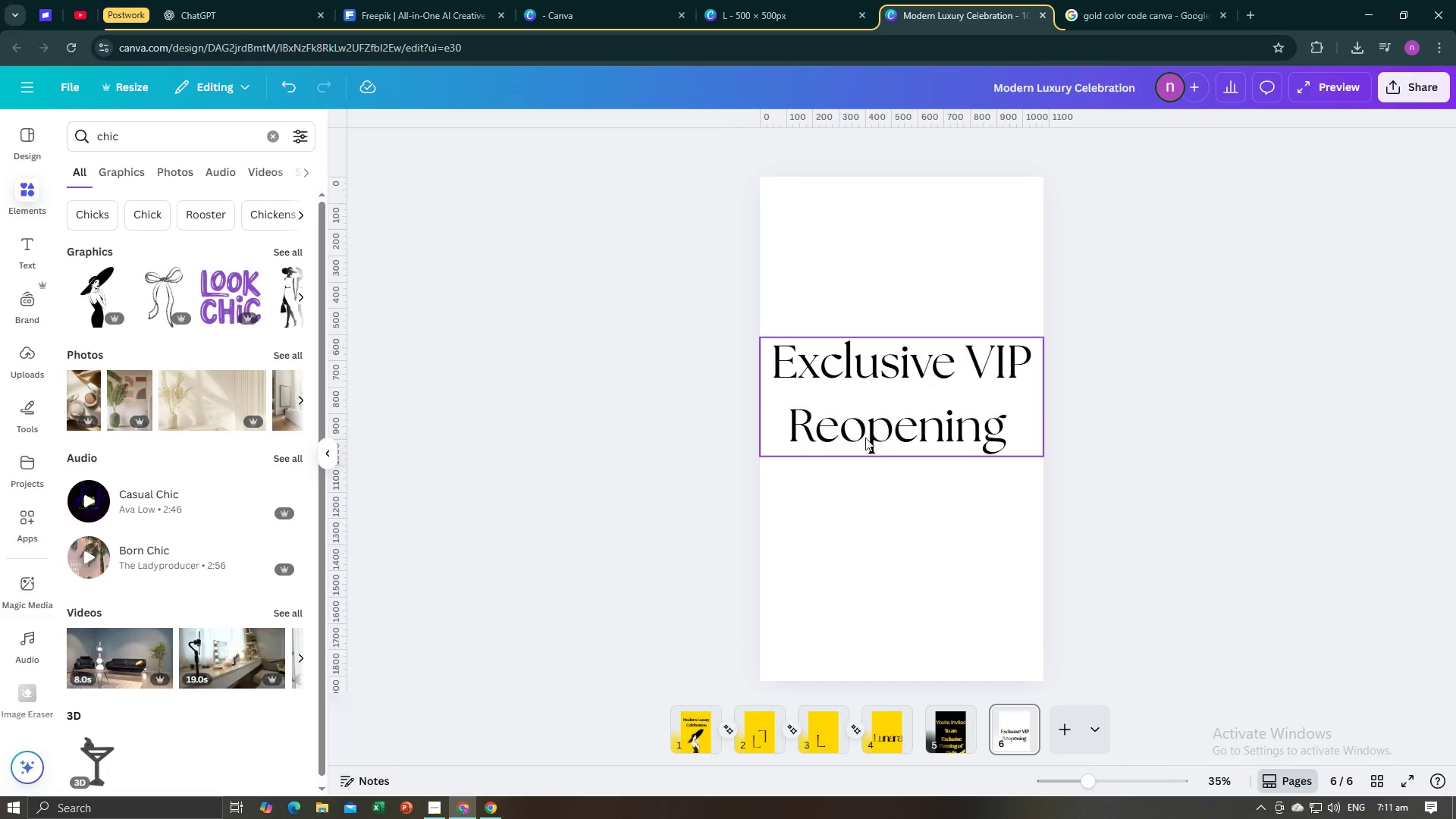 
left_click([865, 438])
 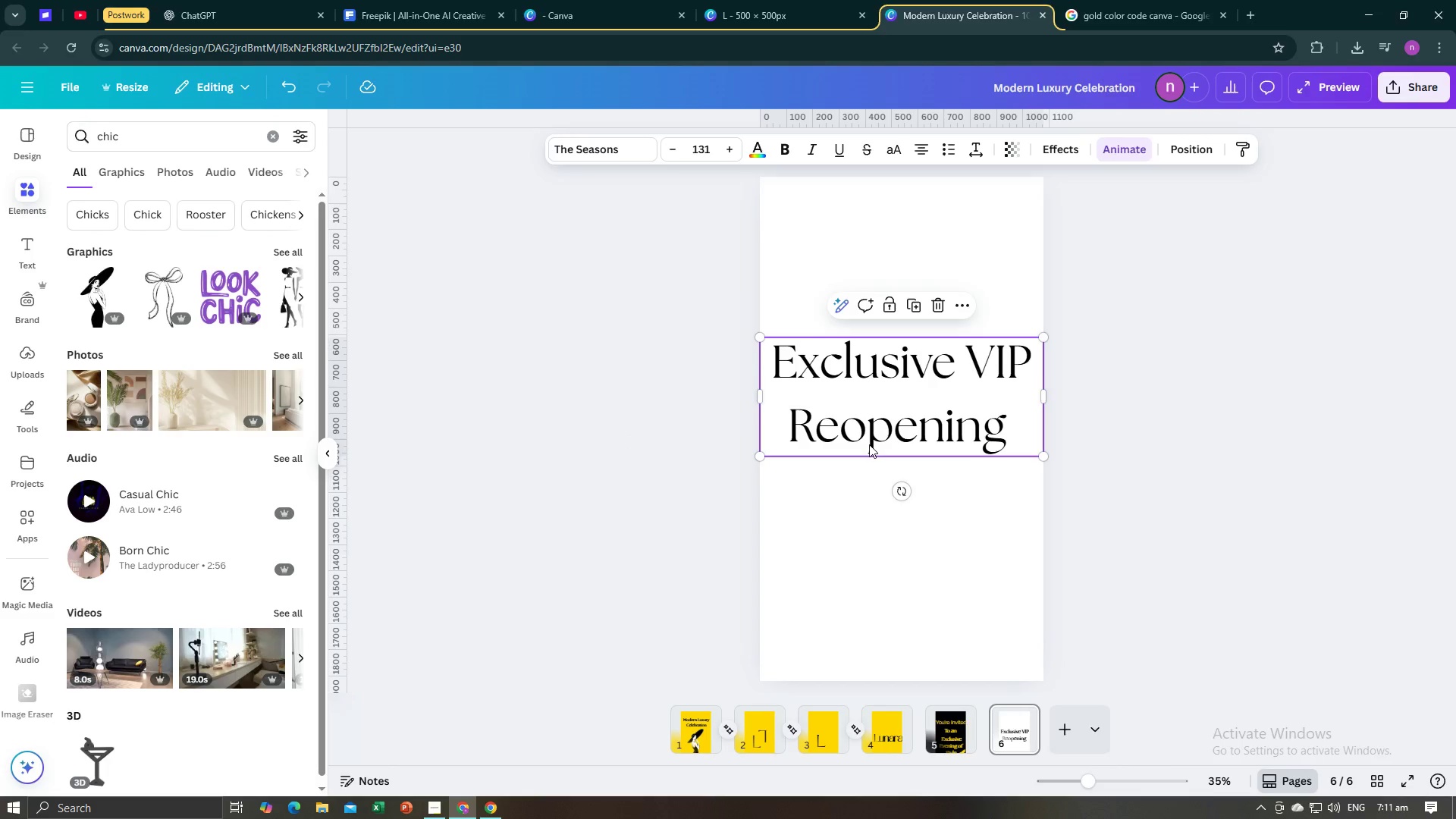 
left_click_drag(start_coordinate=[868, 445], to_coordinate=[871, 348])
 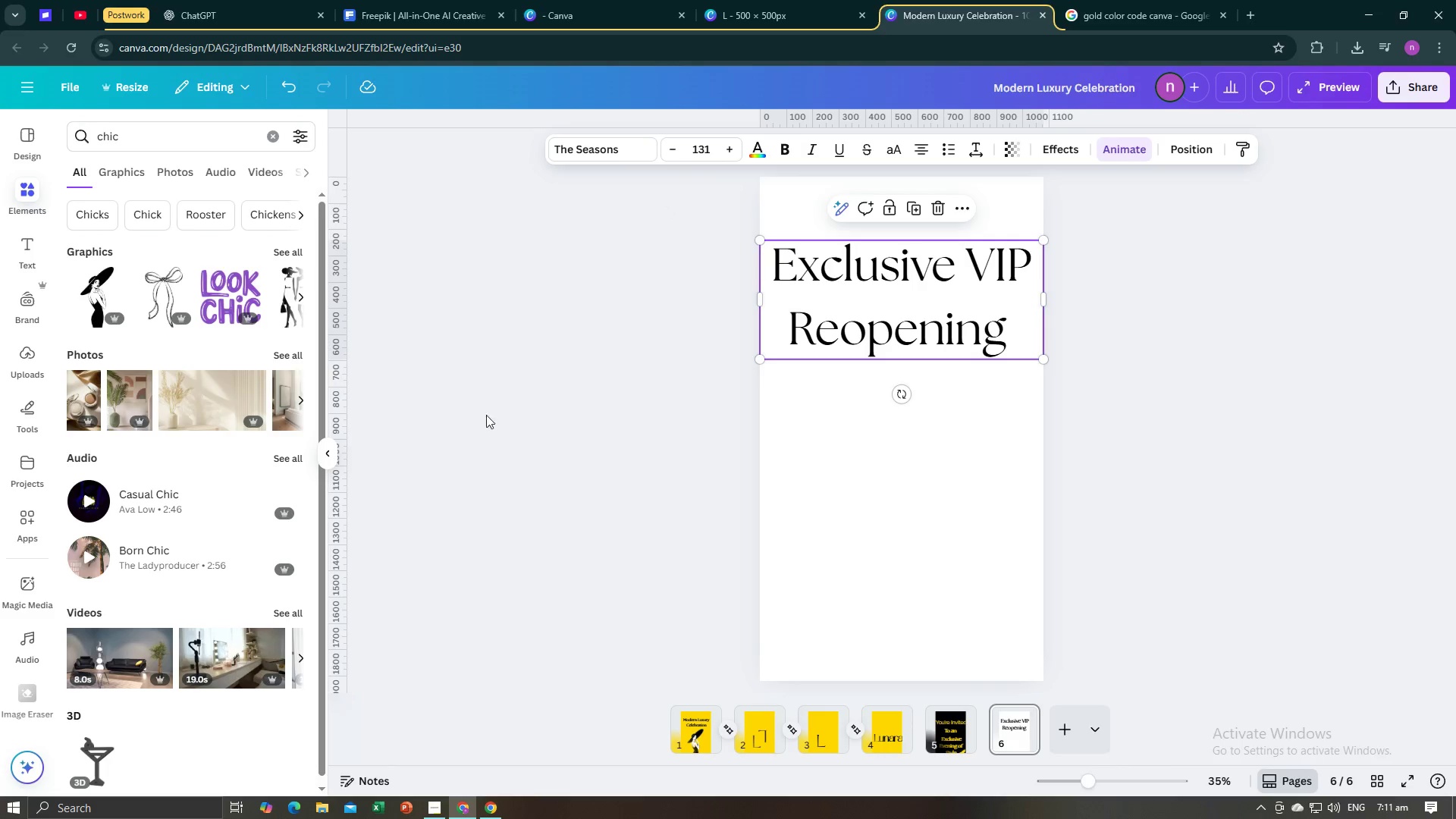 
wait(5.66)
 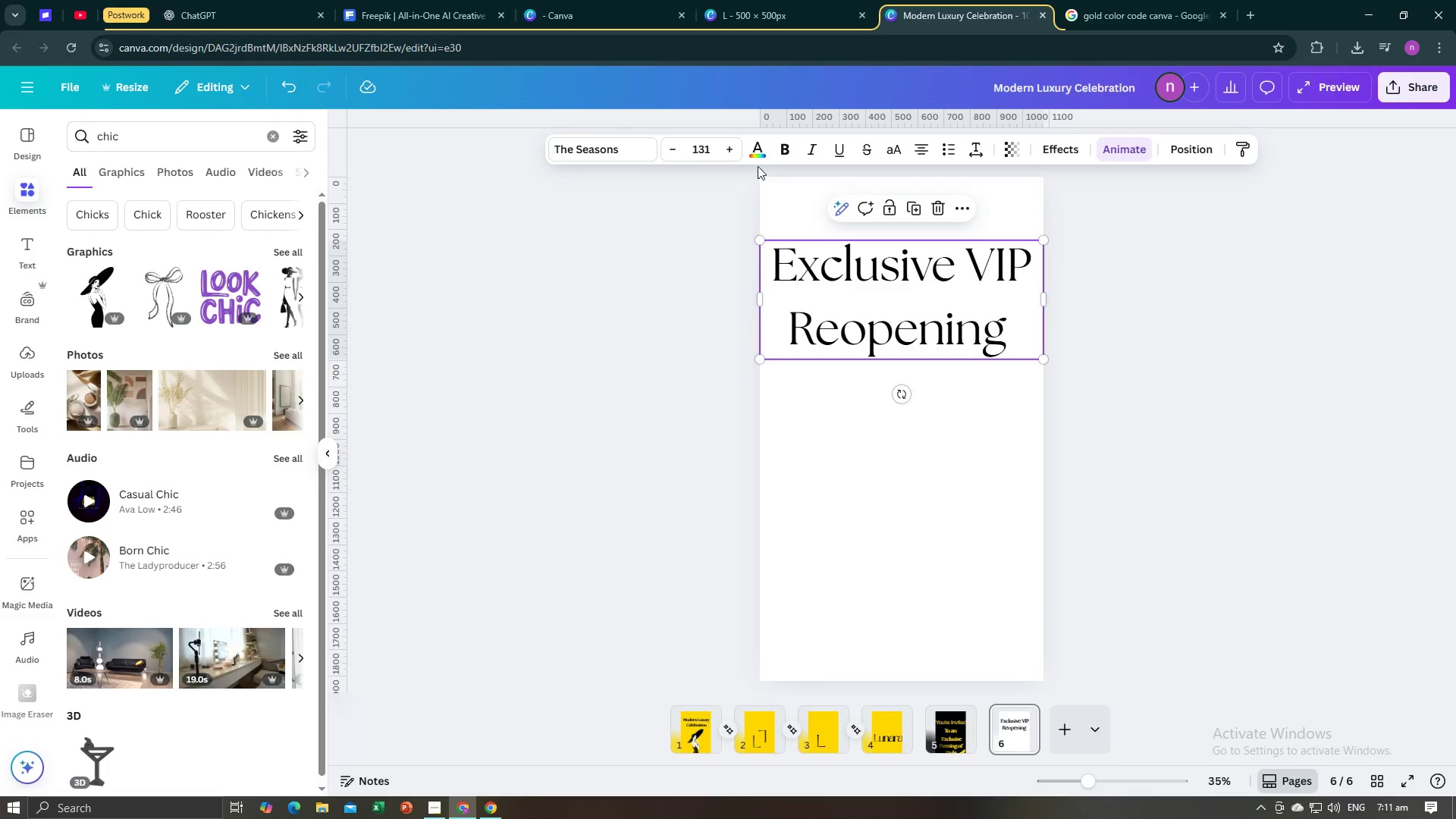 
left_click([29, 249])
 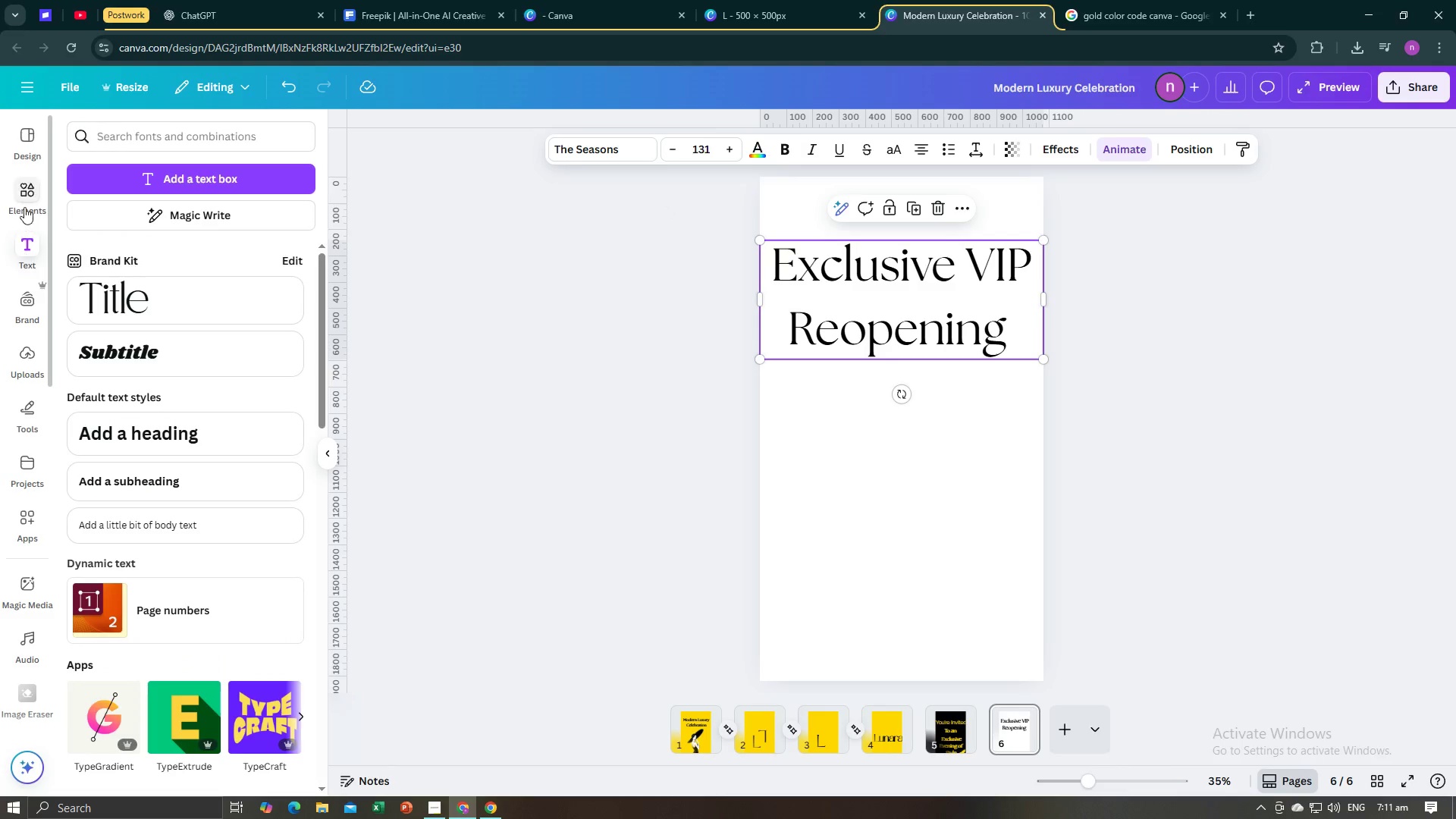 
left_click([25, 200])
 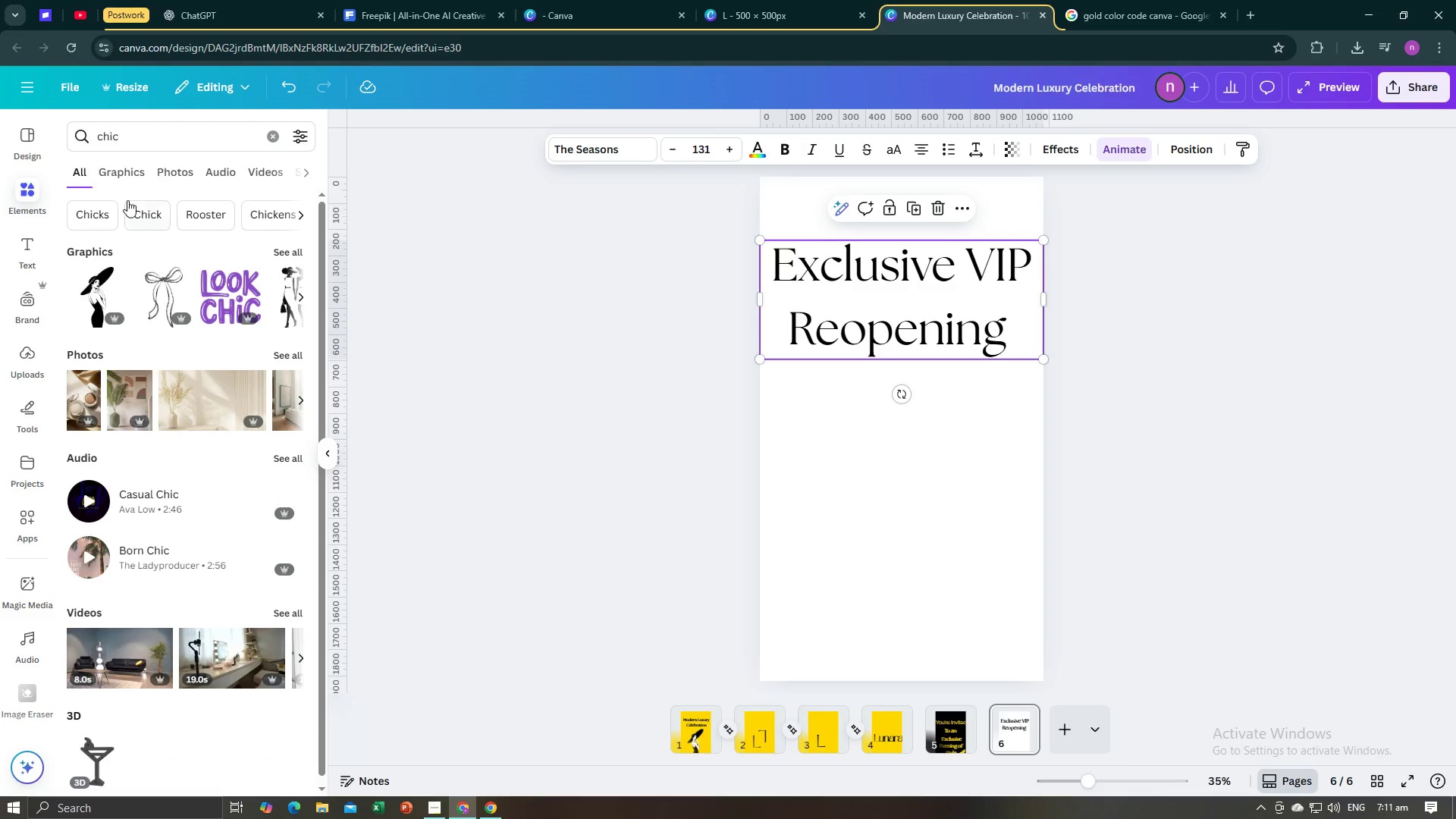 
left_click_drag(start_coordinate=[134, 139], to_coordinate=[98, 143])
 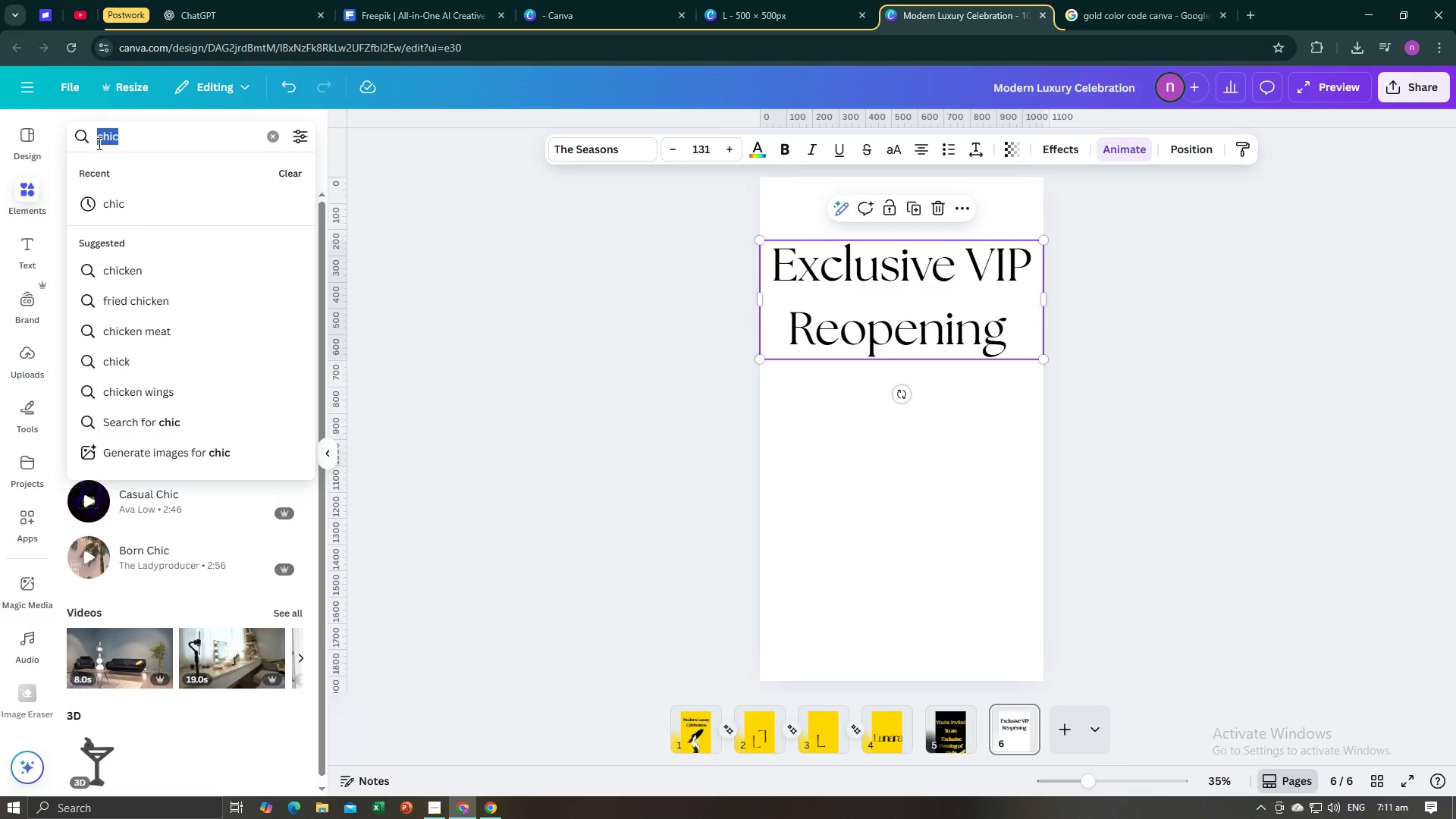 
key(Backspace)
 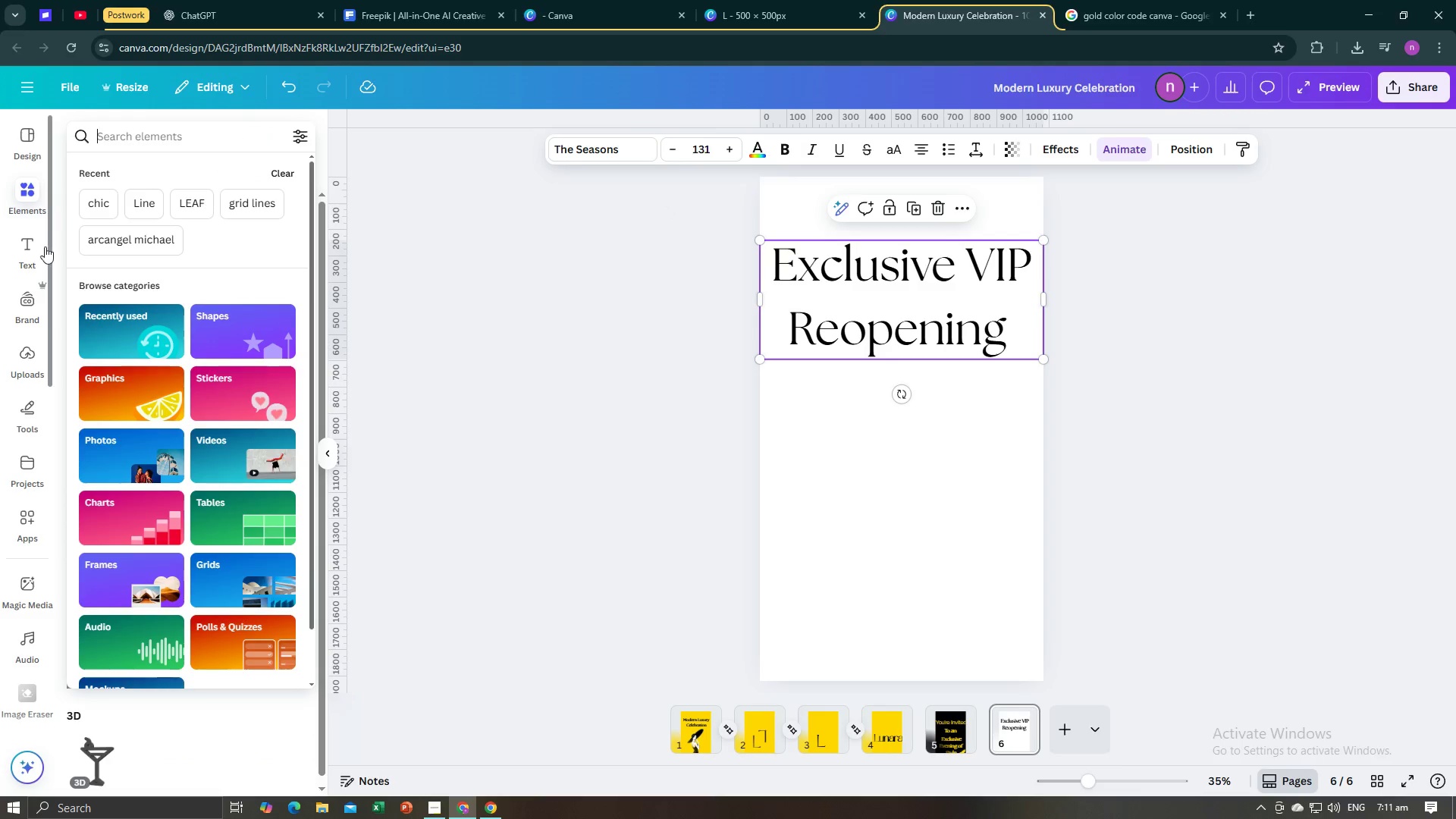 
left_click([20, 196])
 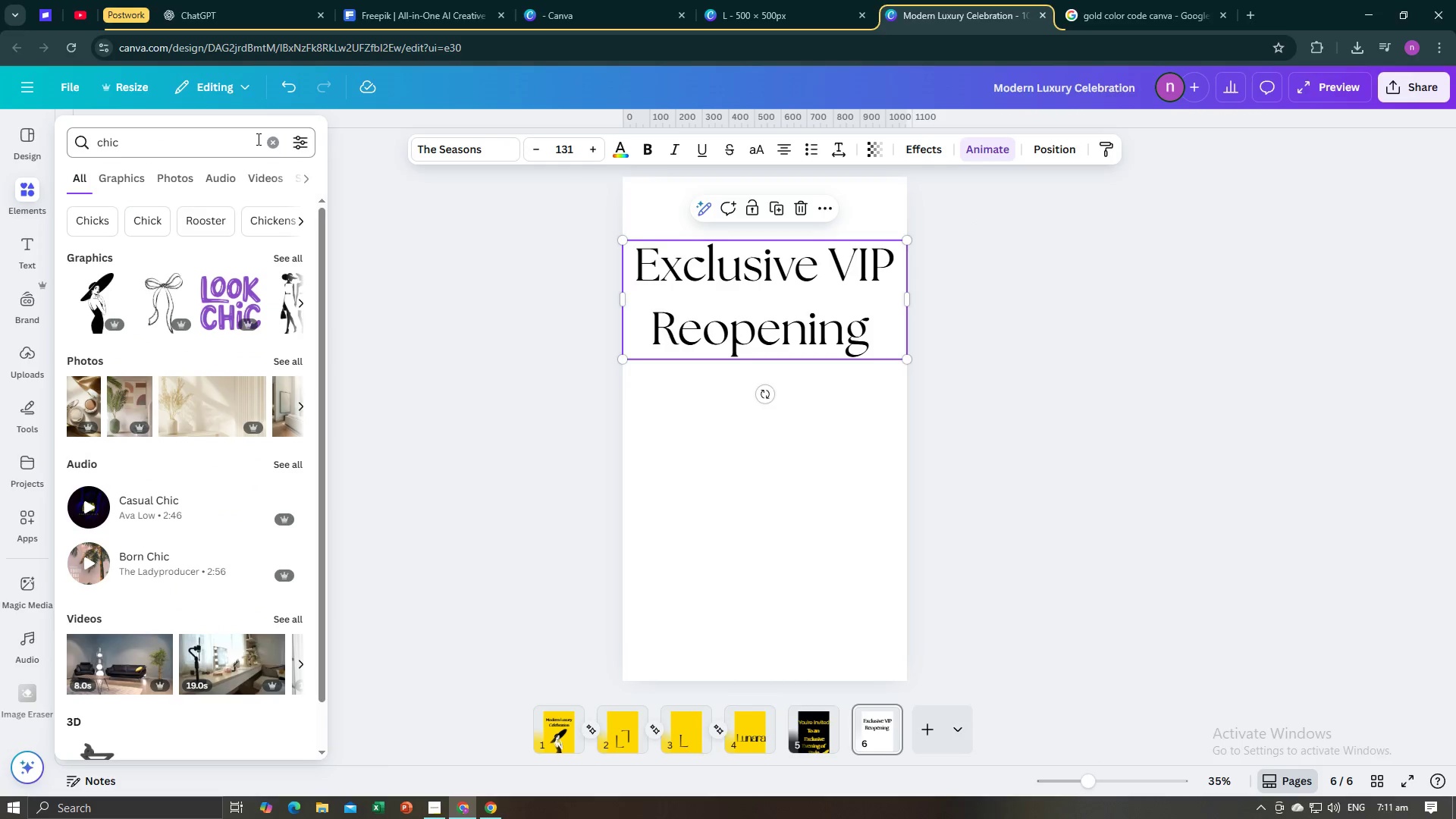 
left_click([265, 143])
 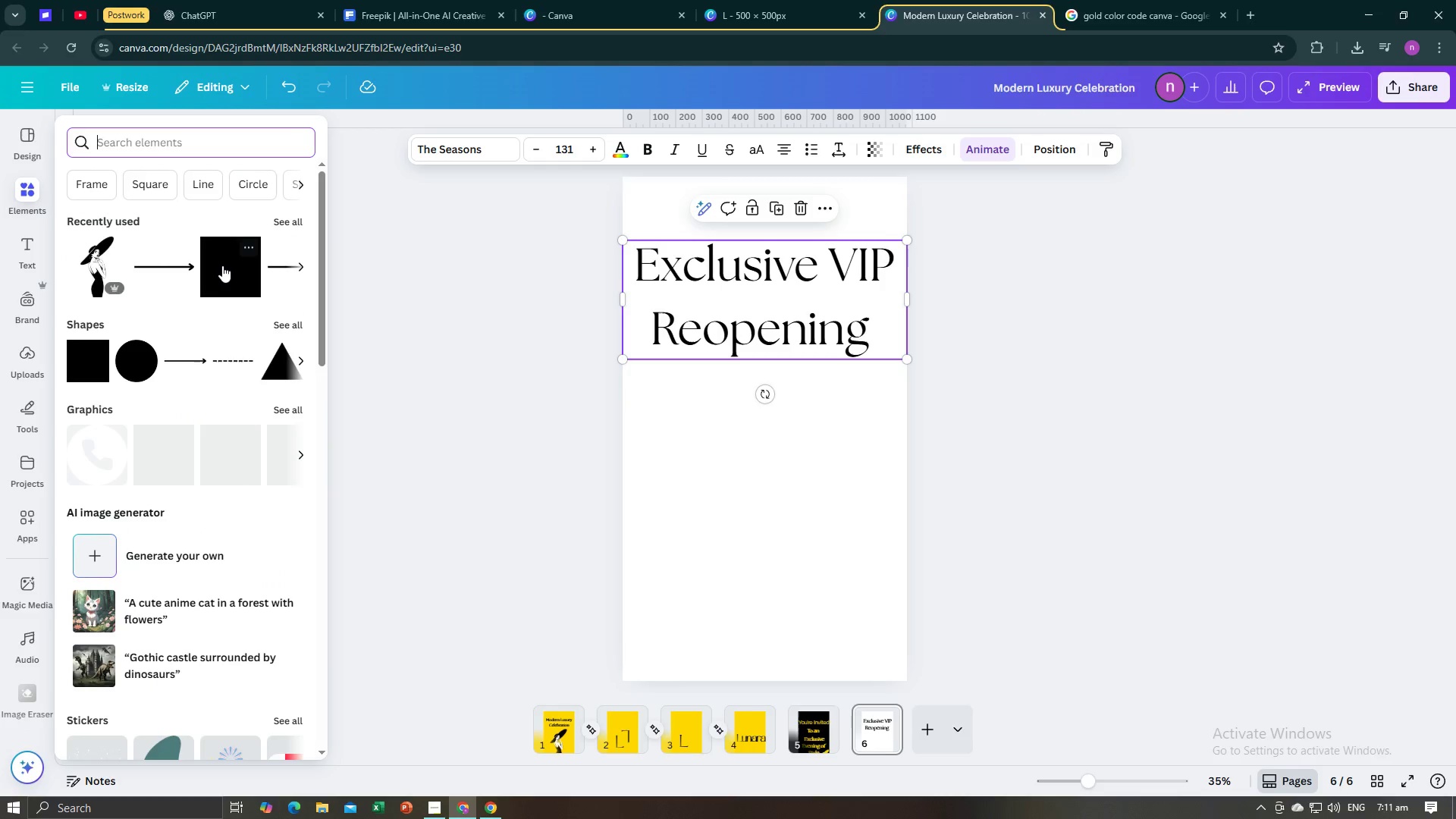 
left_click([221, 284])
 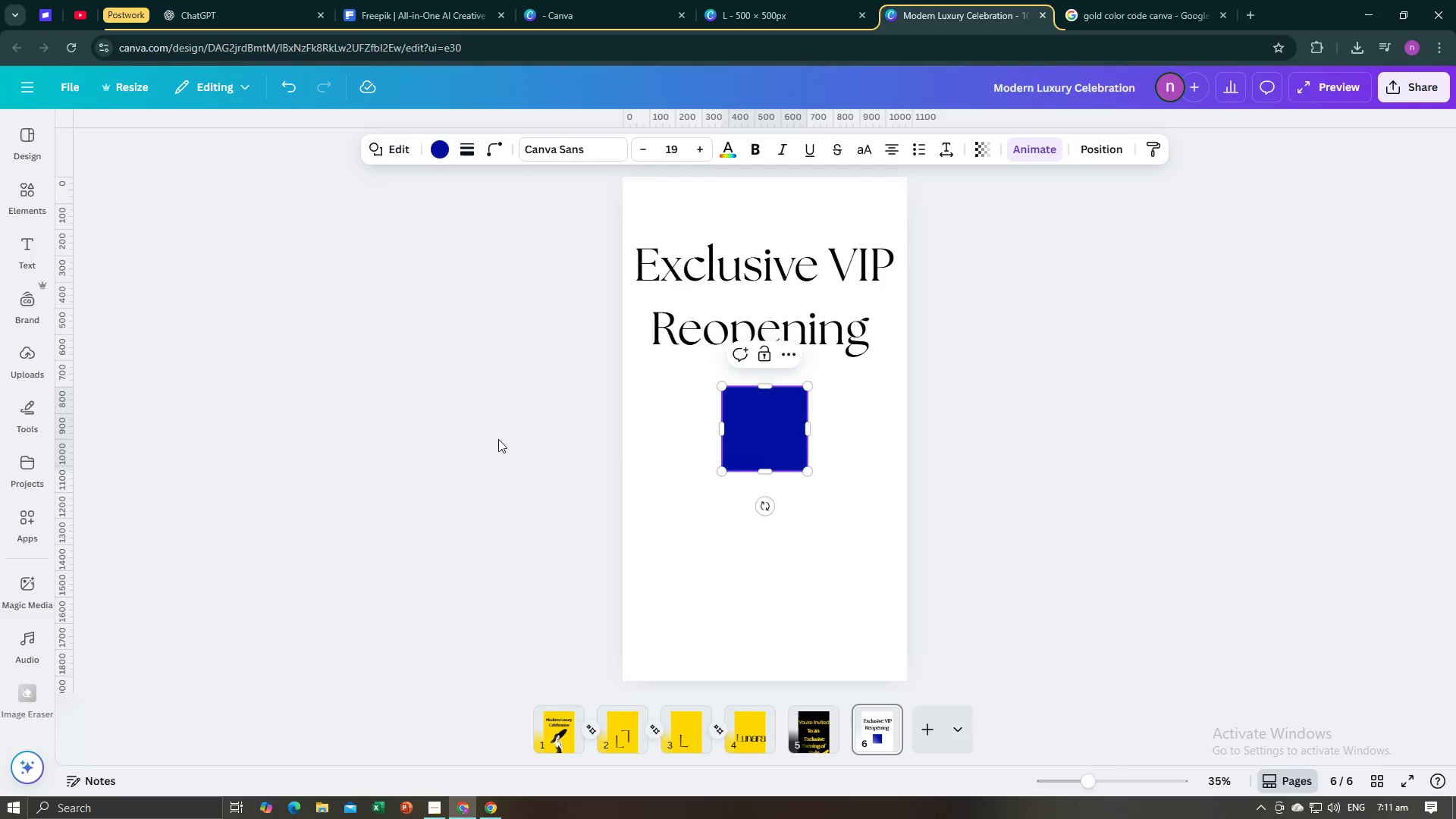 
left_click([760, 444])
 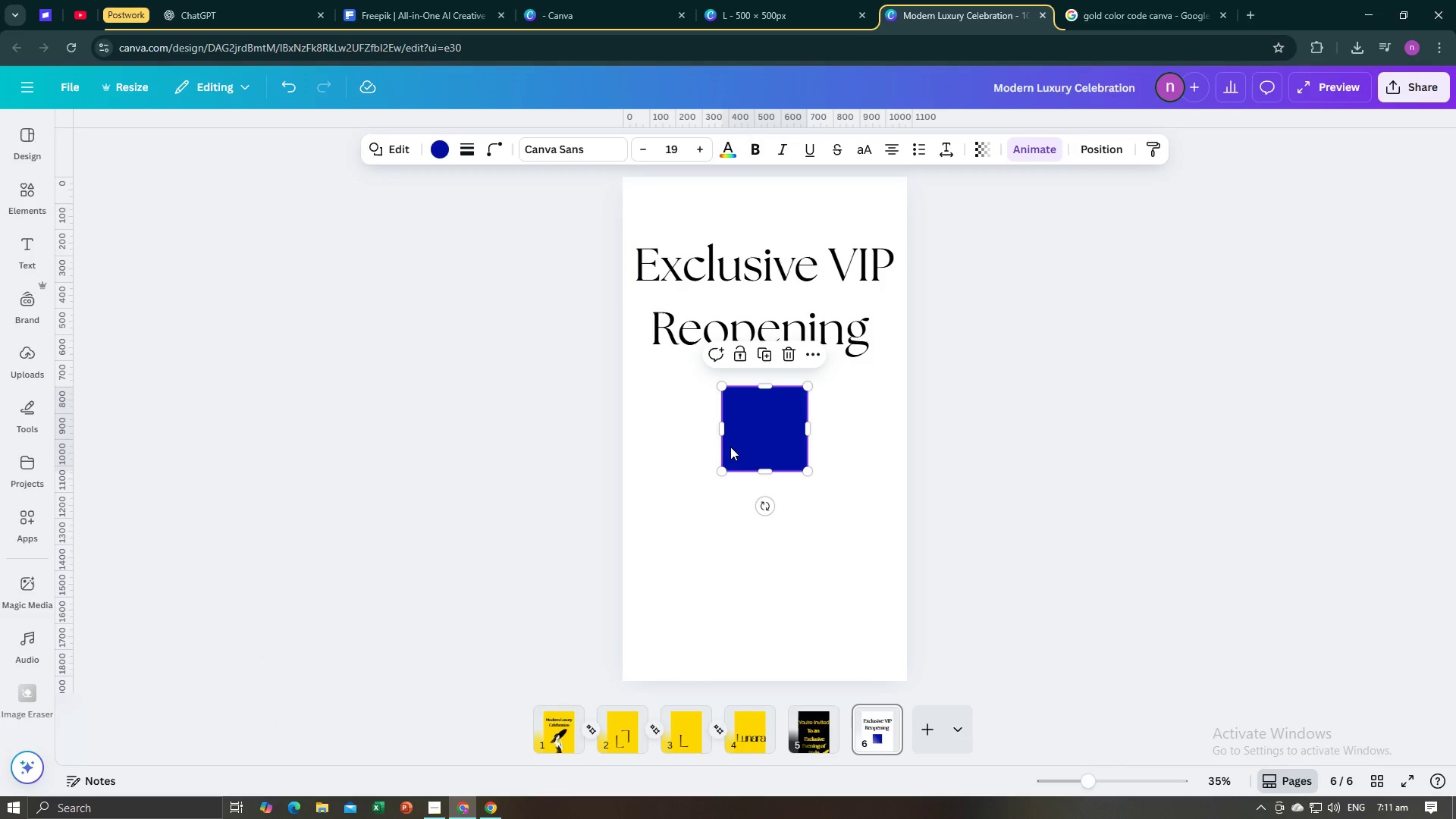 
left_click_drag(start_coordinate=[730, 447], to_coordinate=[636, 305])
 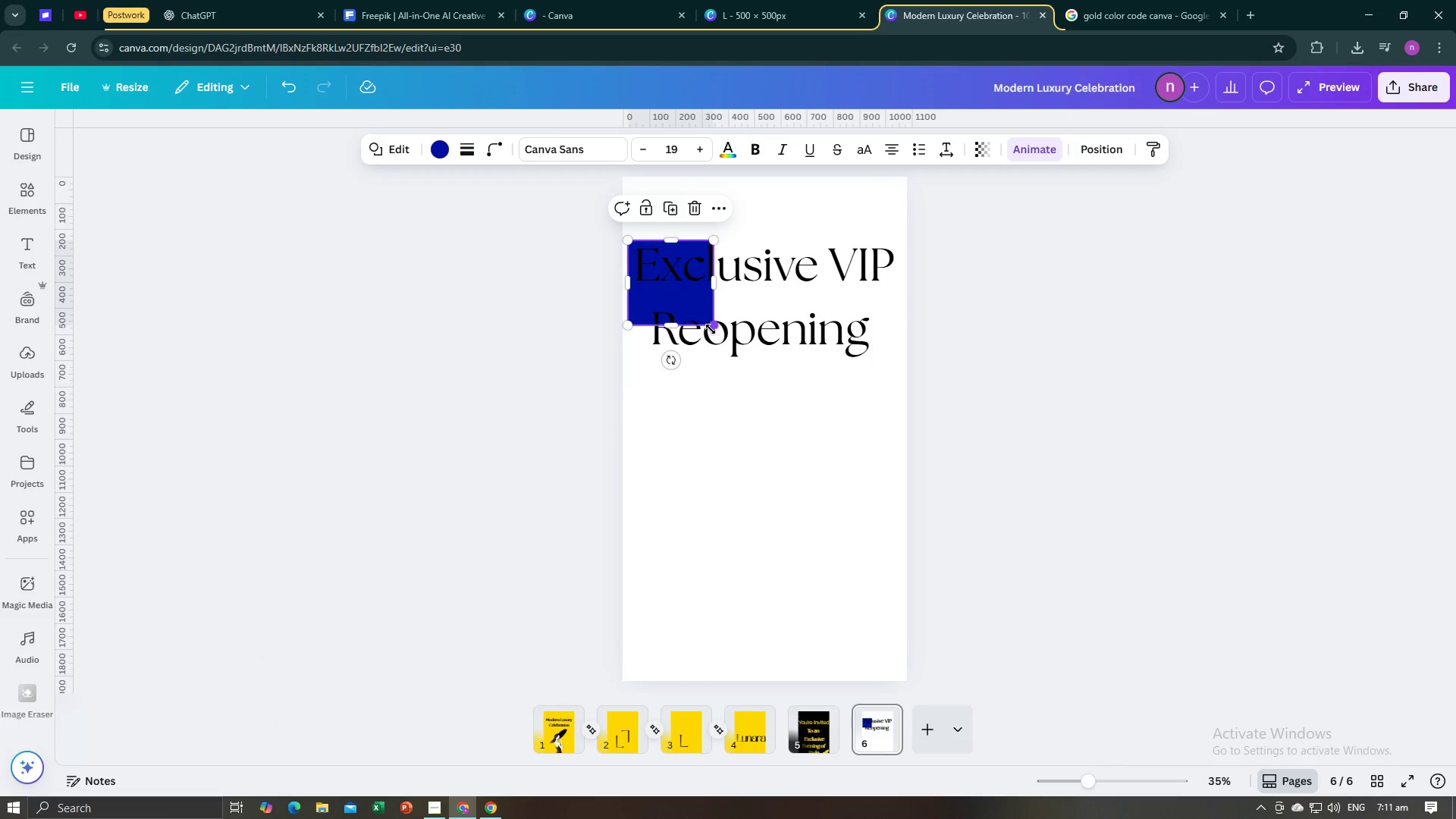 
left_click_drag(start_coordinate=[712, 328], to_coordinate=[901, 366])
 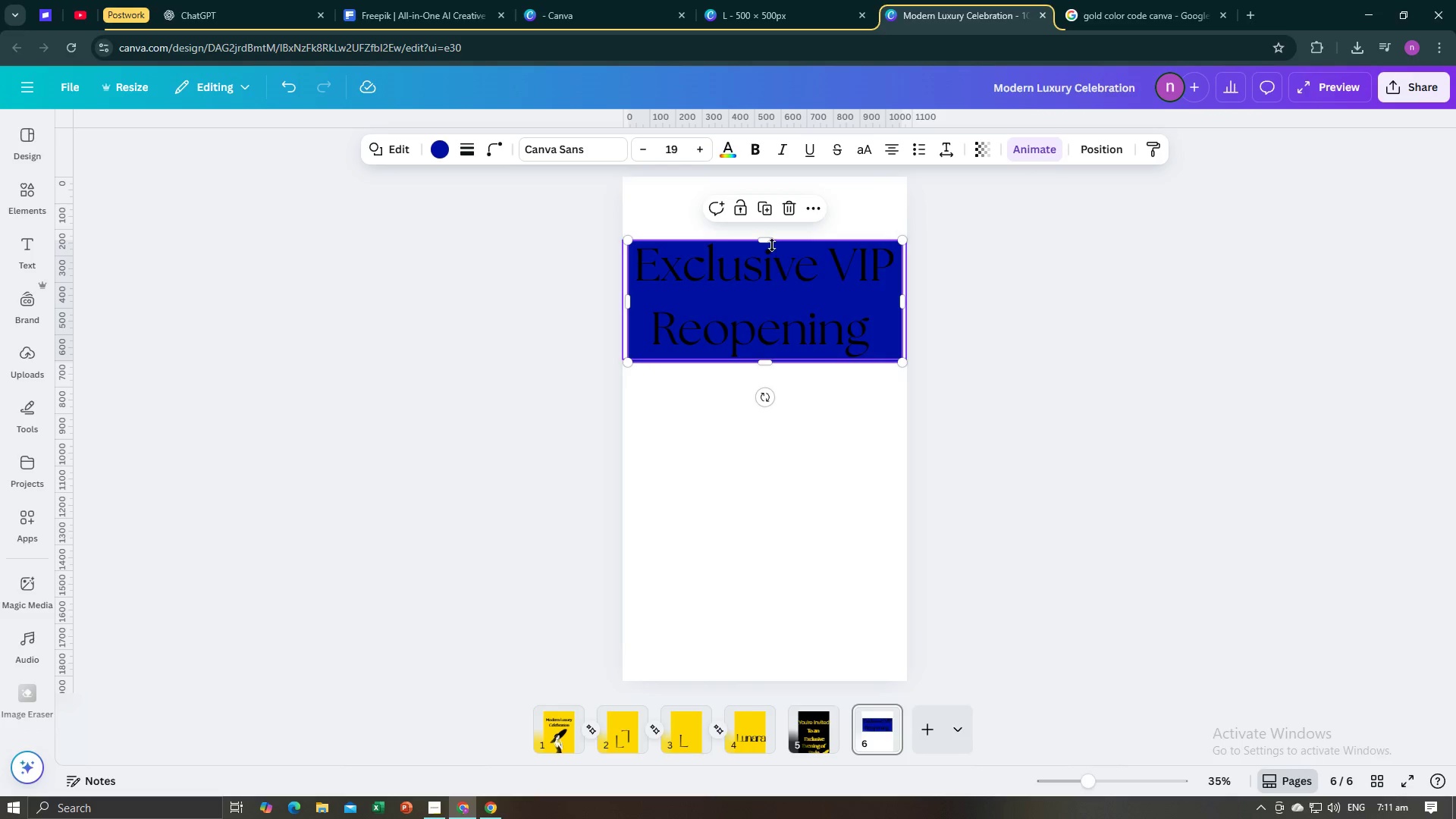 
left_click_drag(start_coordinate=[769, 240], to_coordinate=[768, 234])
 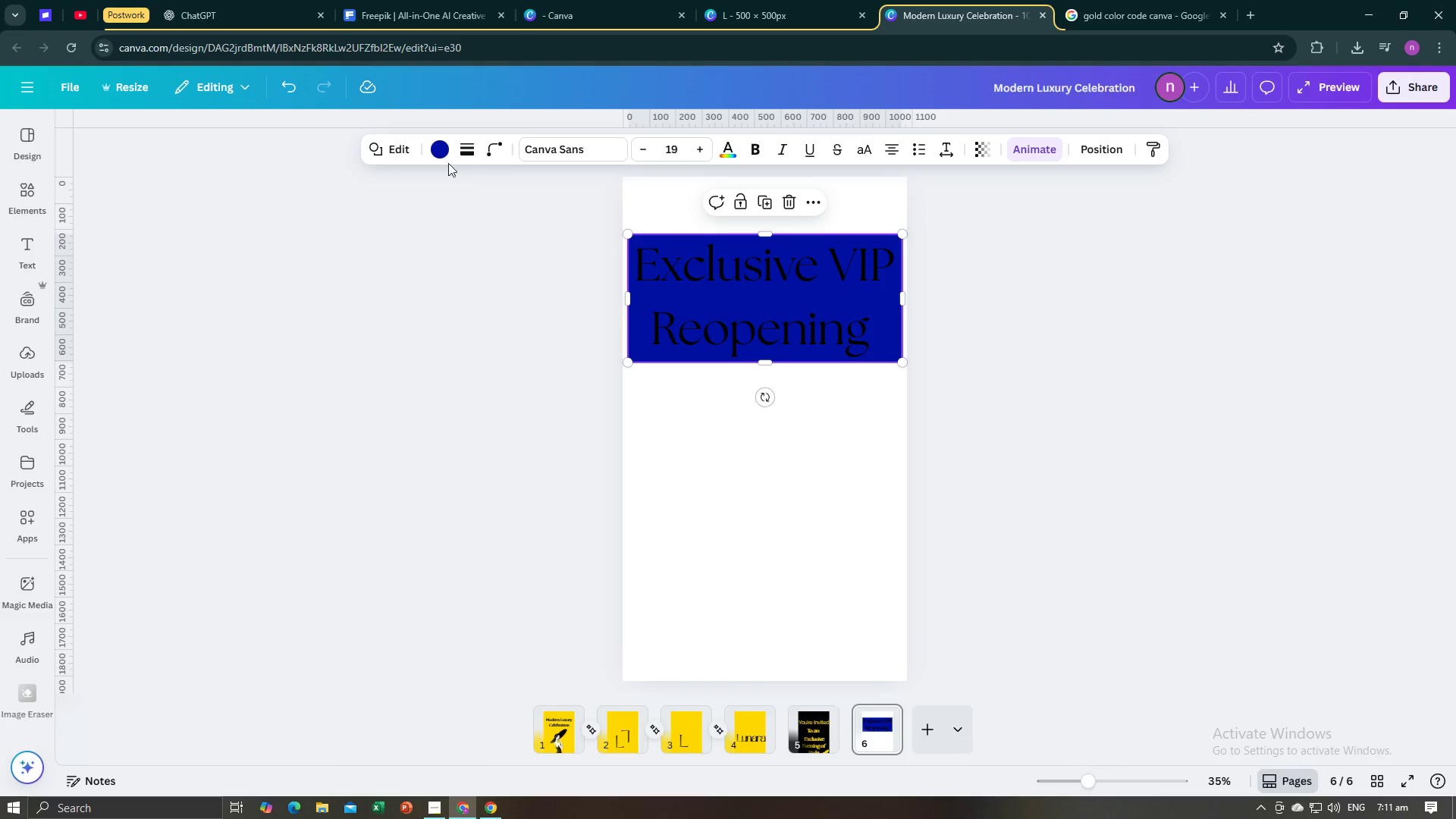 
left_click([440, 156])
 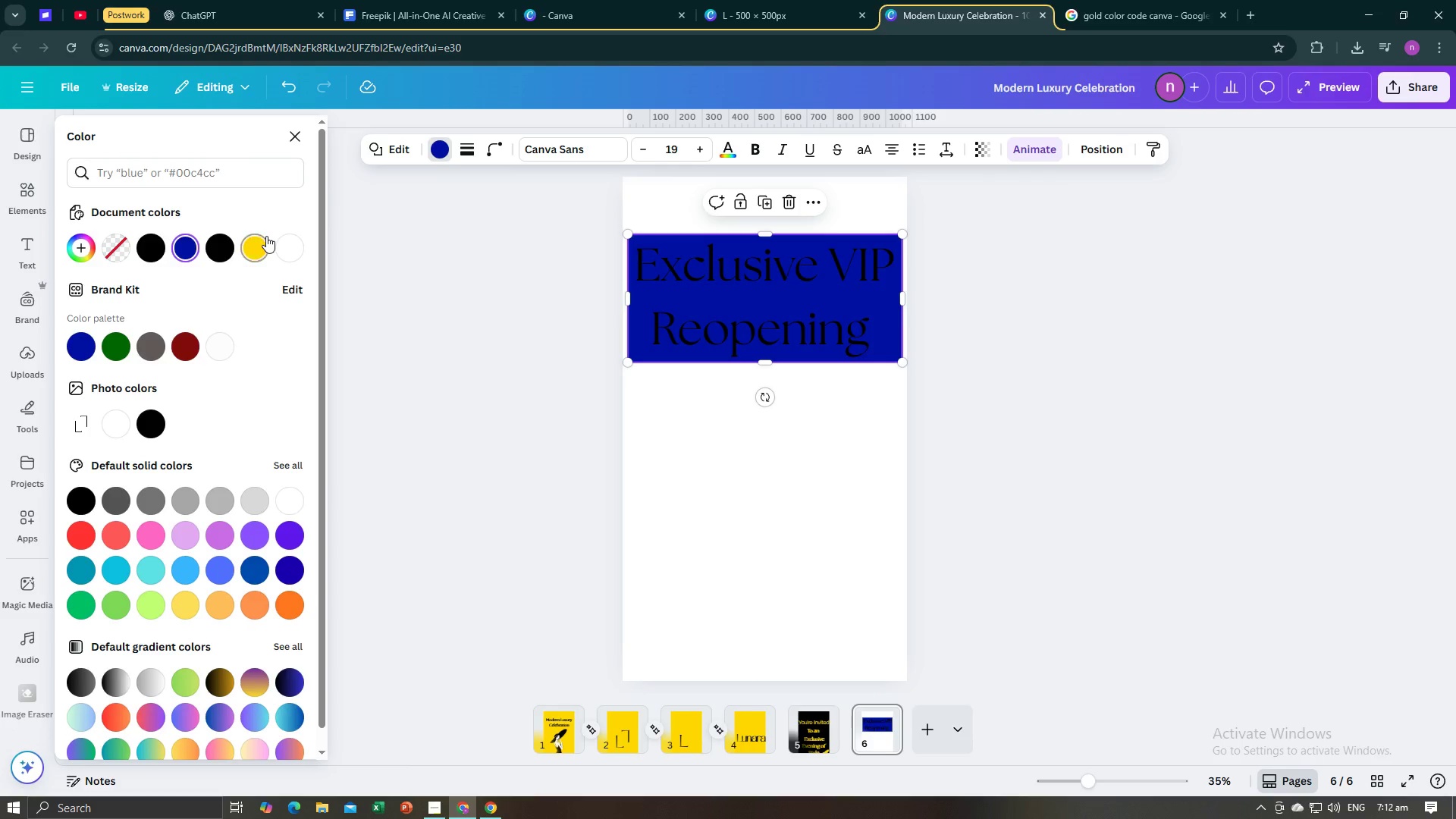 
left_click([261, 246])
 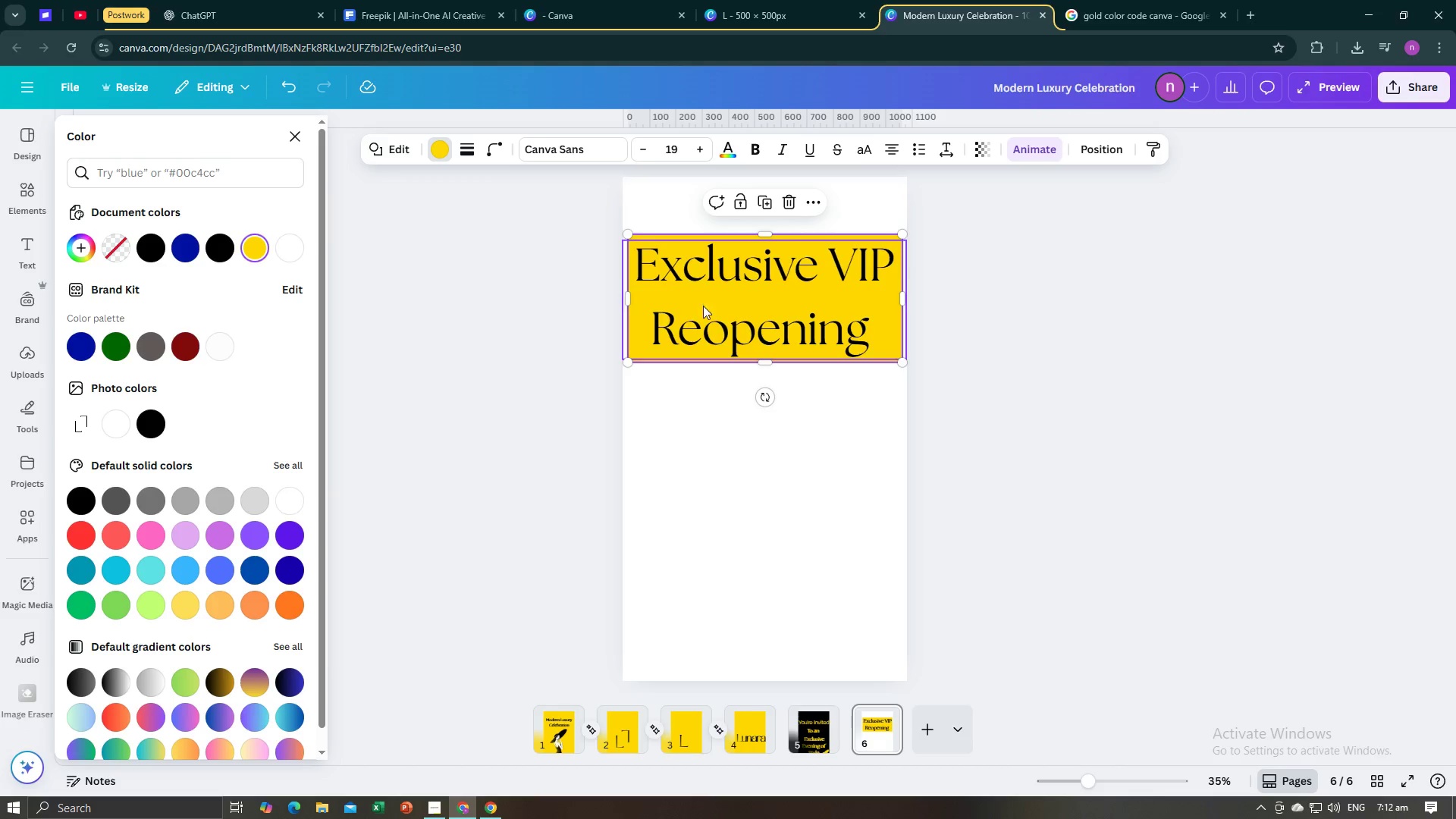 
left_click([493, 356])
 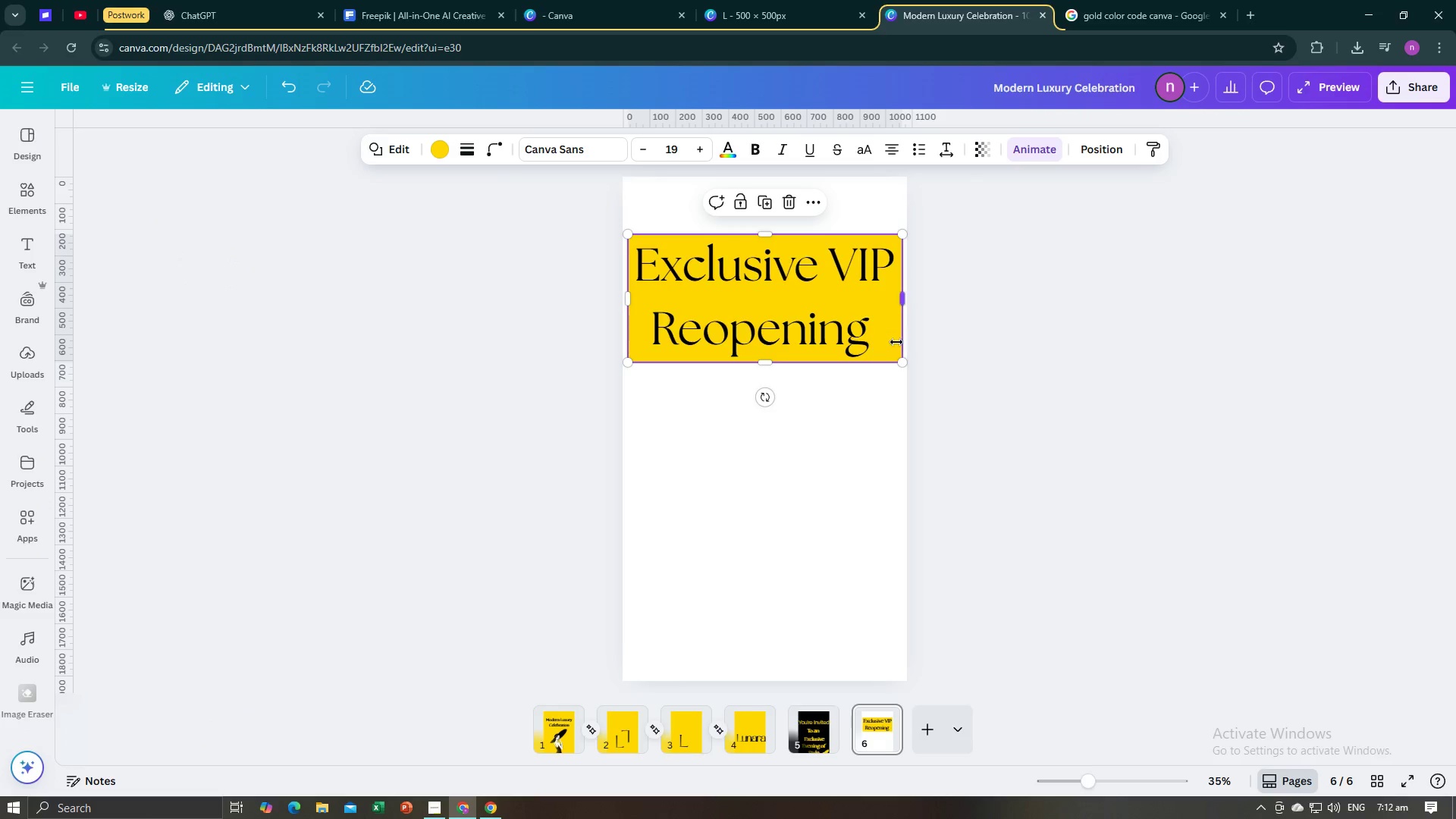 
left_click([896, 342])
 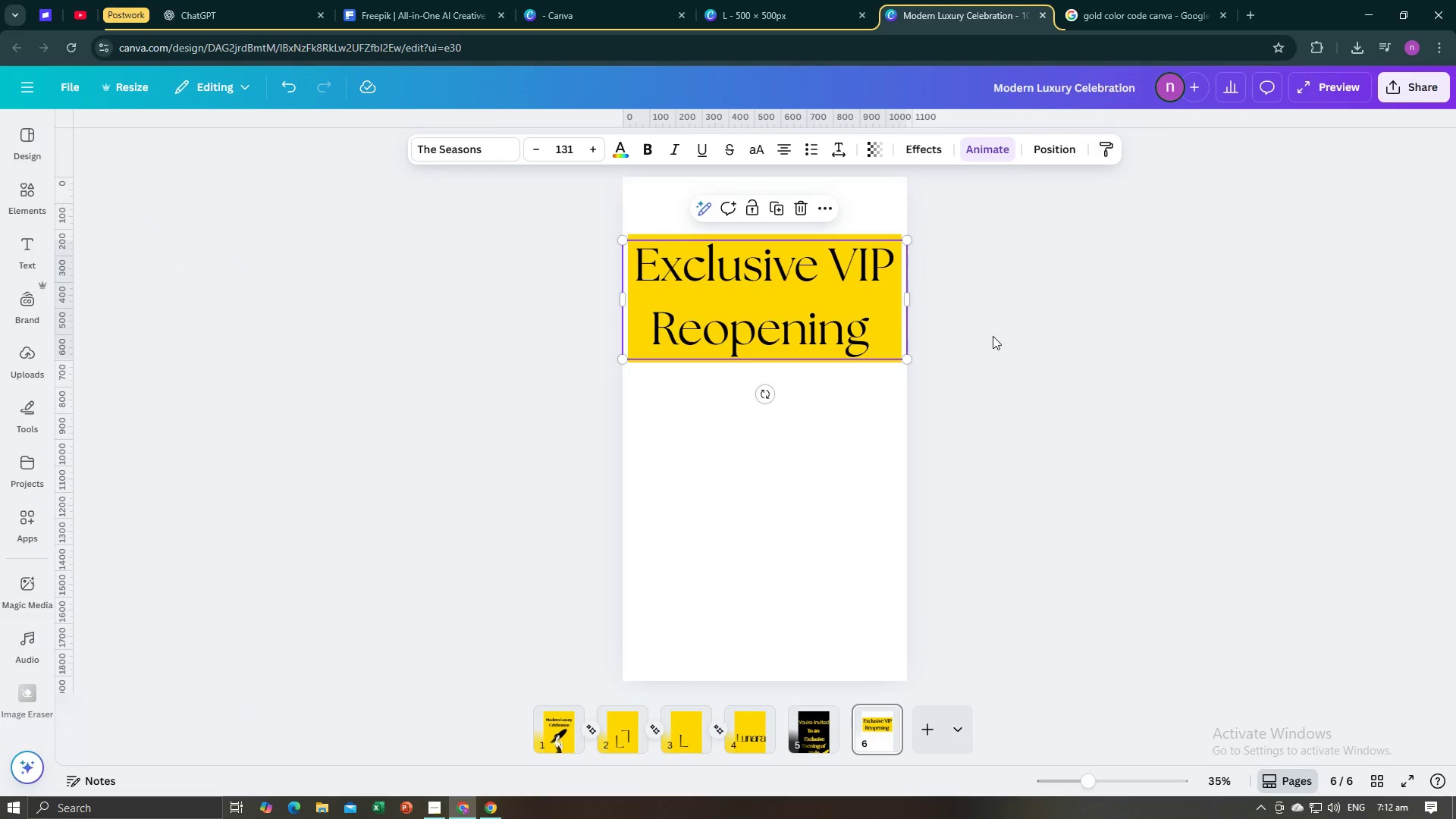 
left_click([993, 336])
 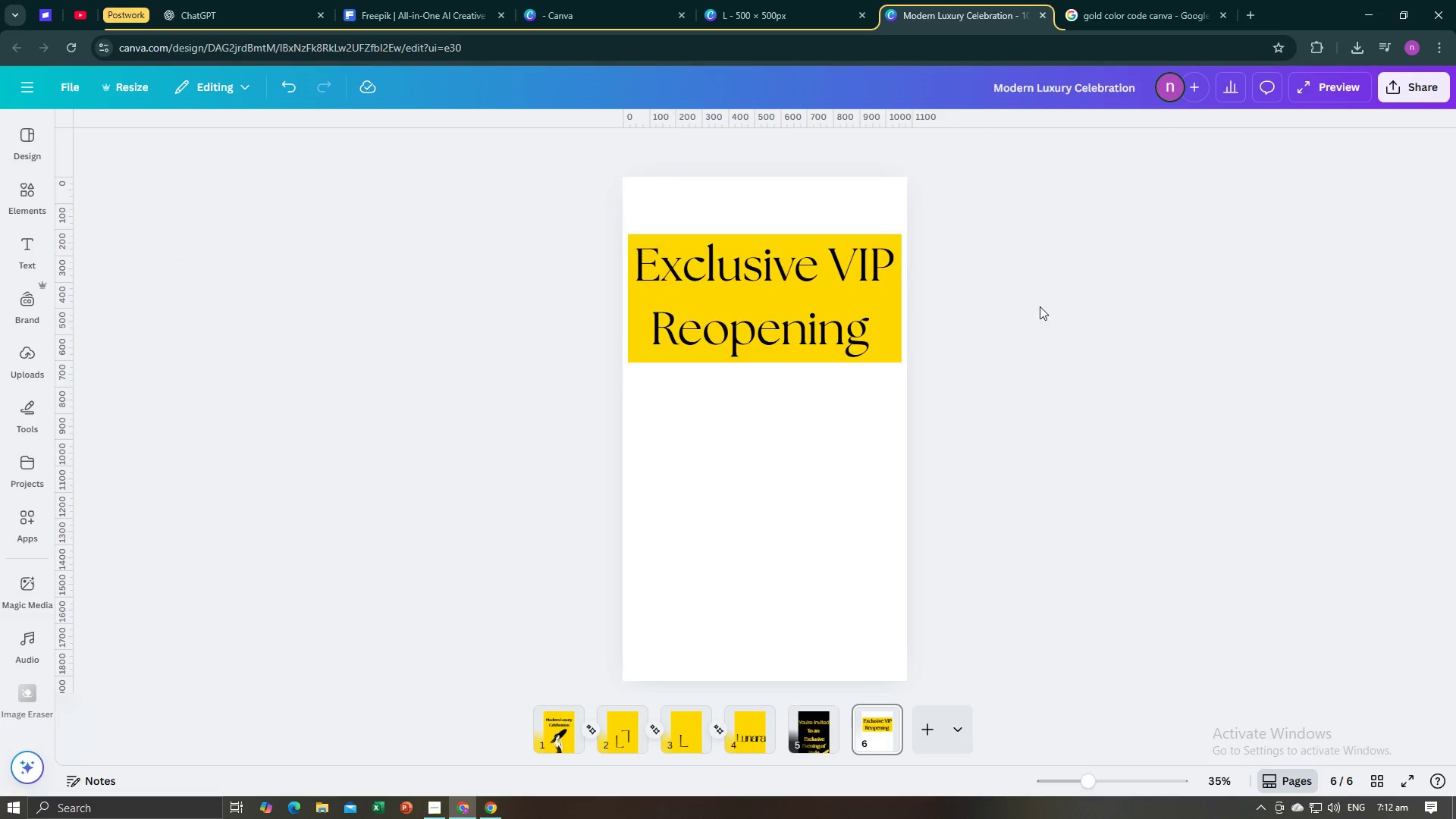 
left_click([1031, 311])
 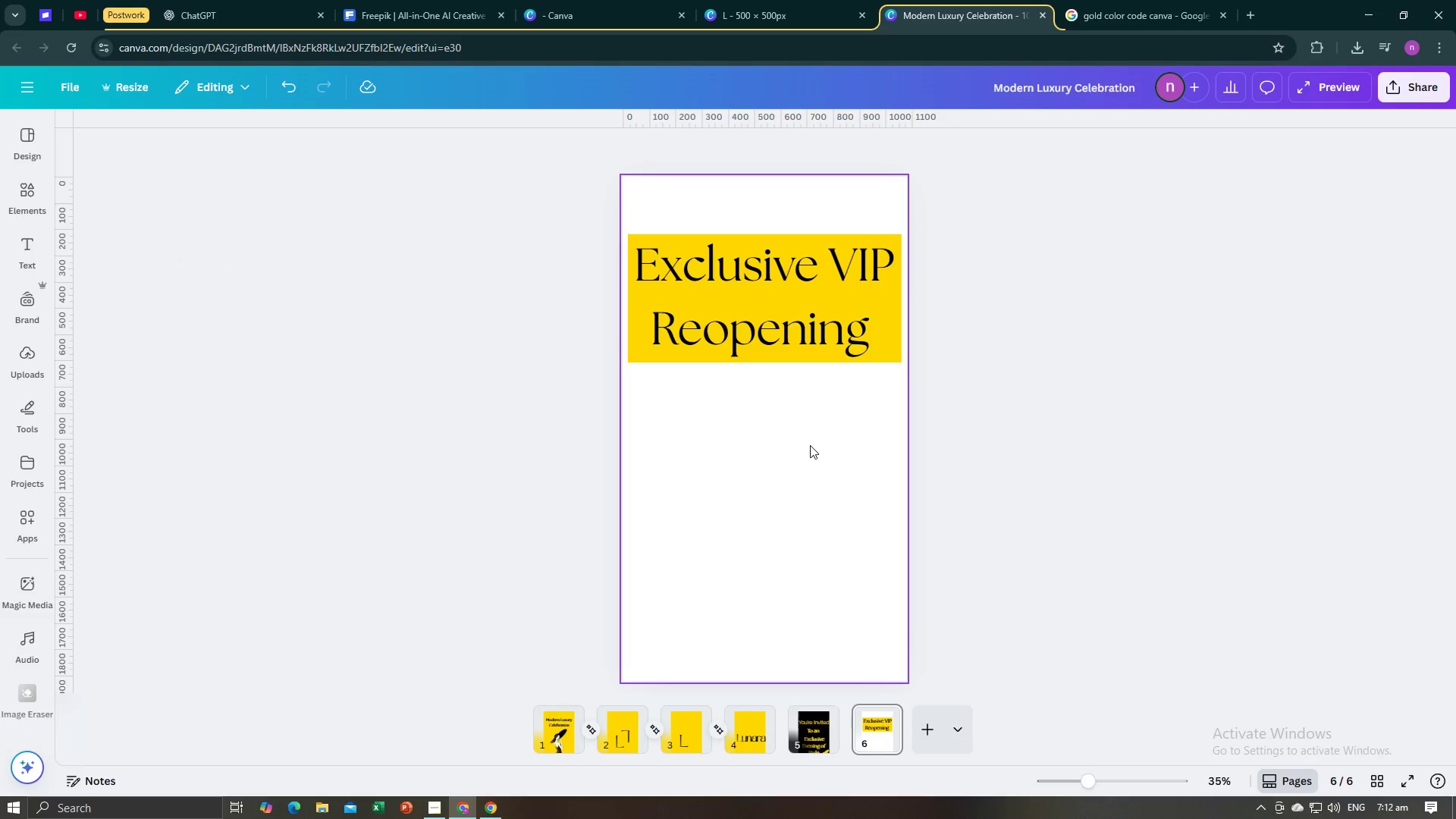 
left_click([810, 445])
 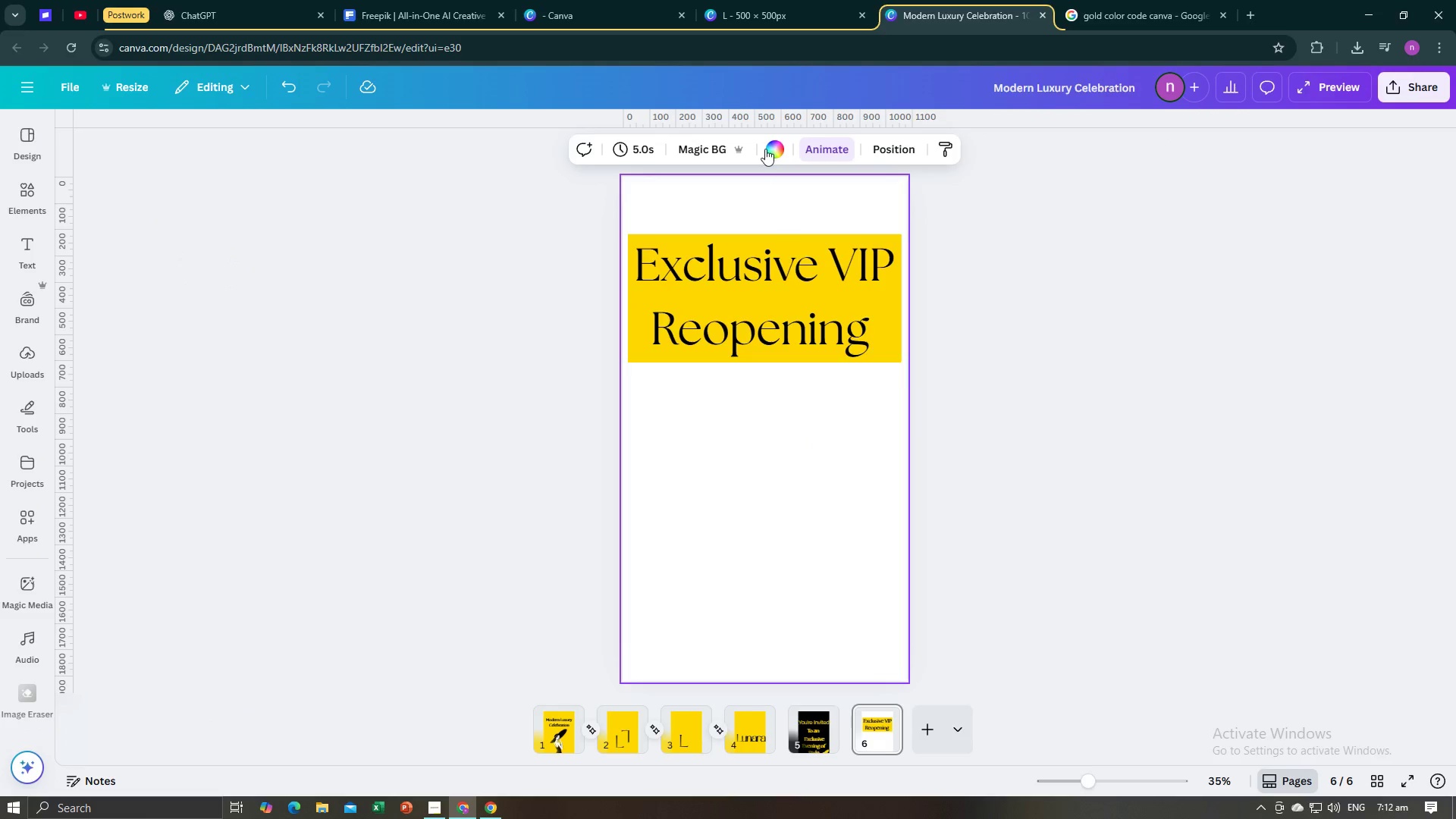 
left_click([765, 149])
 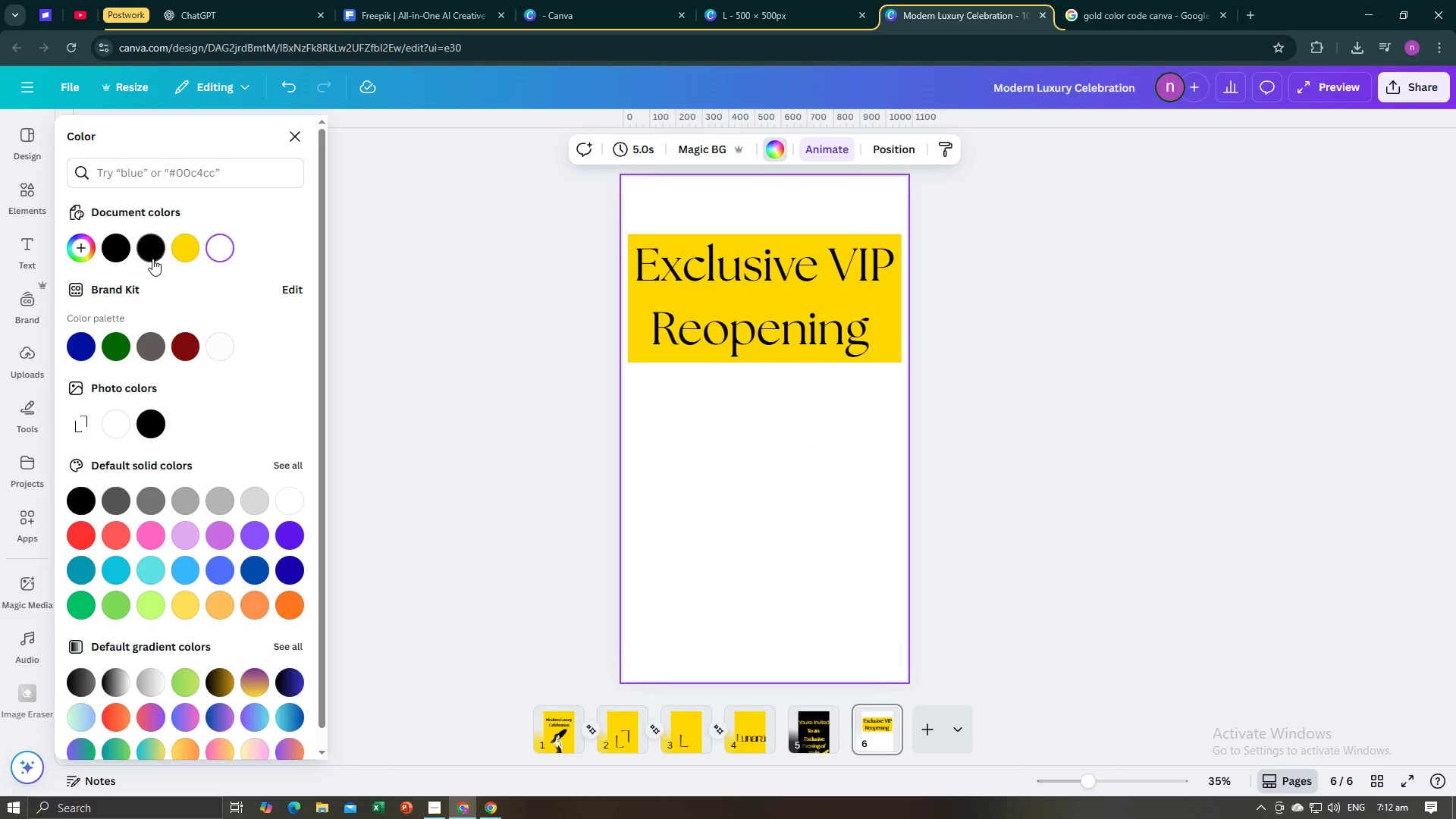 
left_click([151, 256])
 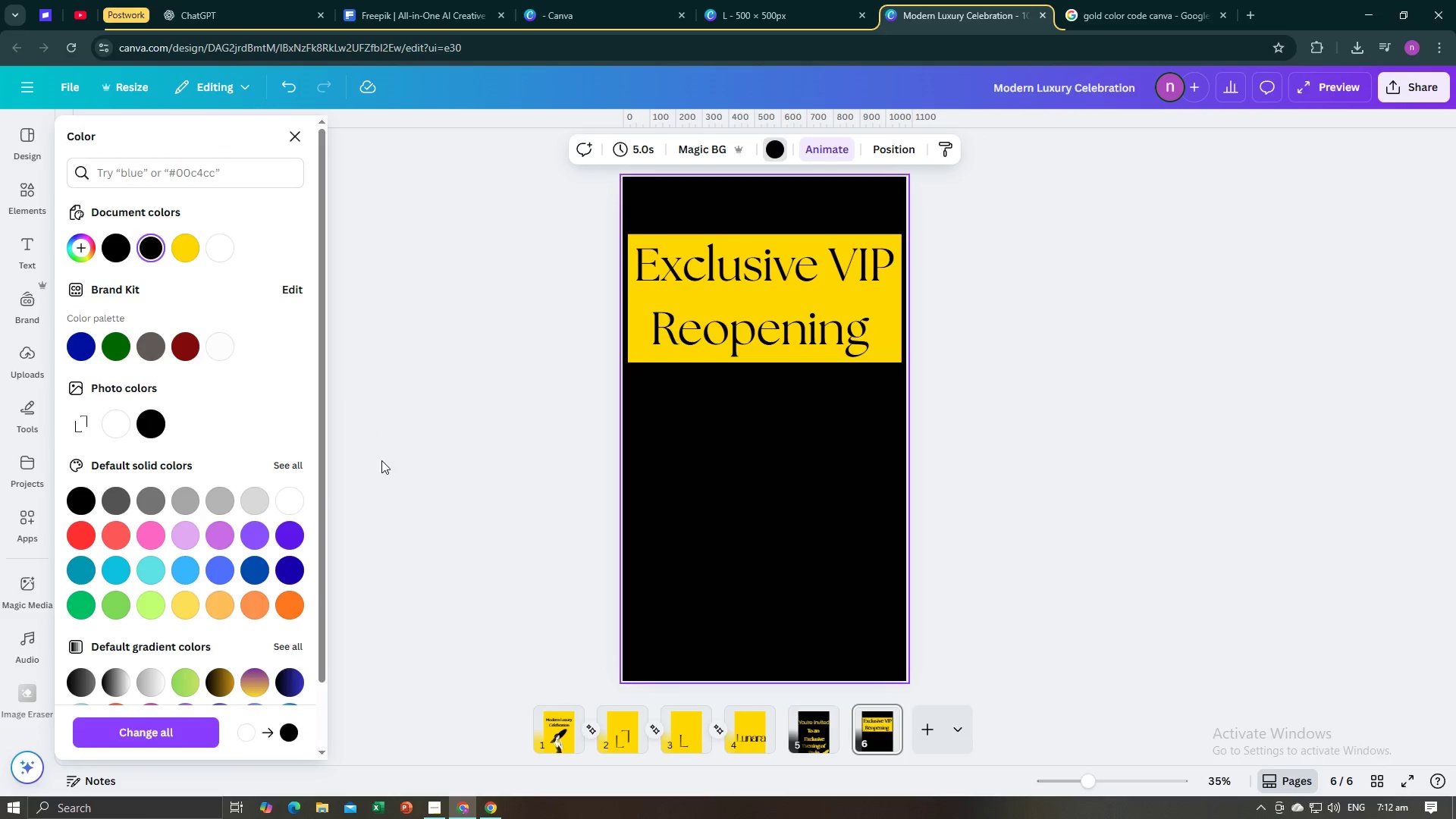 
left_click([381, 461])
 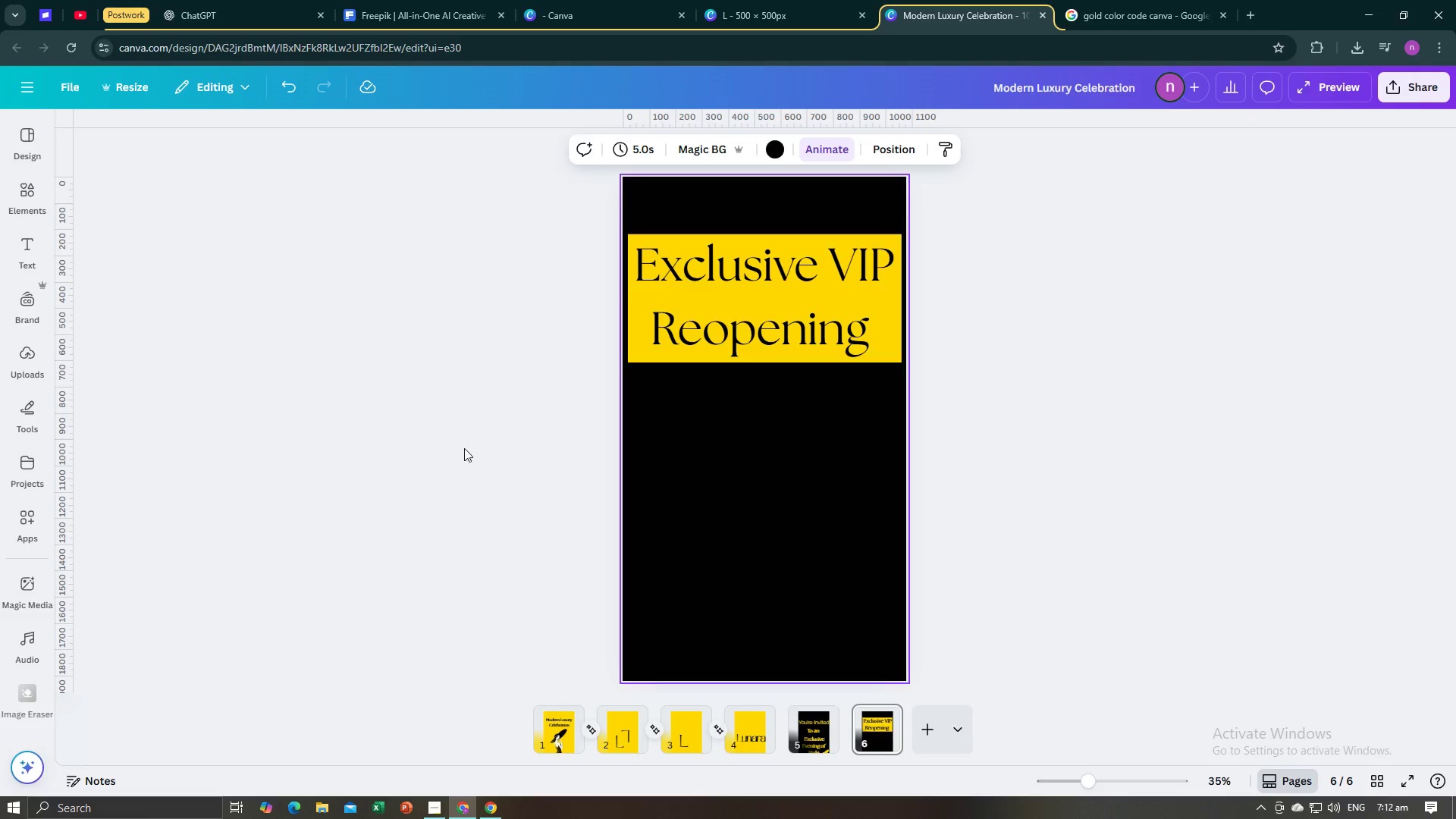 
left_click([453, 450])
 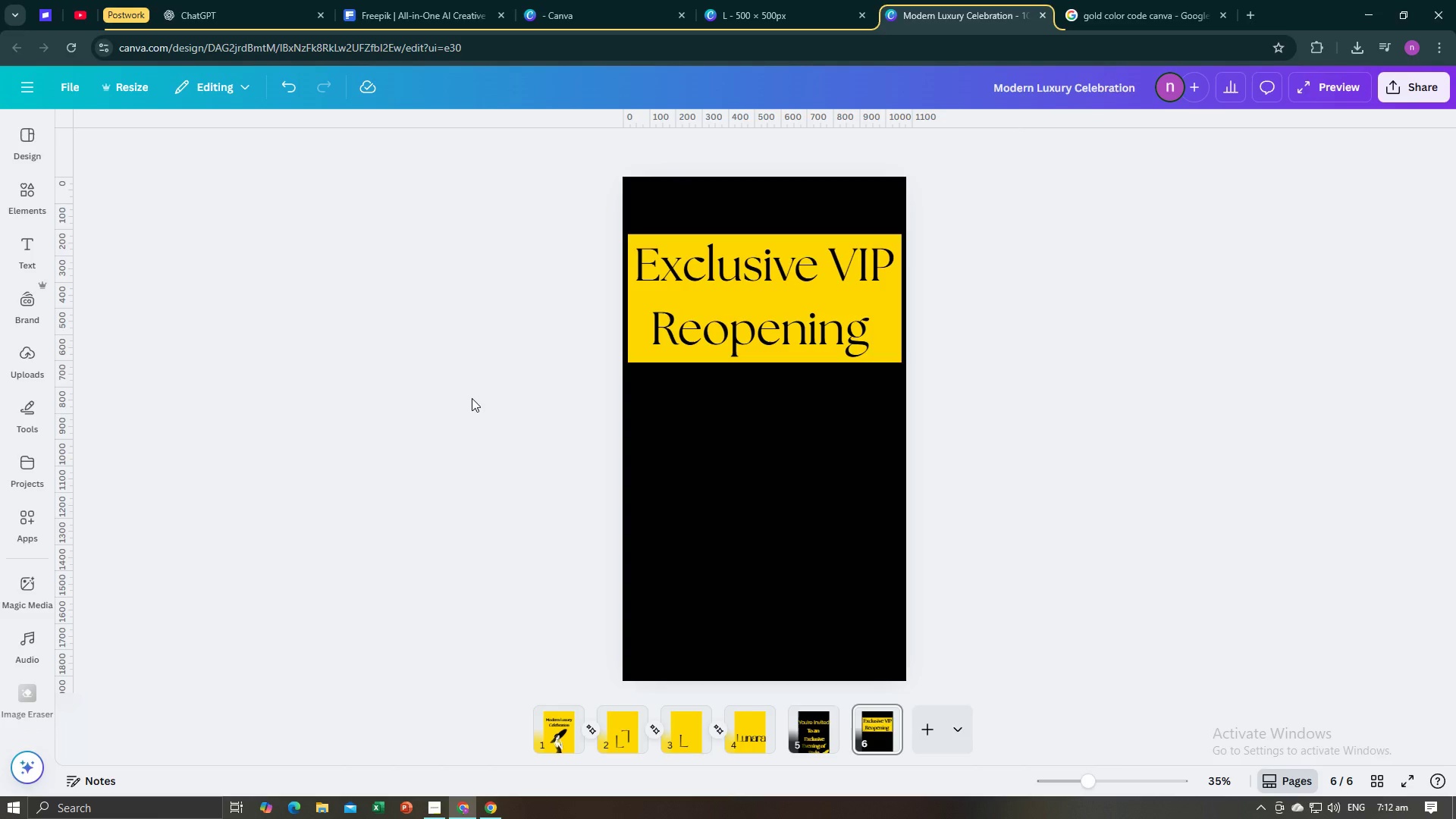 
wait(6.06)
 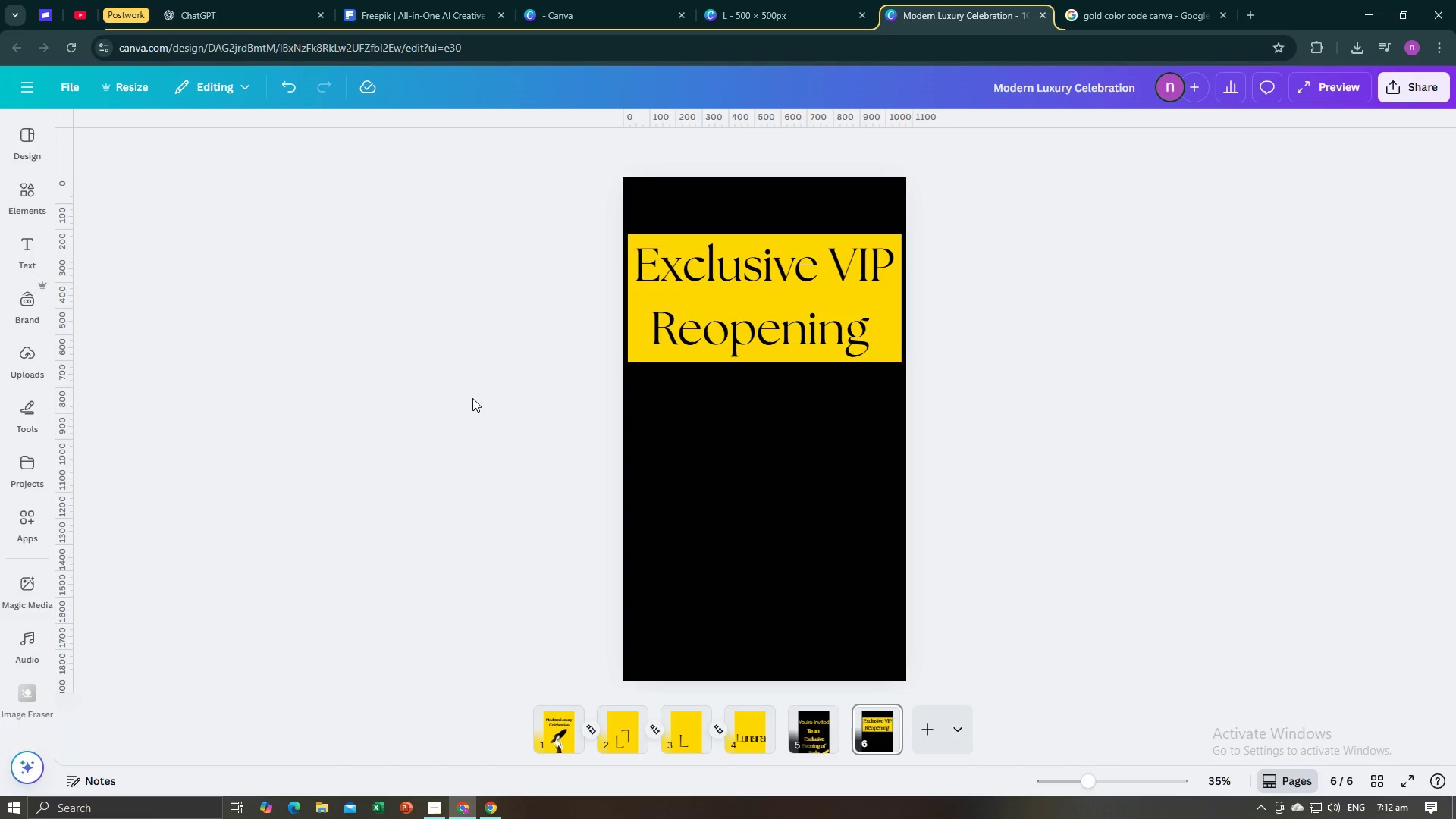 
key(Alt+AltLeft)
 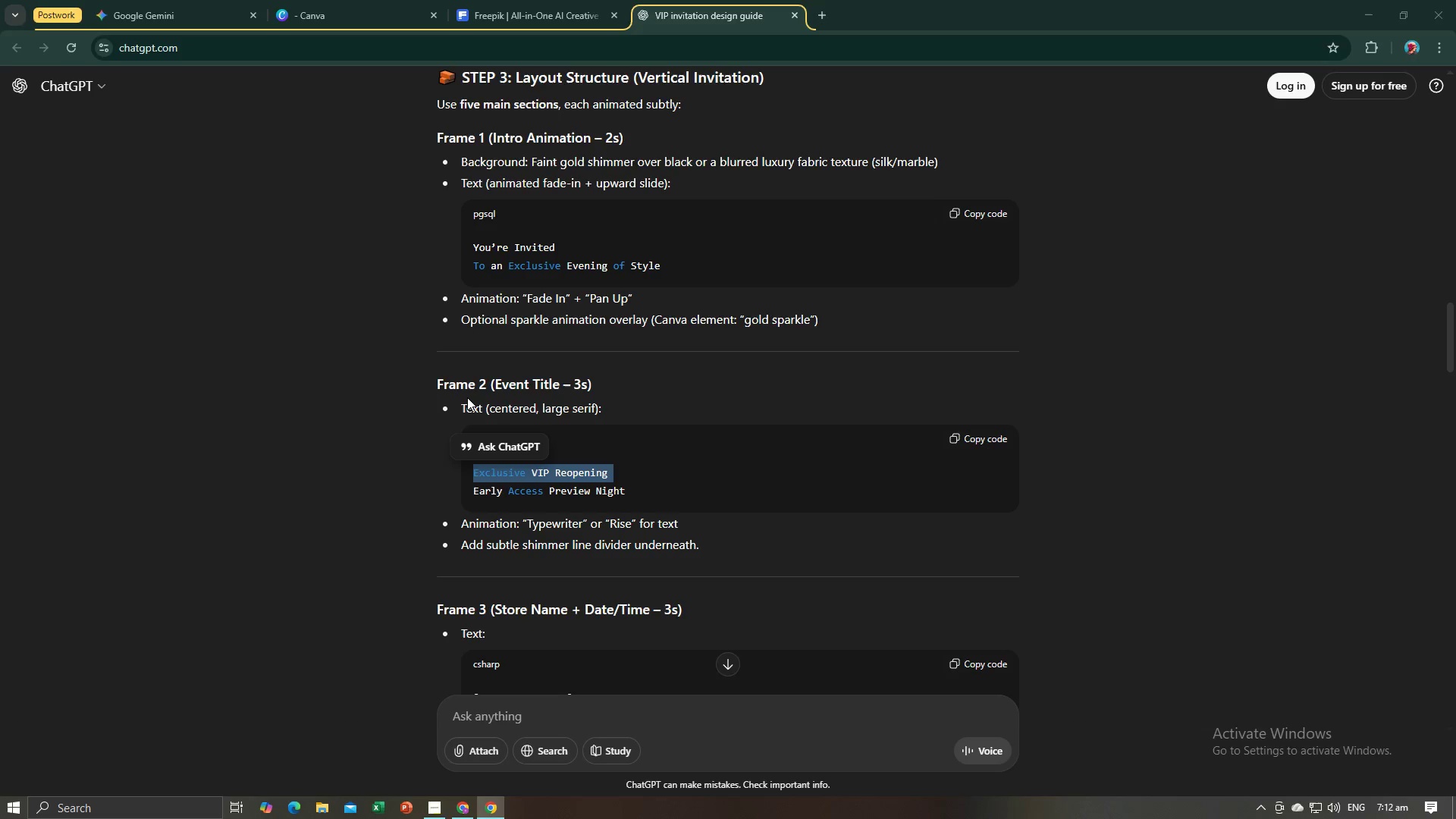 
key(Alt+Tab)
 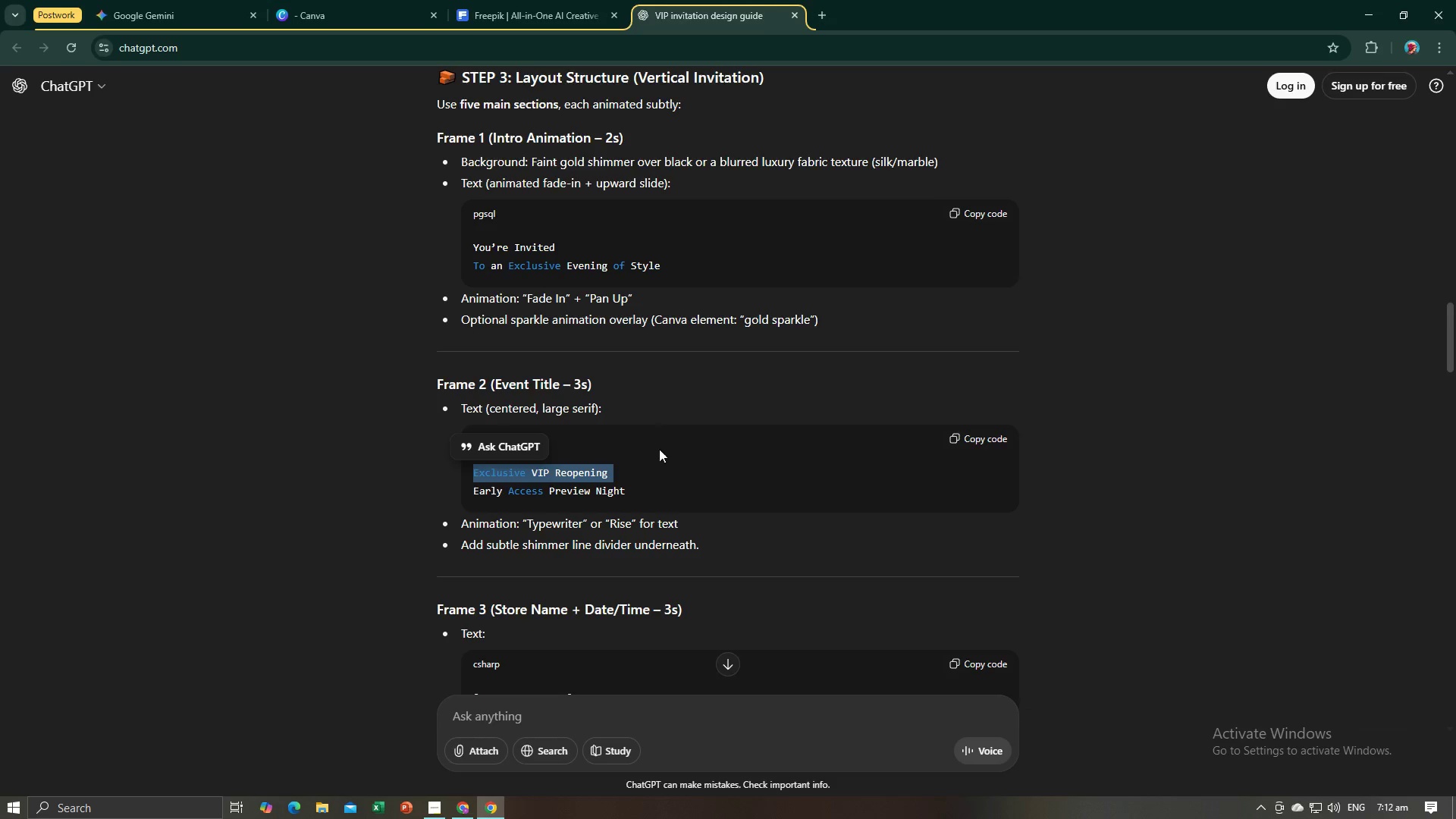 
left_click_drag(start_coordinate=[640, 492], to_coordinate=[474, 494])
 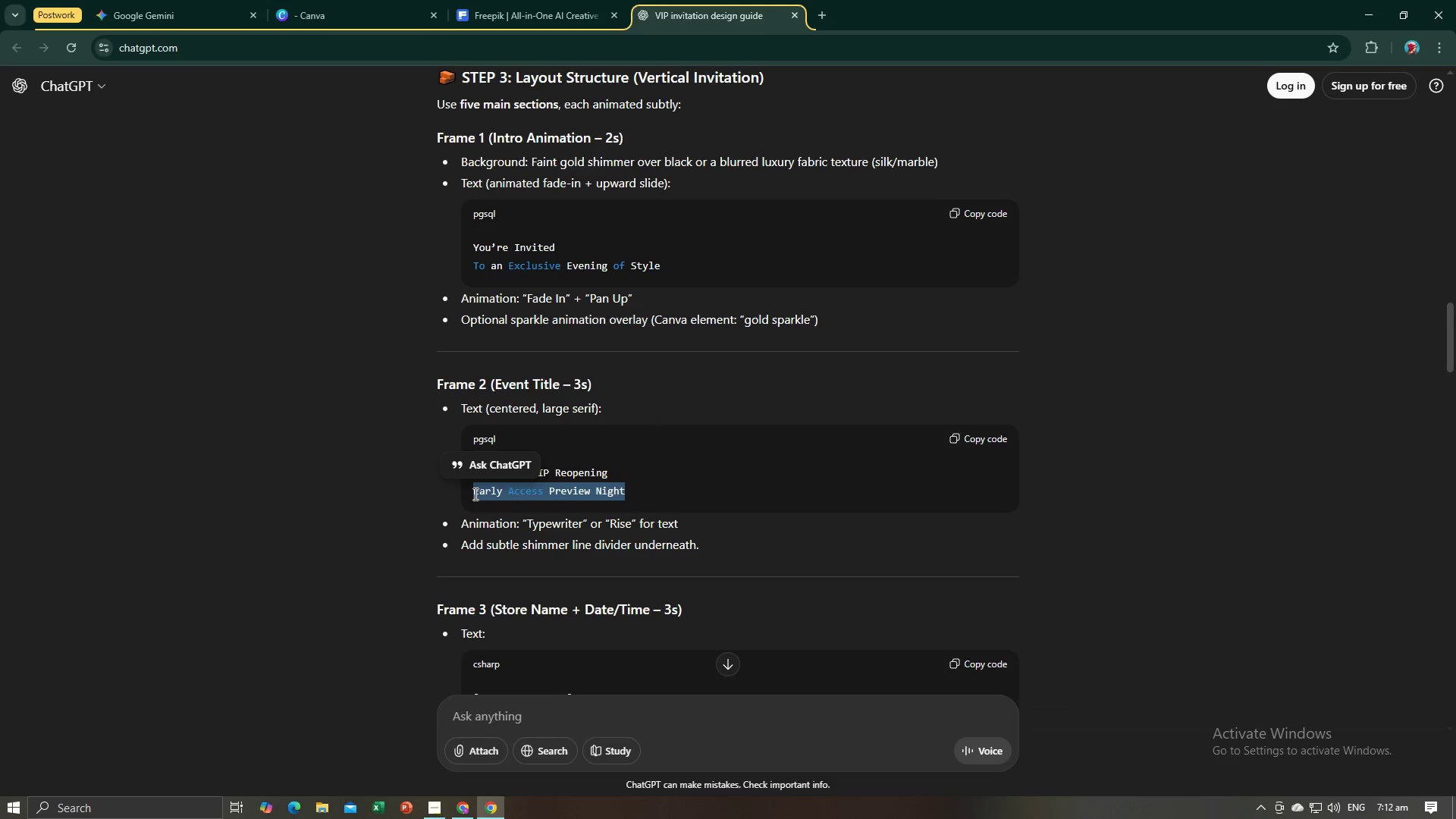 
key(Control+C)
 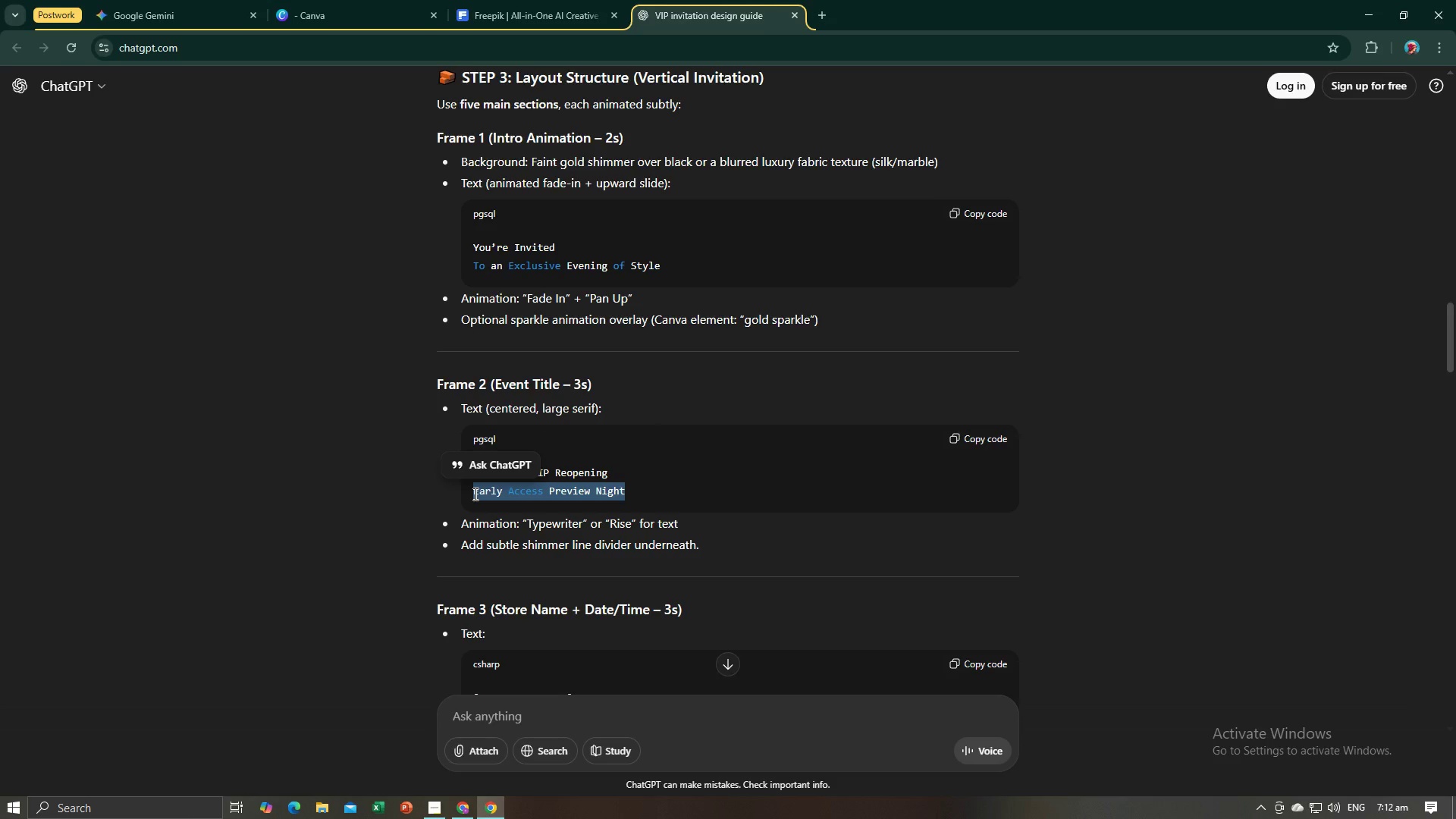 
key(Control+C)
 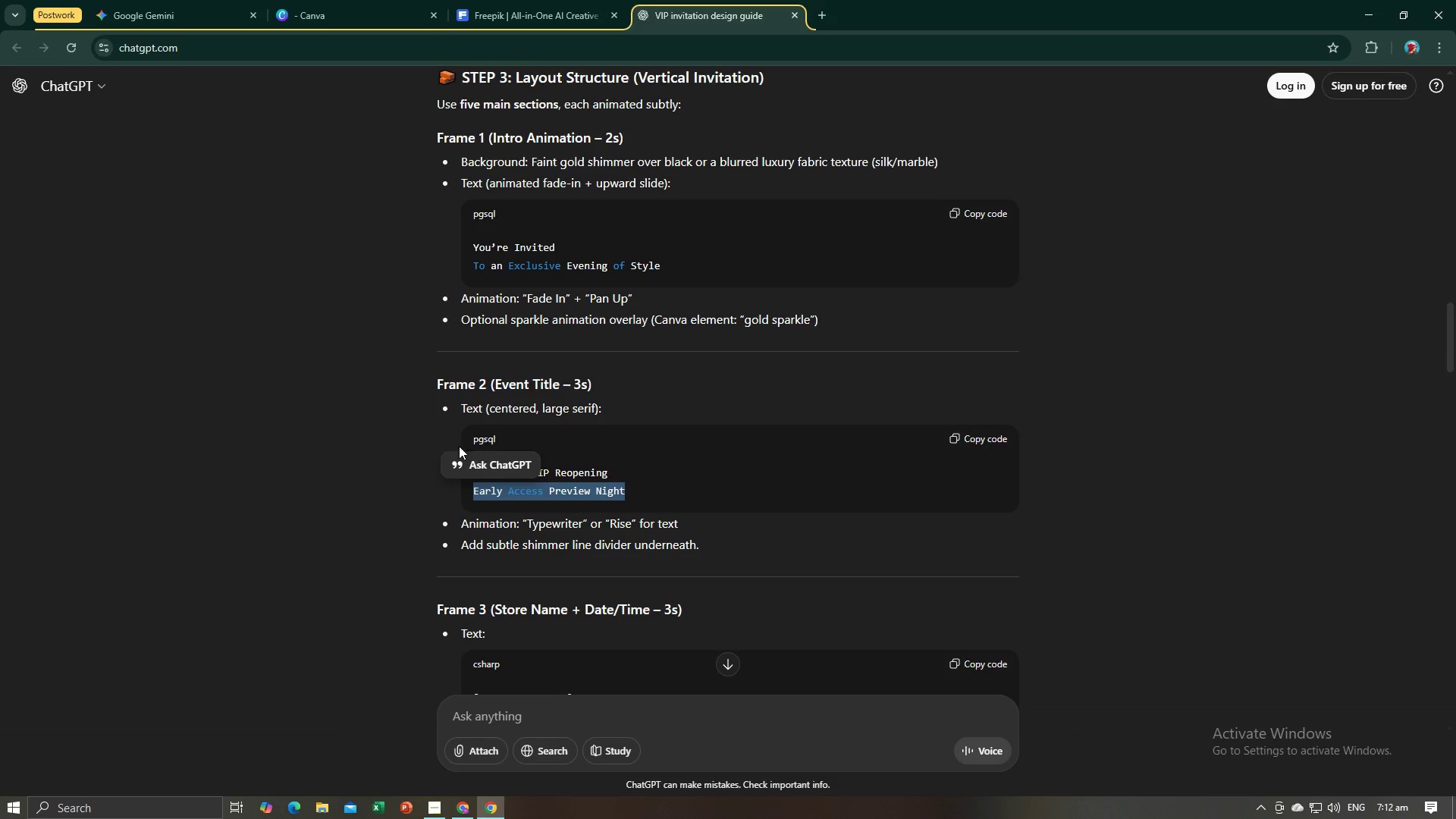 
key(Alt+AltLeft)
 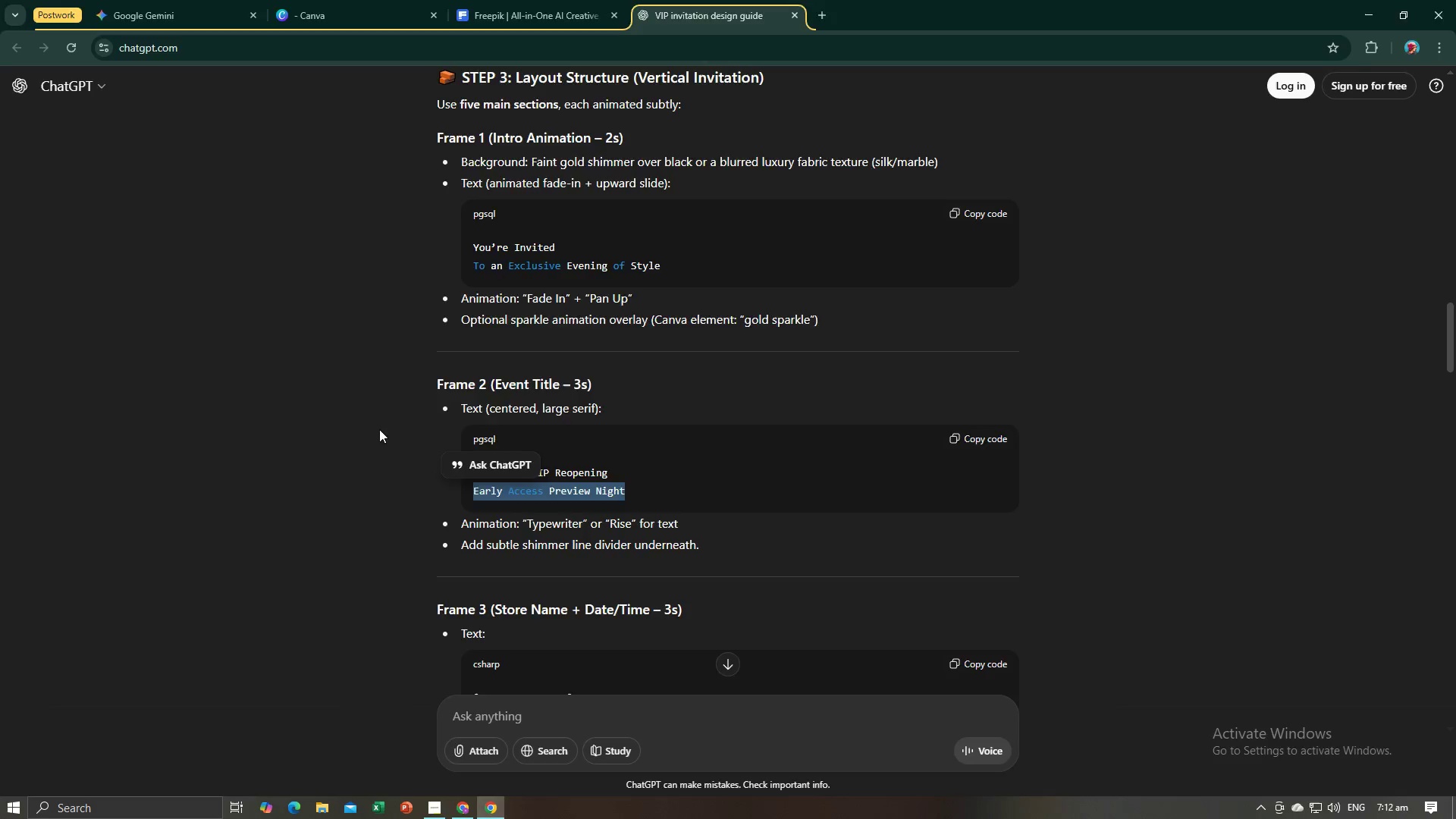 
key(Alt+Tab)
 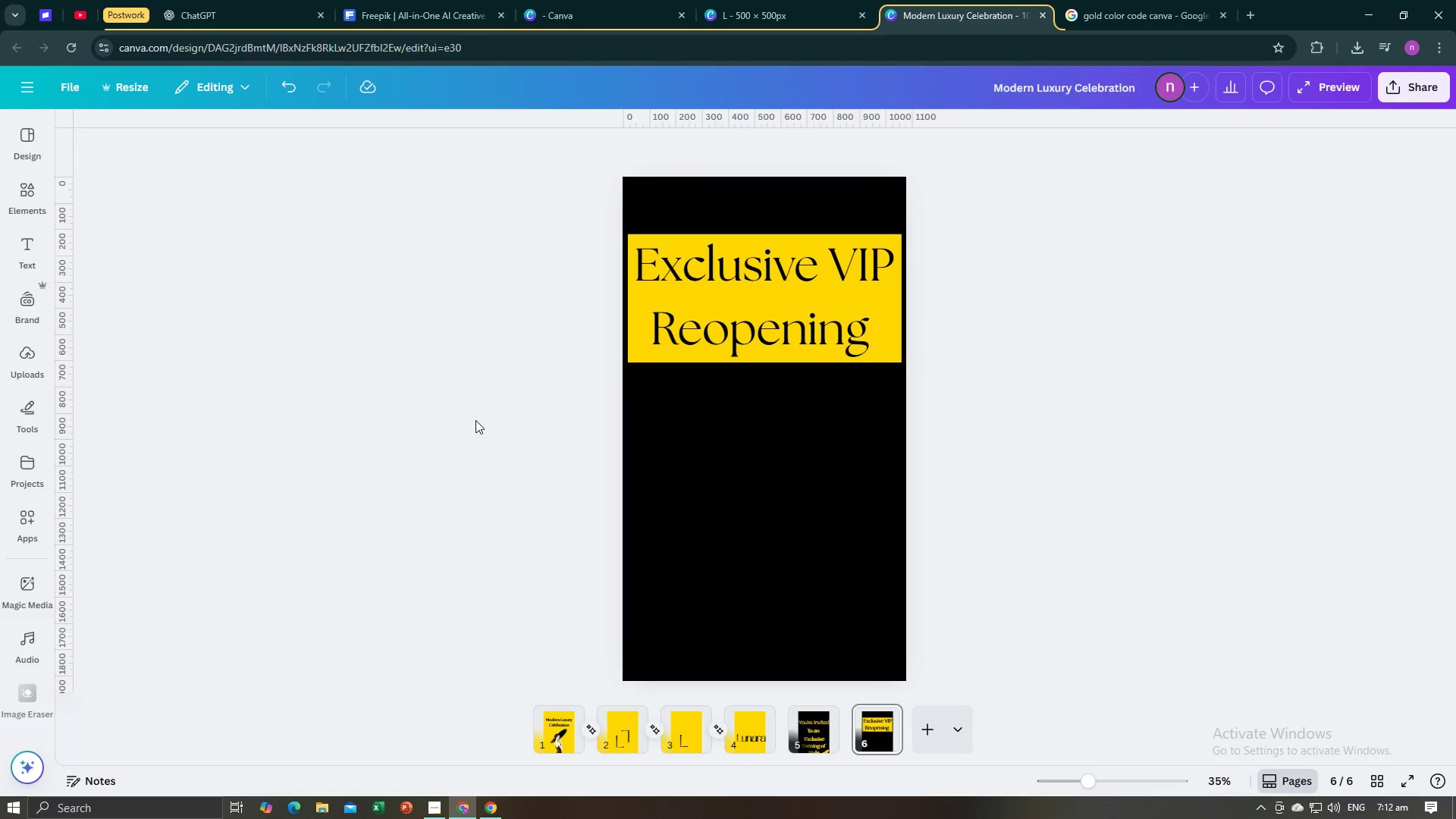 
left_click([475, 420])
 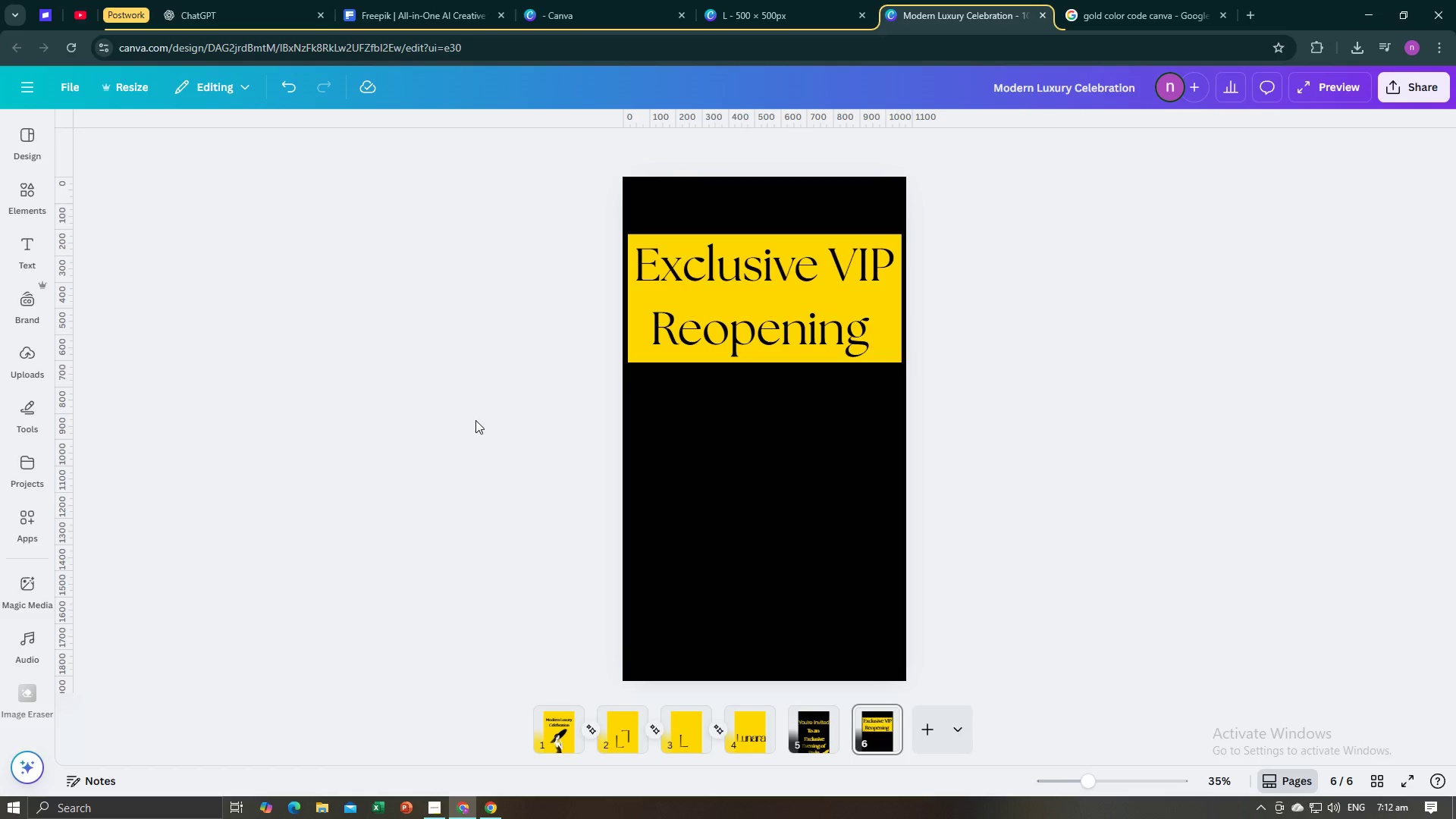 
key(Control+V)
 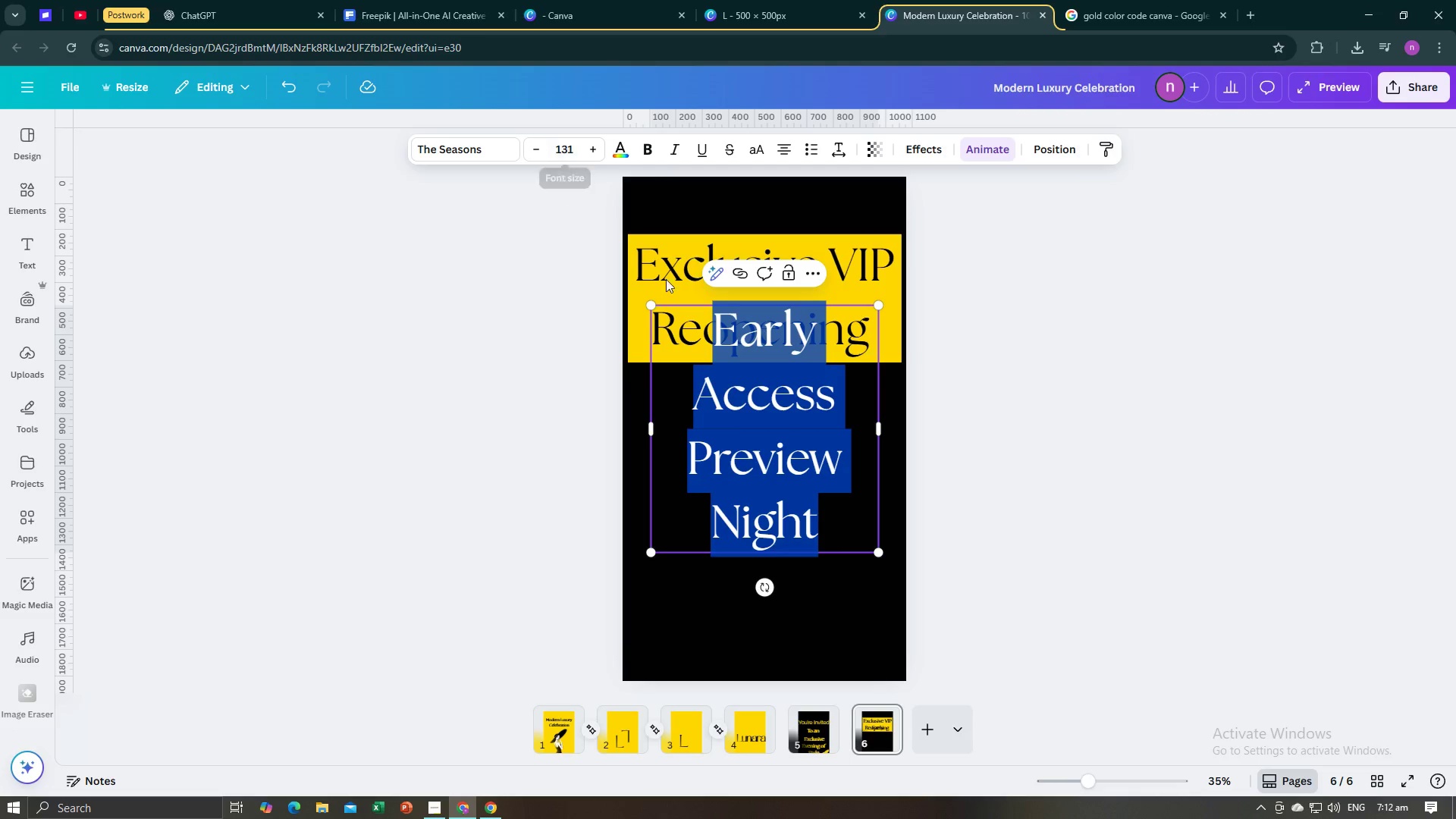 
wait(6.27)
 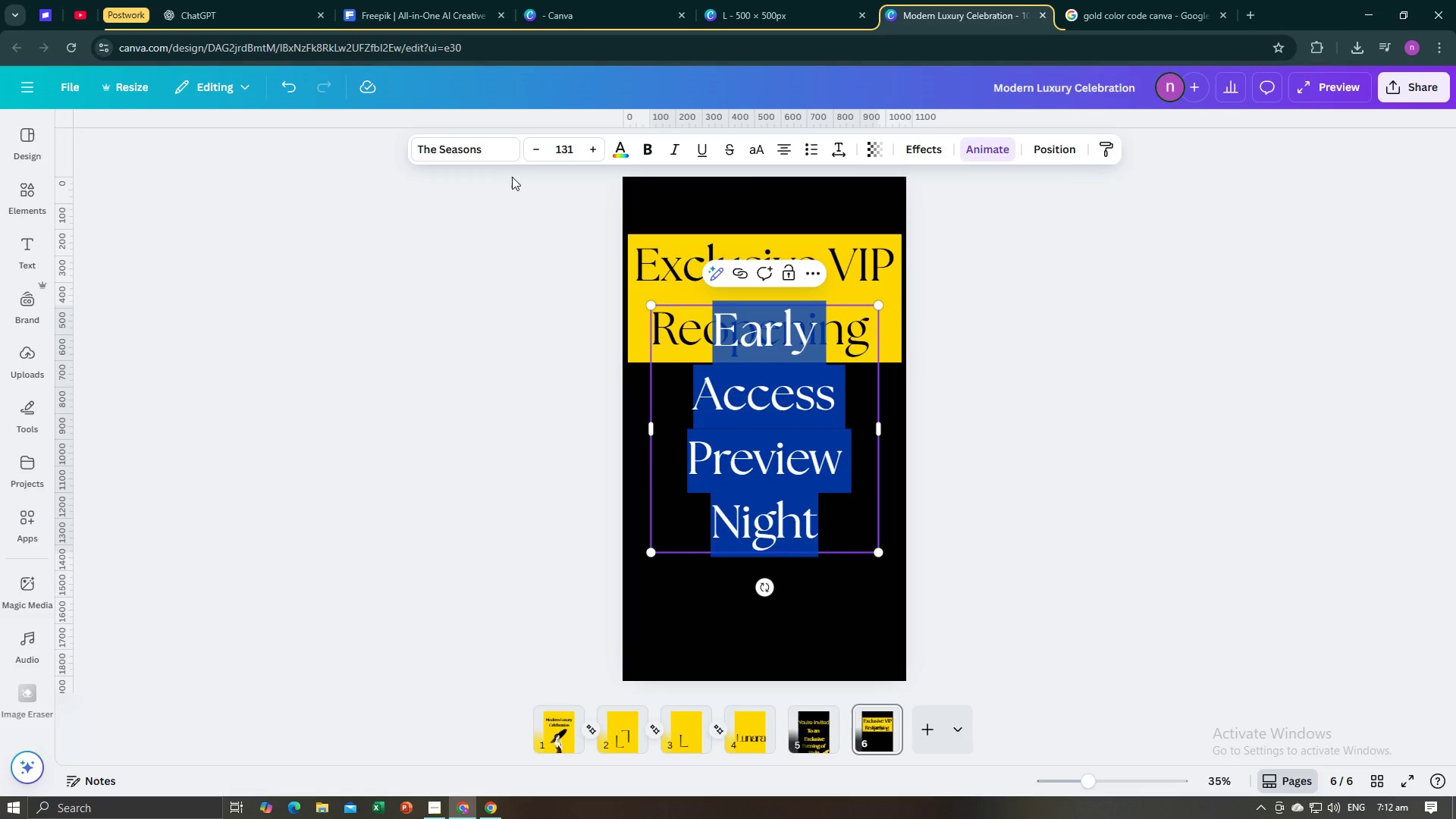 
left_click([534, 155])
 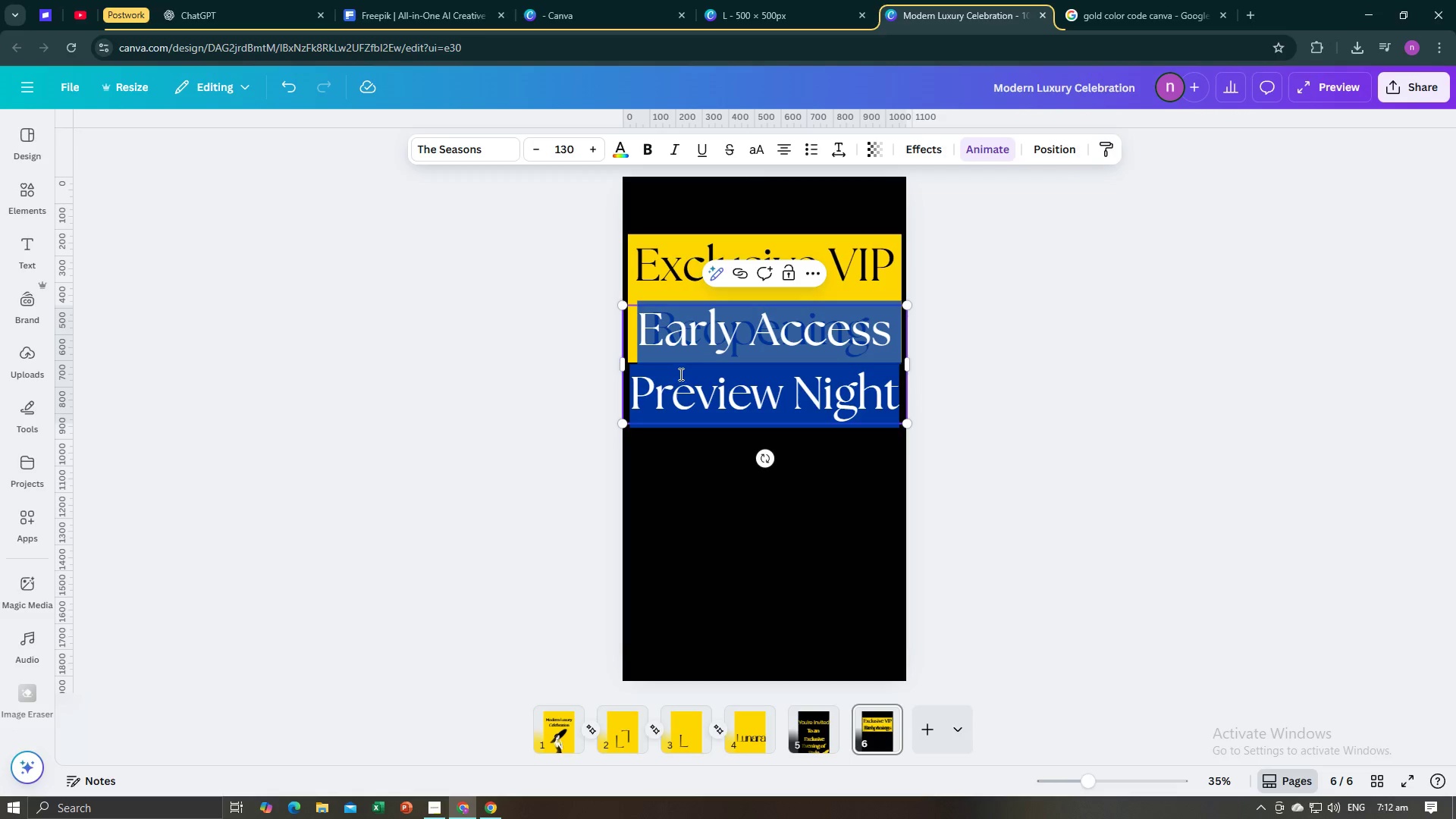 
left_click([550, 369])
 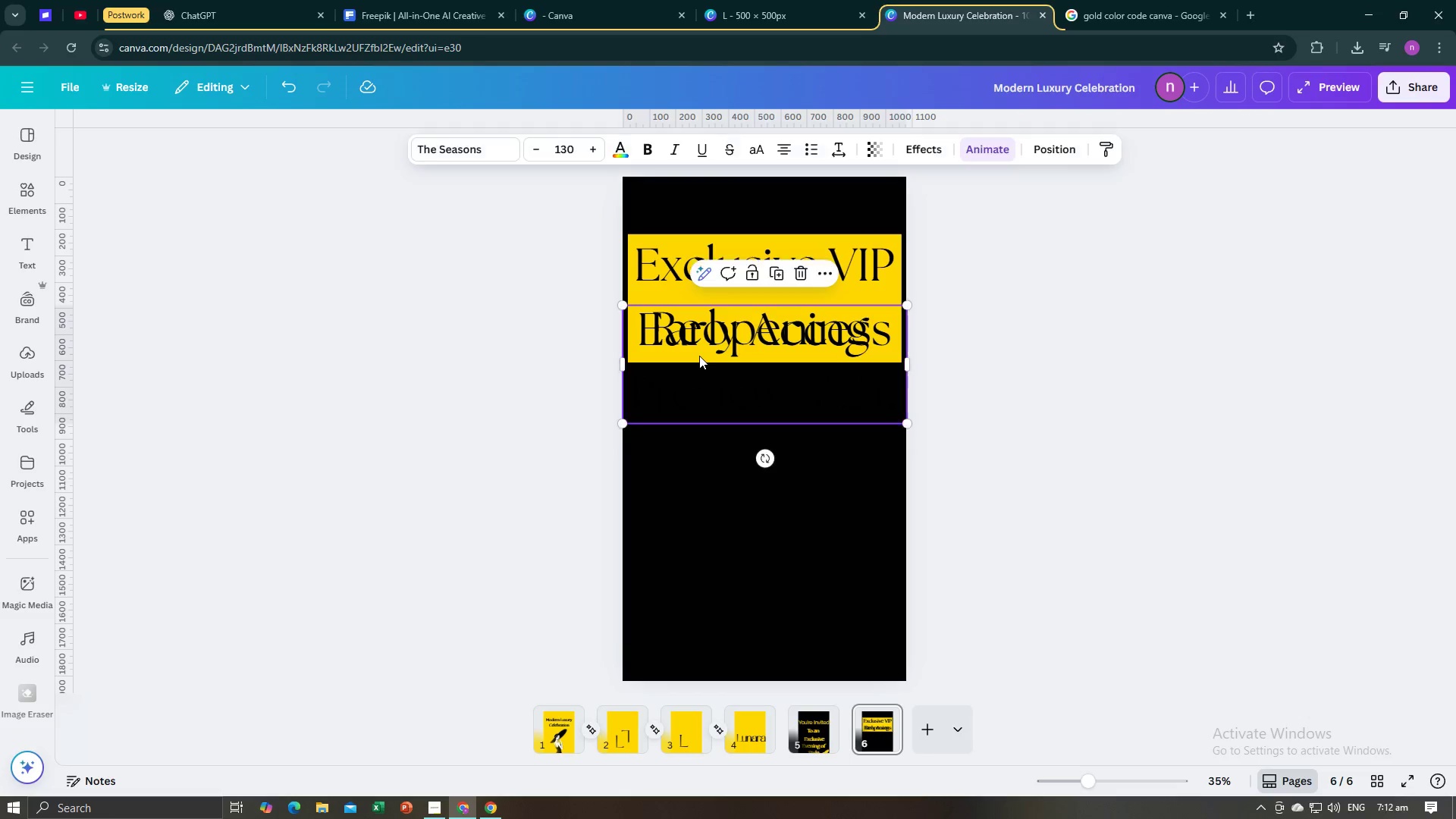 
left_click([699, 356])
 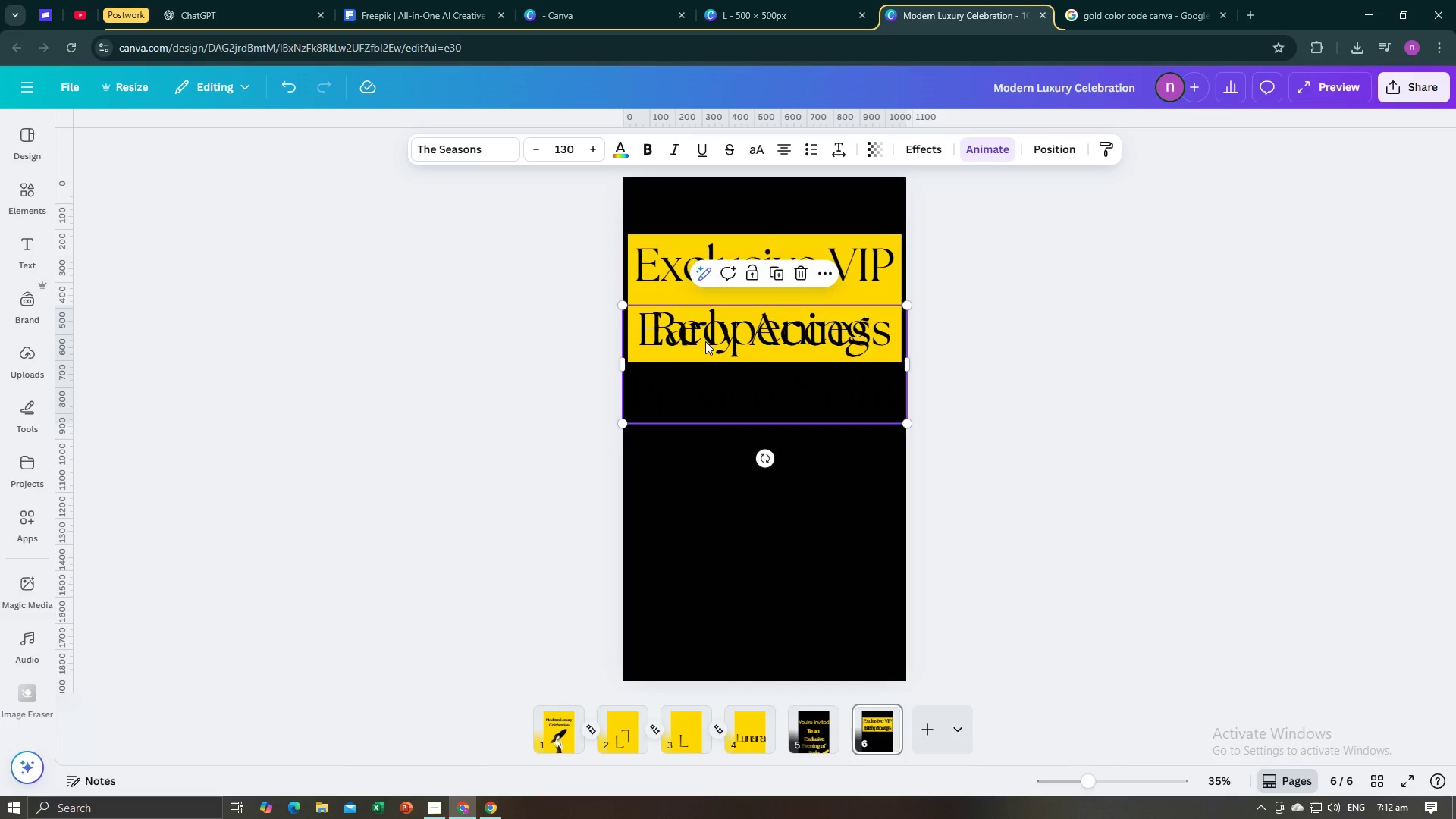 
left_click_drag(start_coordinate=[705, 339], to_coordinate=[705, 456])
 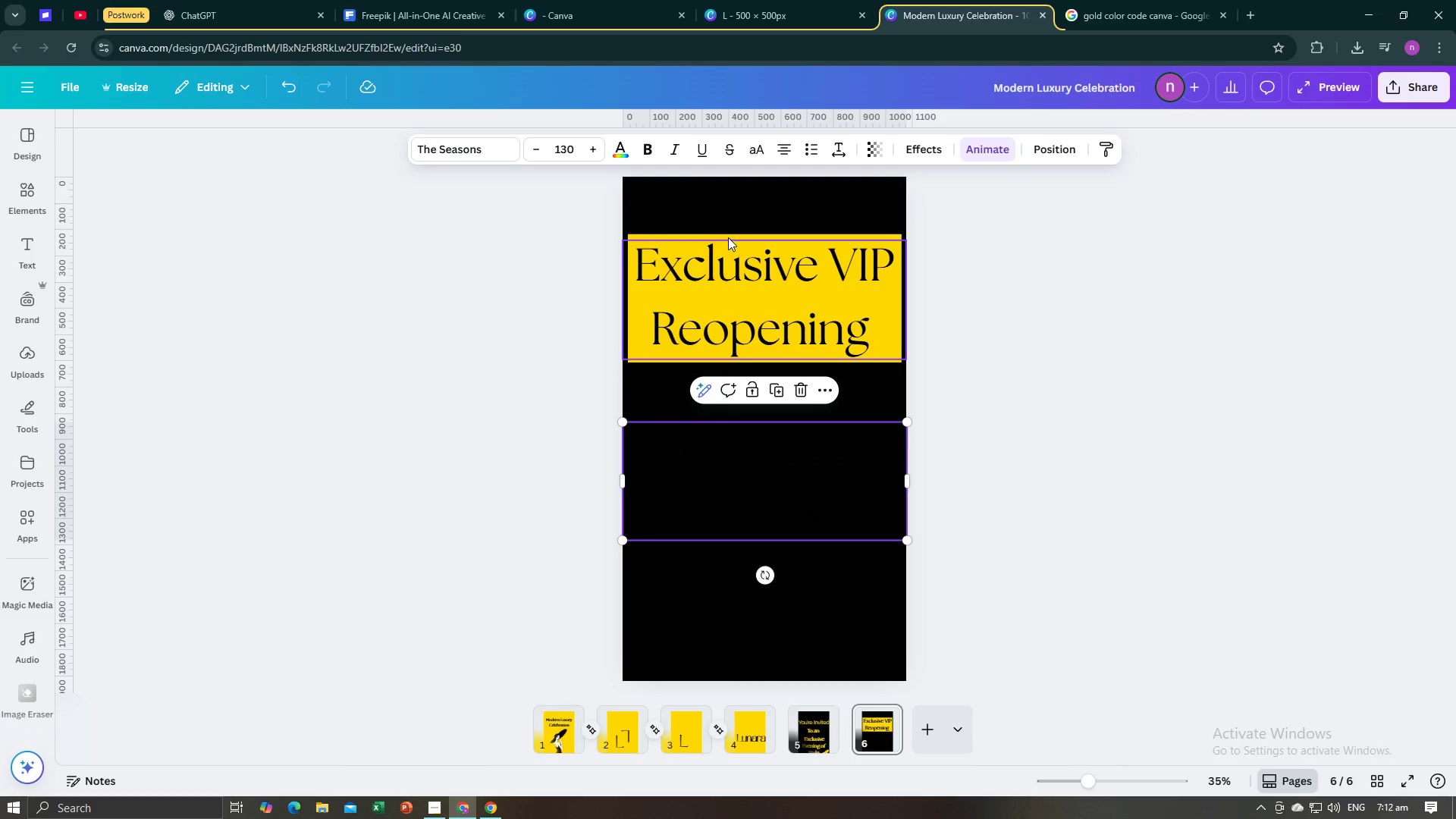 
left_click([731, 236])
 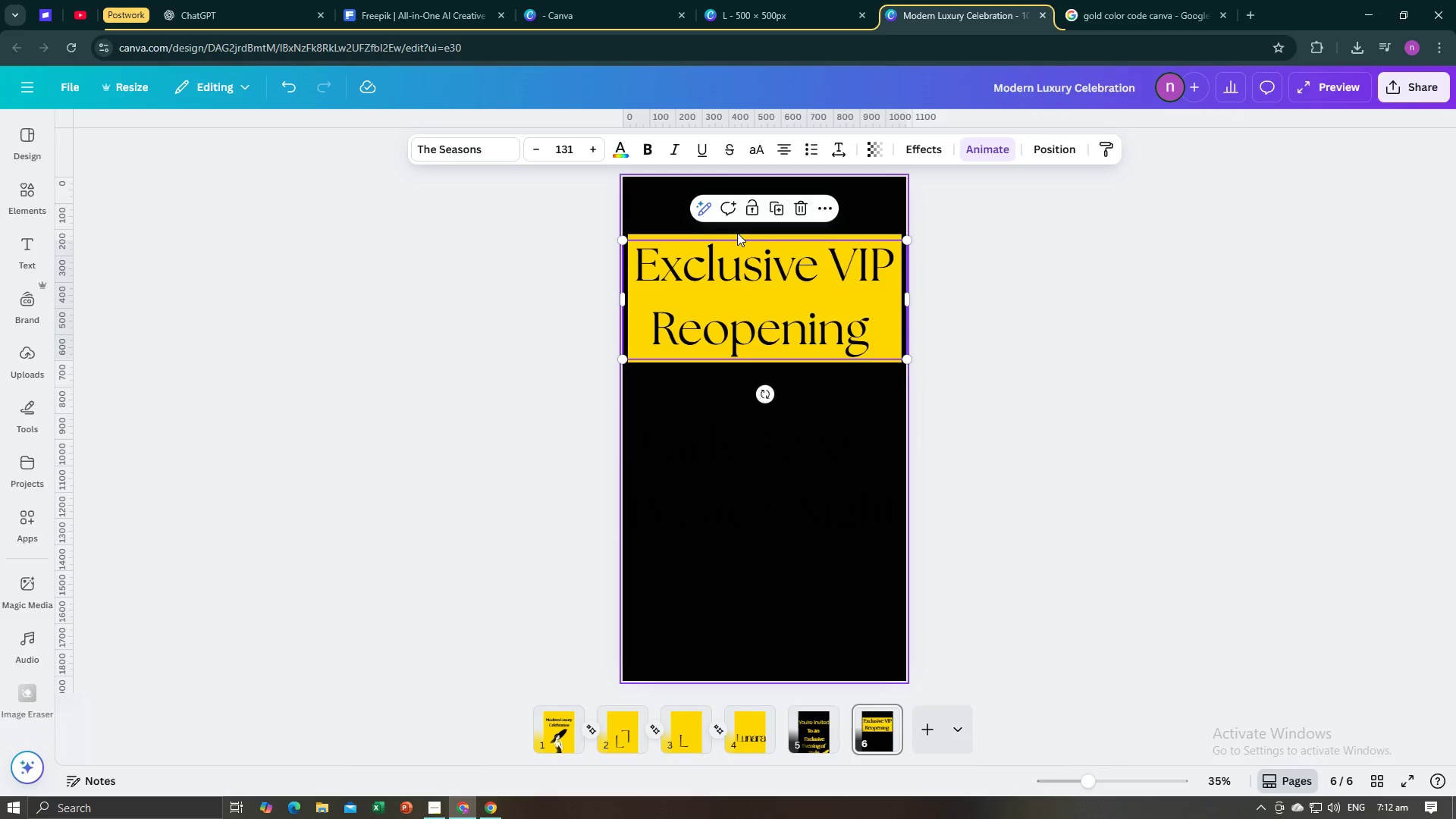 
left_click([737, 233])
 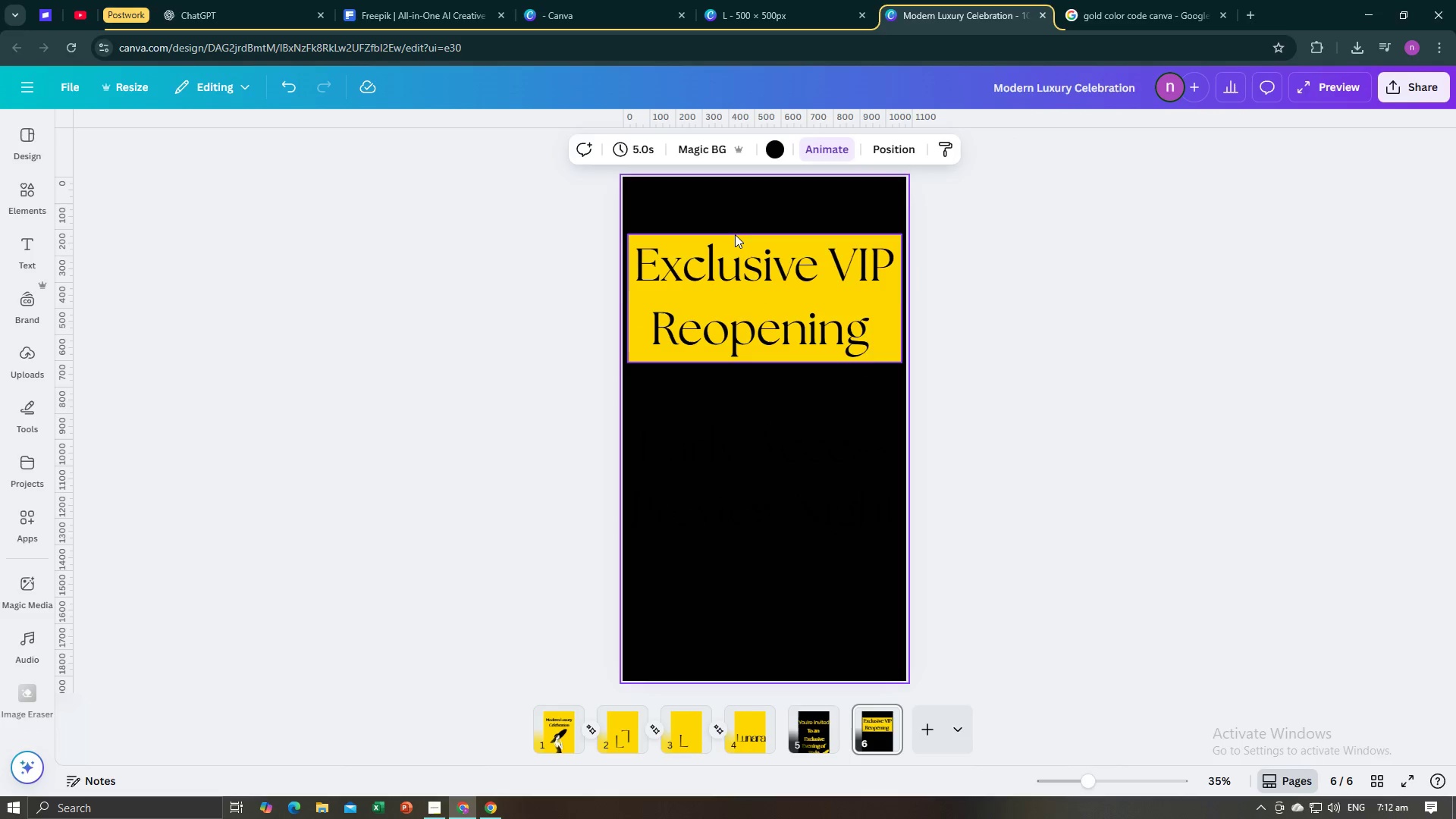 
left_click([735, 234])
 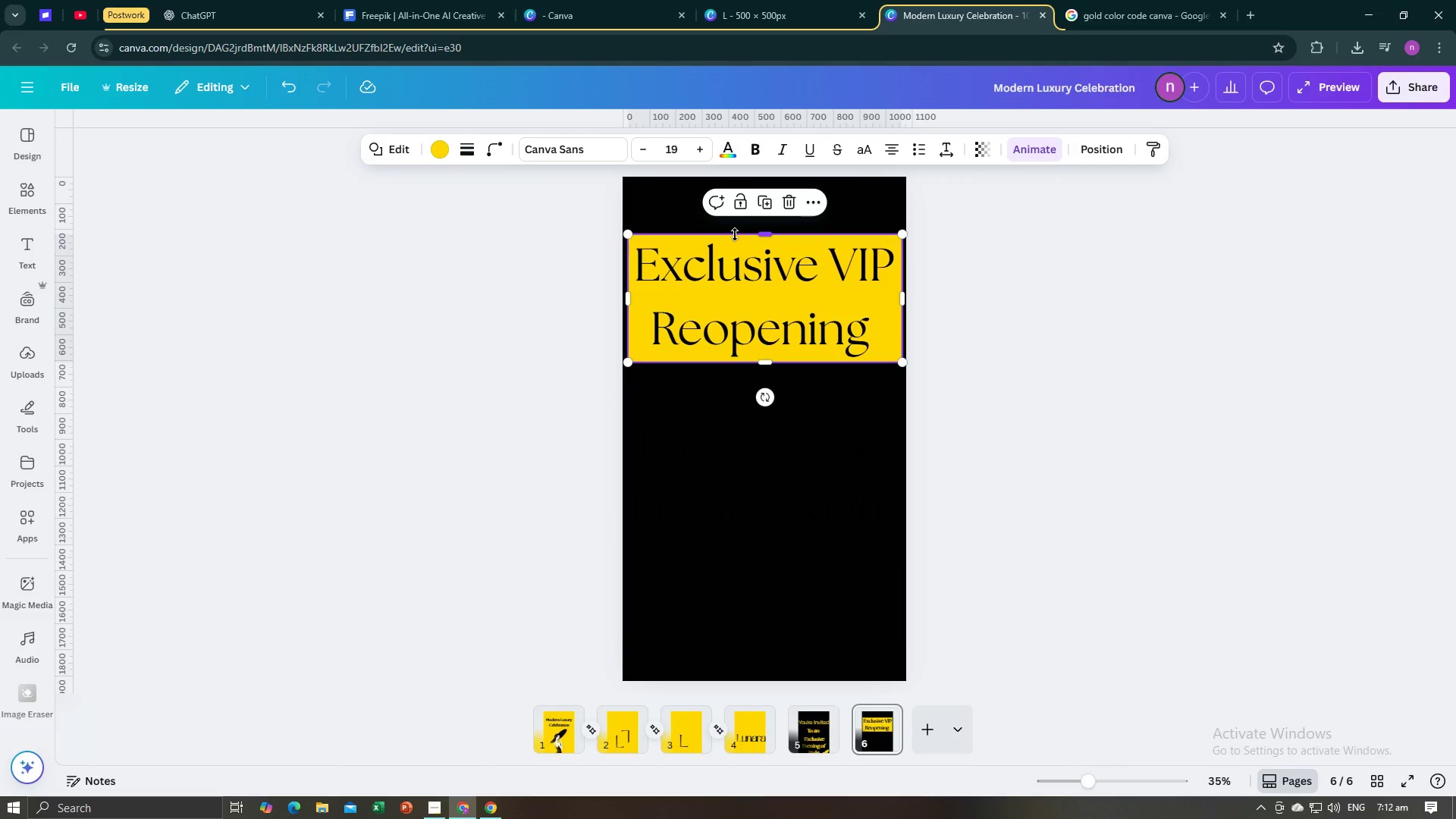 
key(Control+C)
 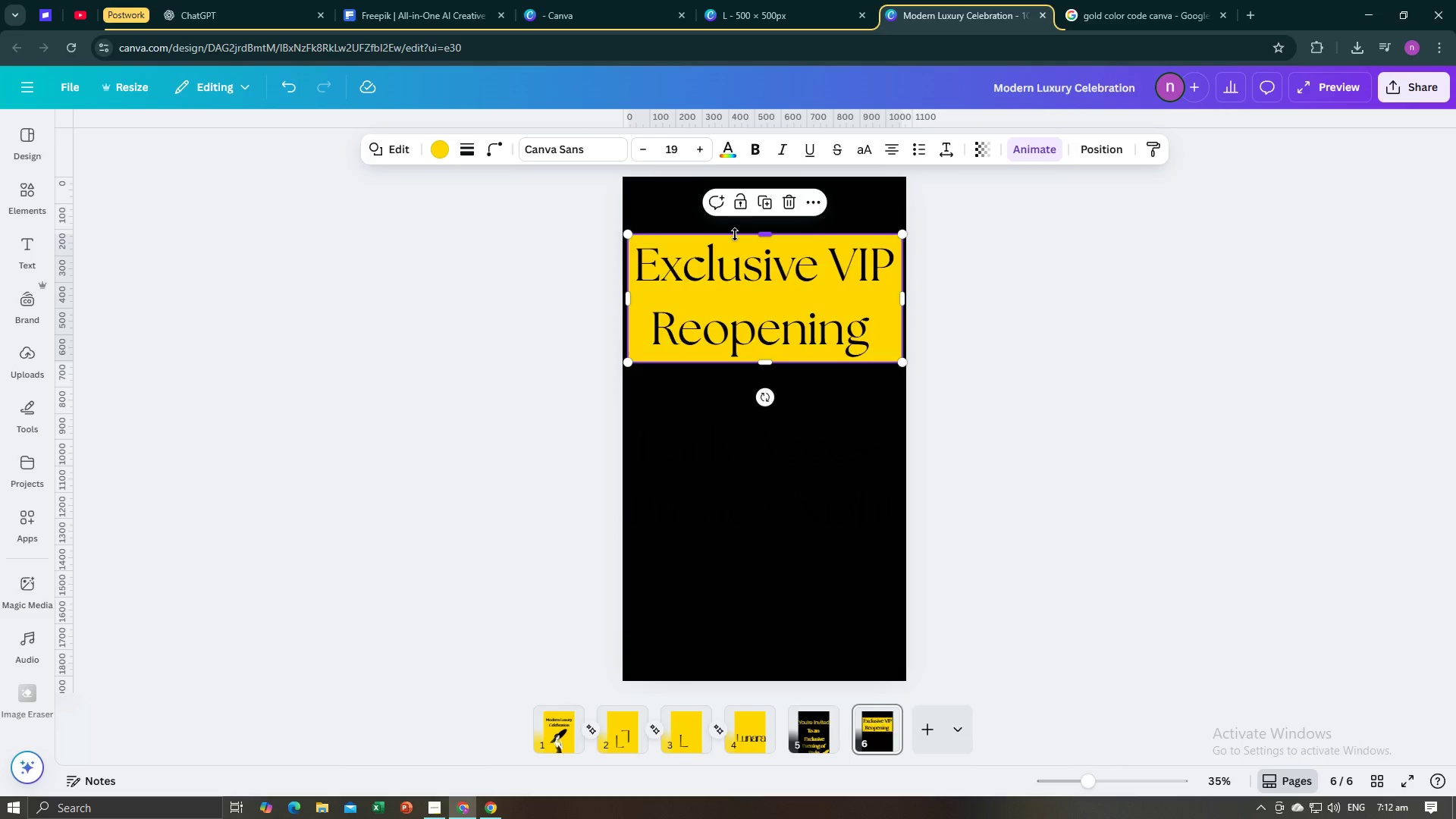 
key(Control+V)
 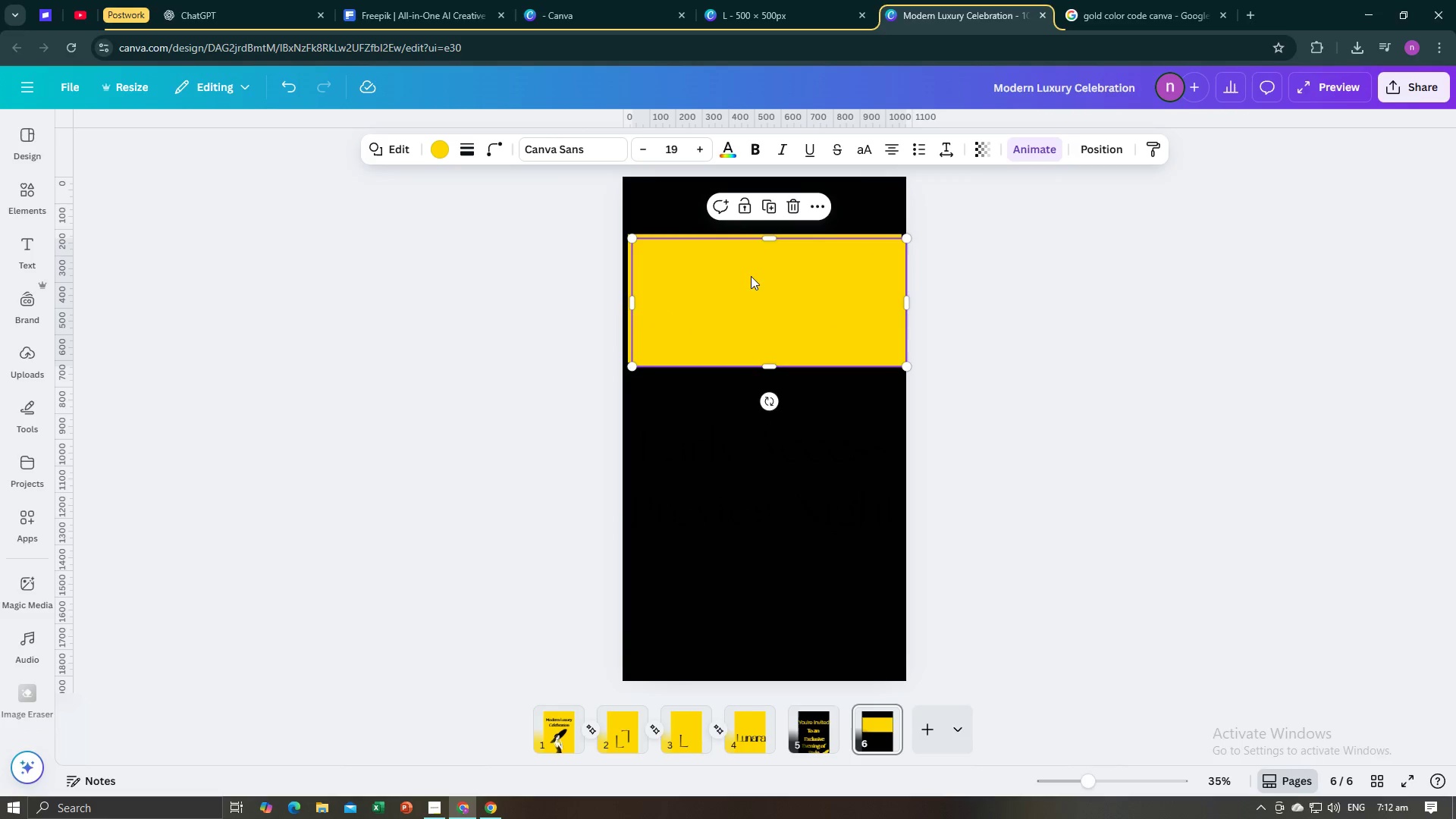 
left_click_drag(start_coordinate=[751, 280], to_coordinate=[746, 479])
 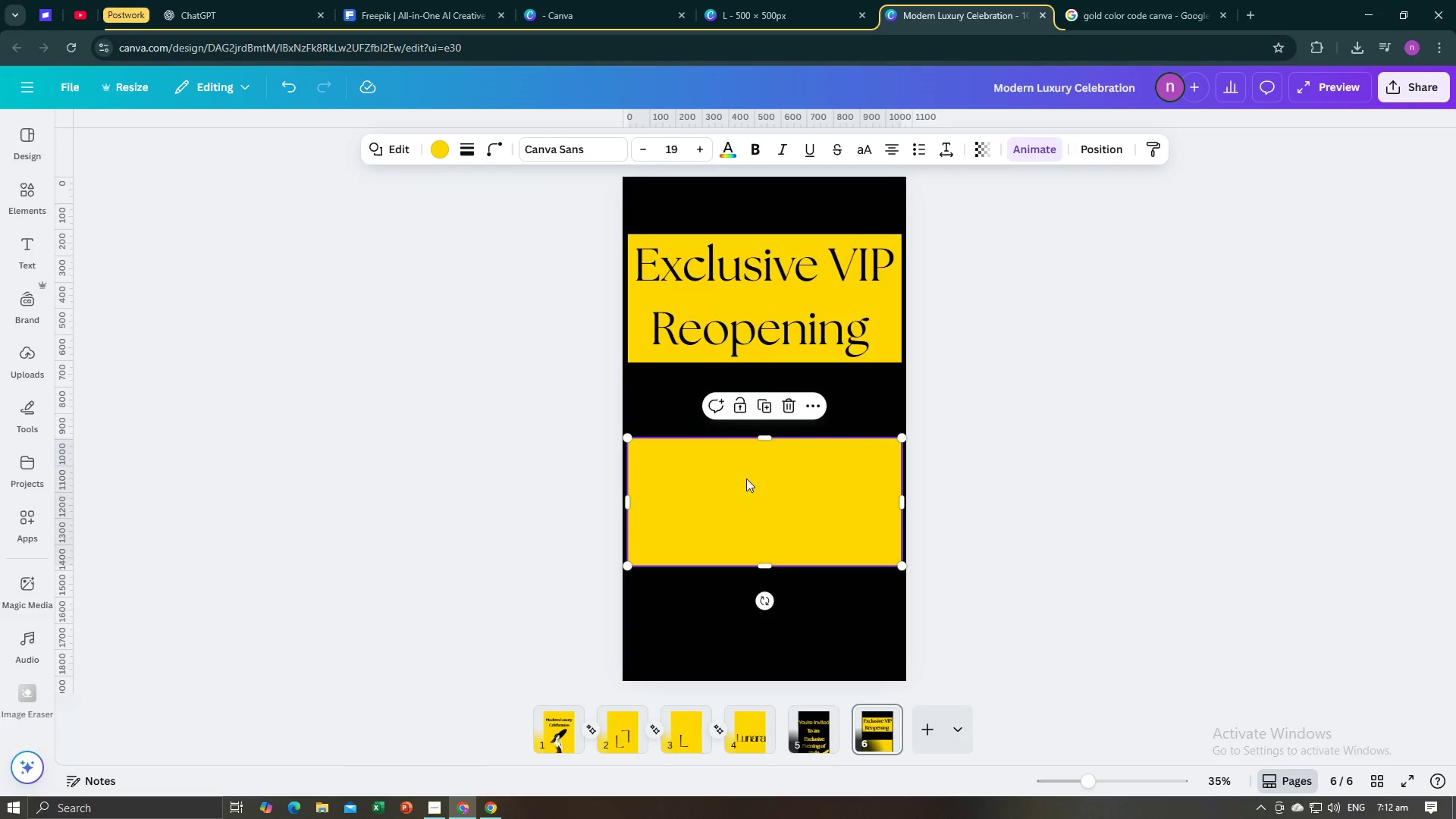 
right_click([746, 479])
 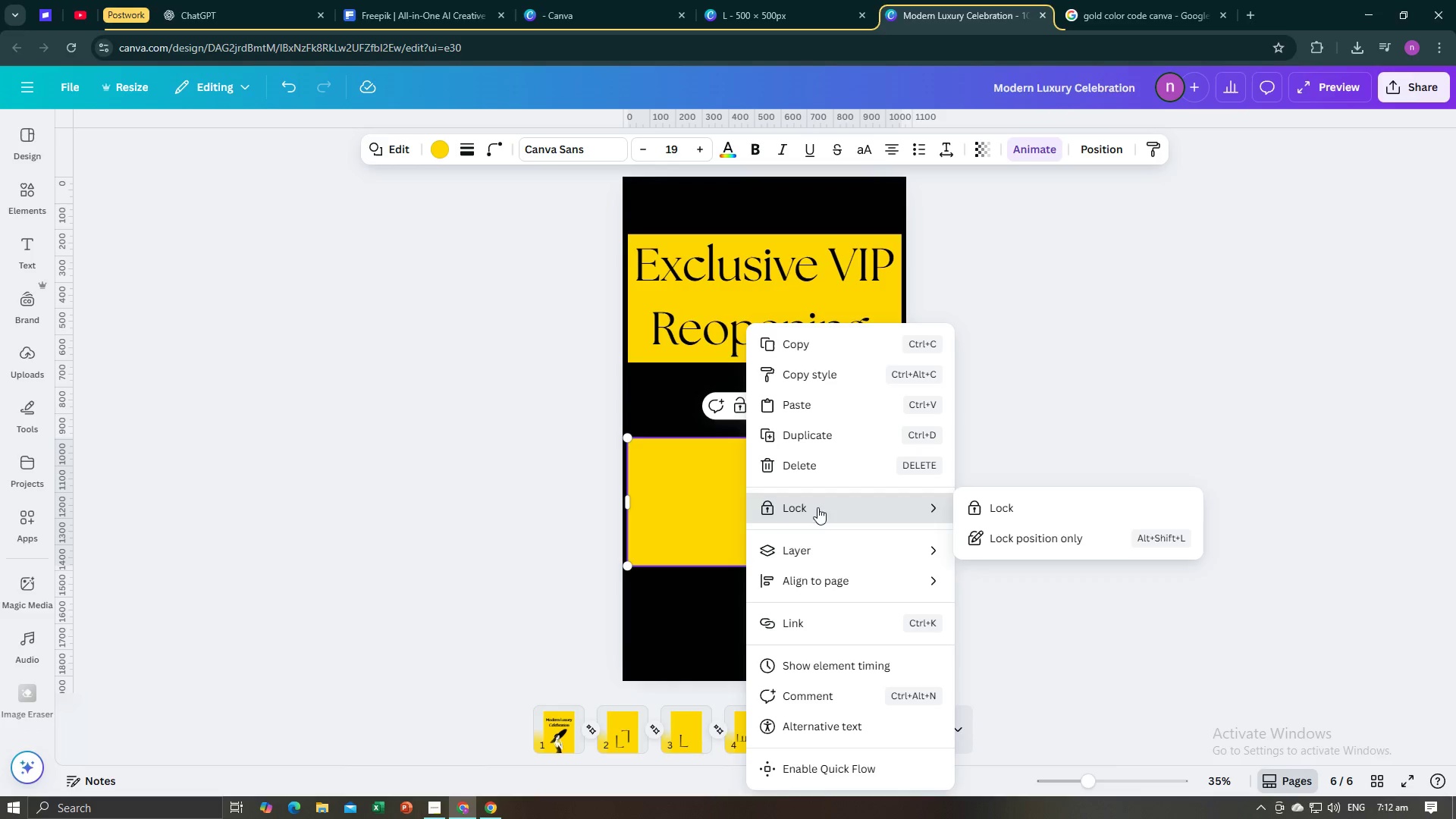 
left_click([811, 543])
 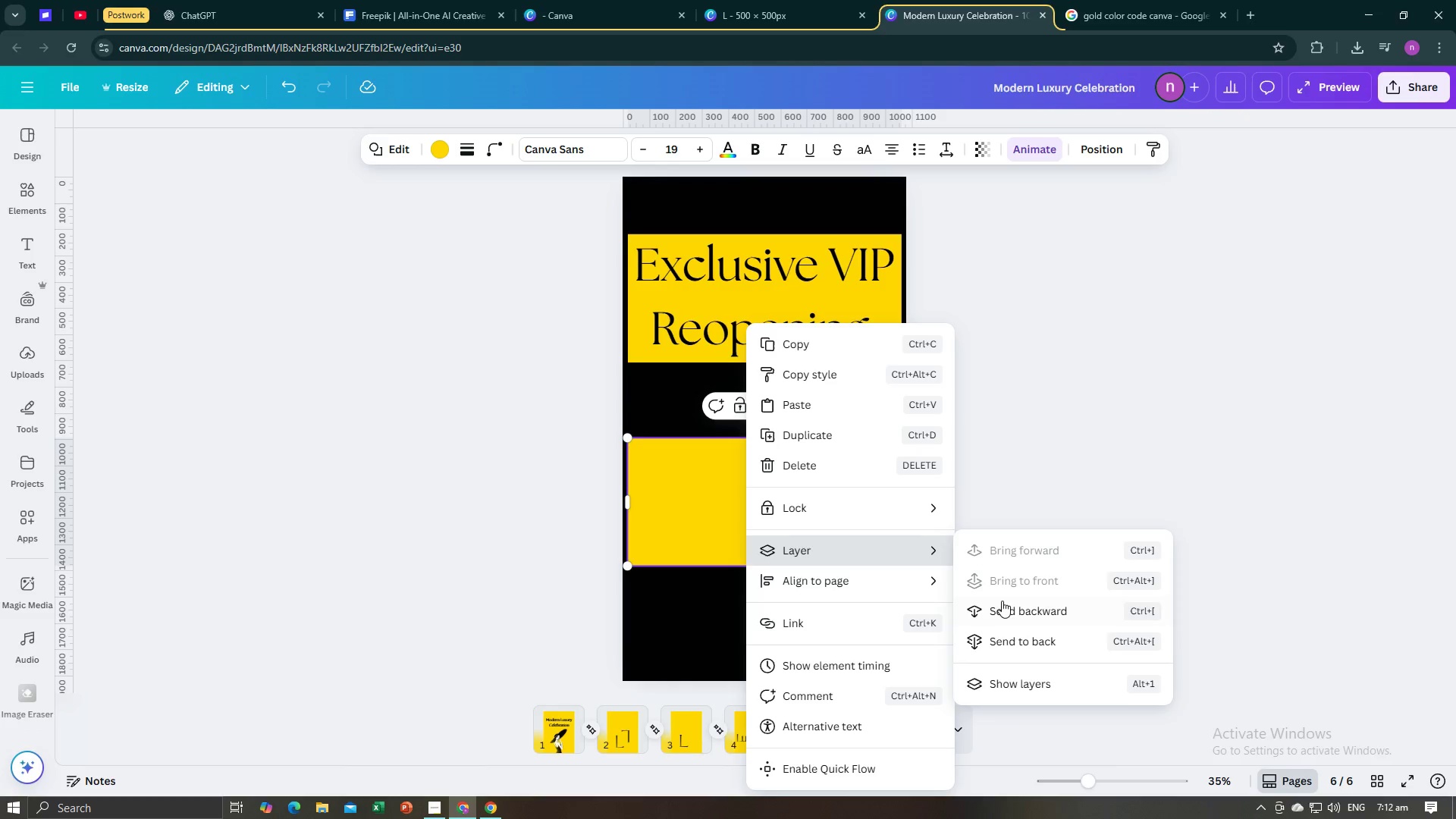 
left_click([1004, 610])
 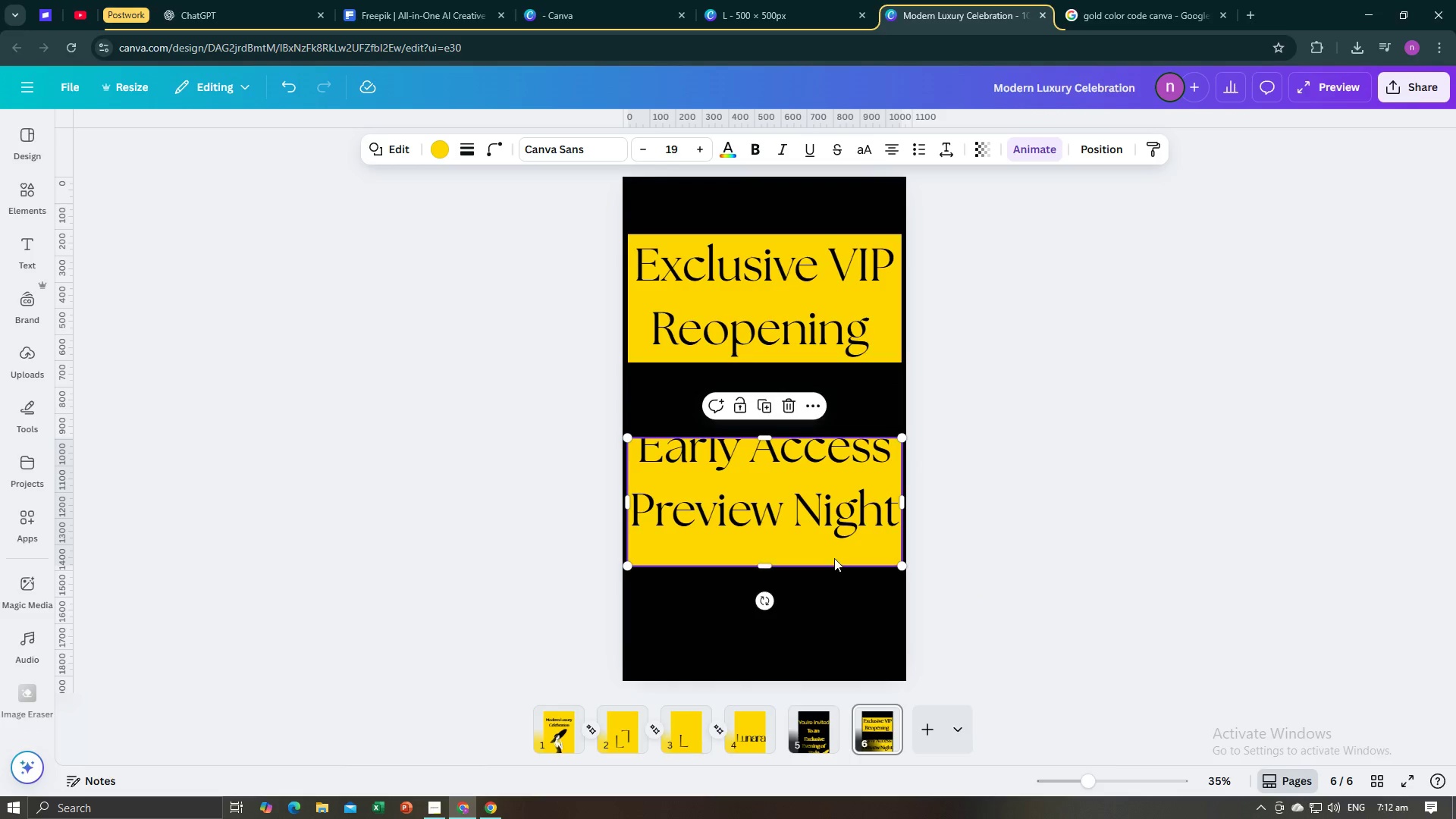 
left_click_drag(start_coordinate=[836, 554], to_coordinate=[834, 541])
 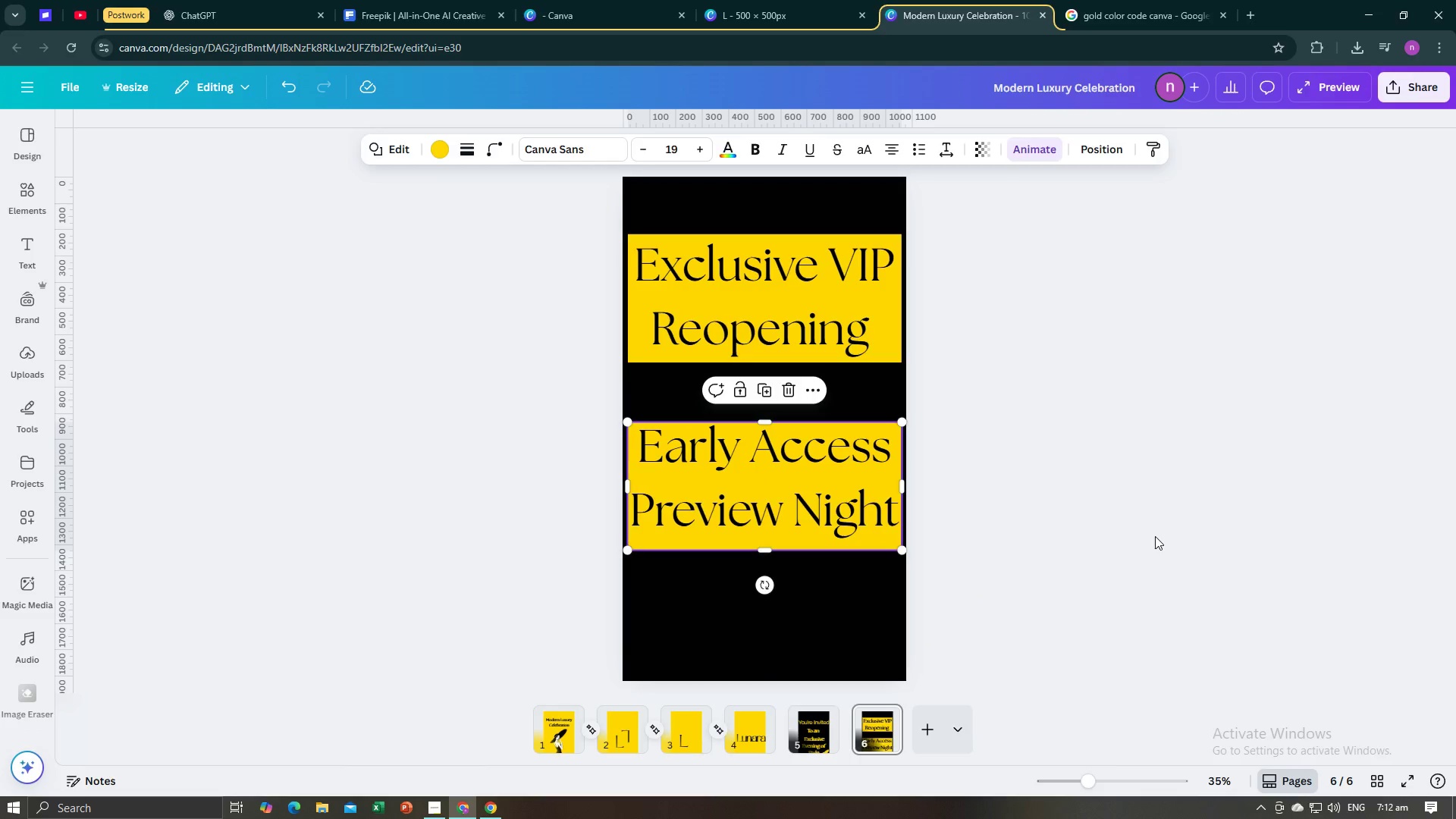 
left_click([1155, 536])
 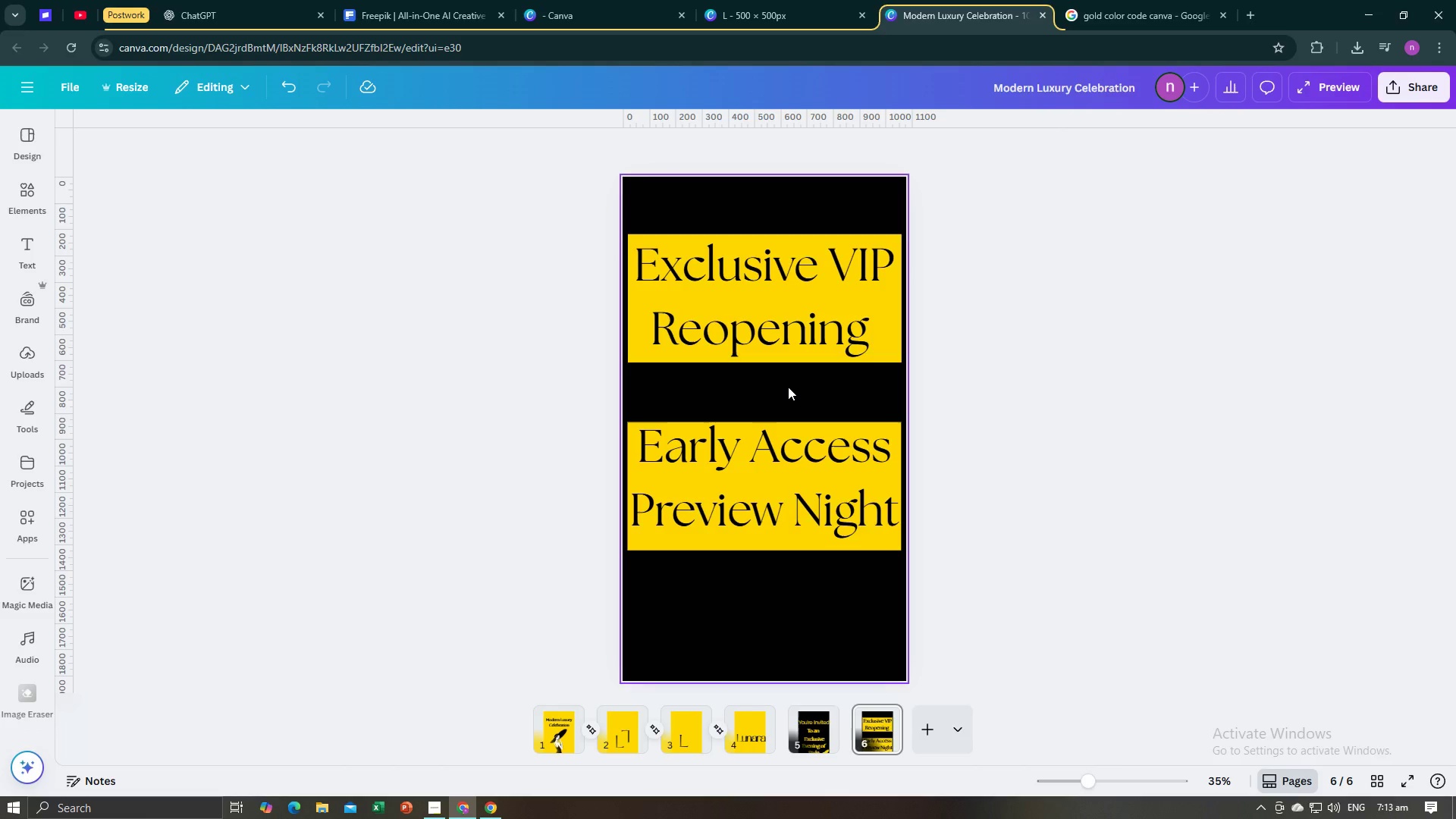 
wait(16.23)
 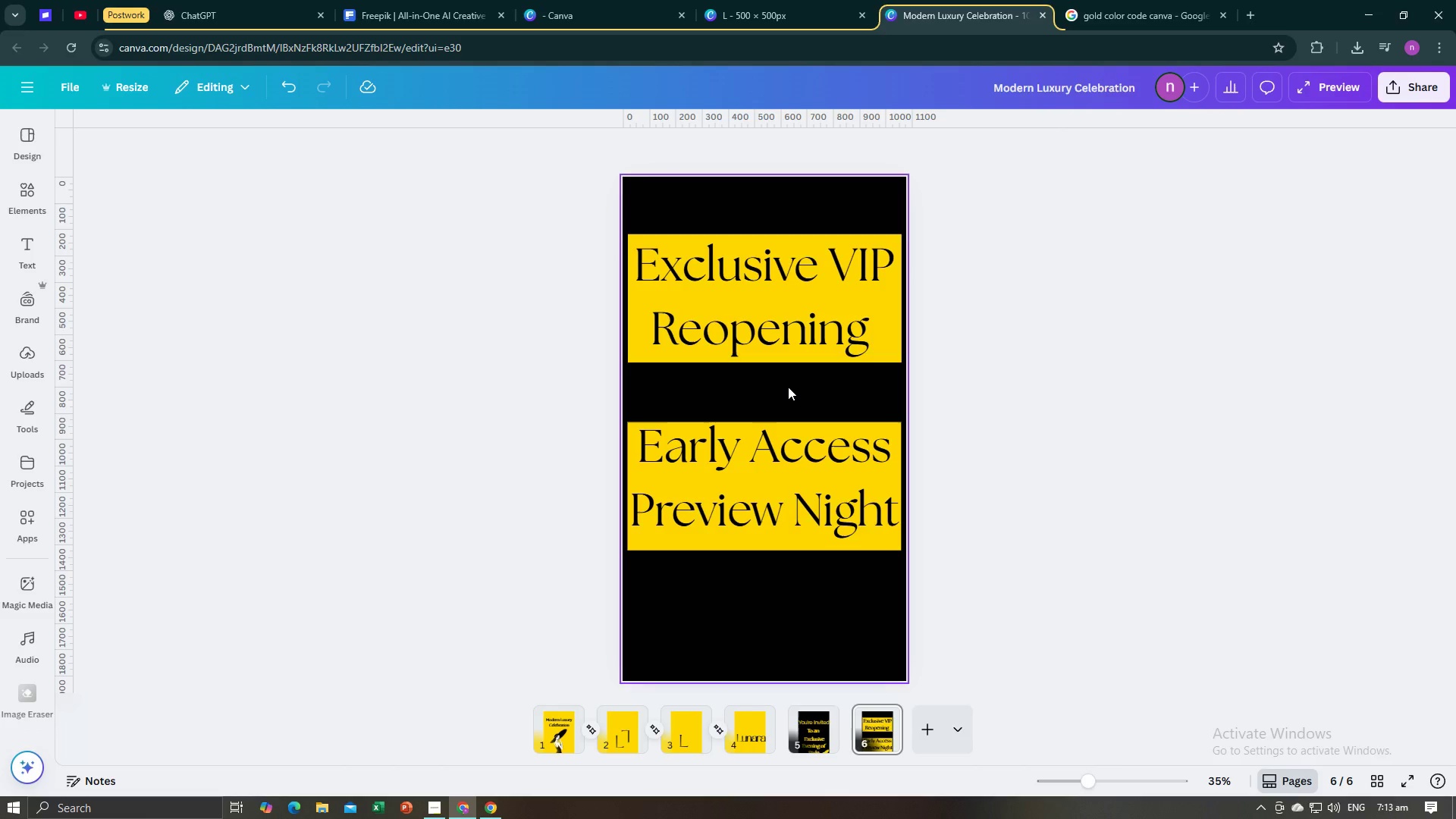 
left_click([875, 604])
 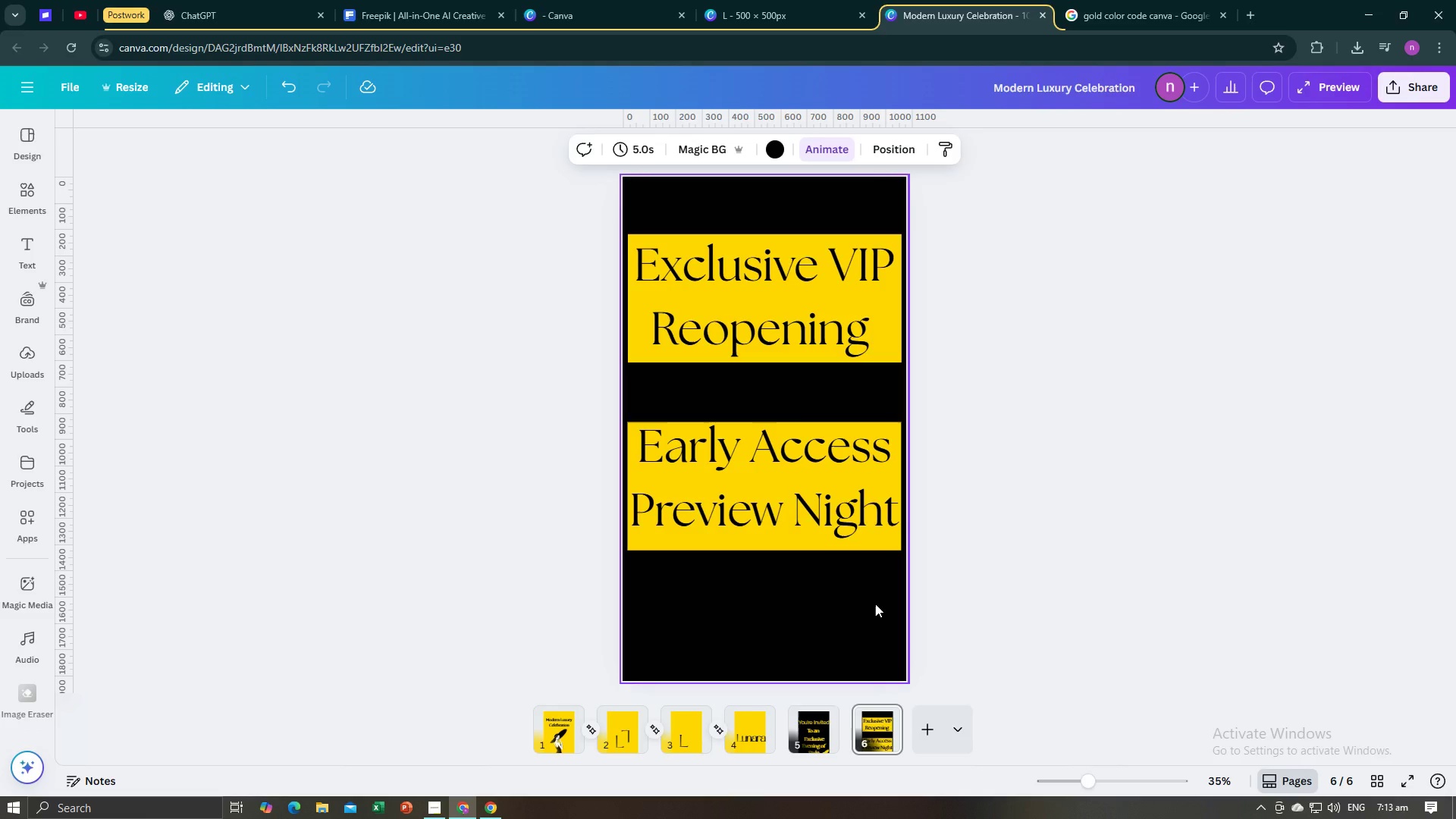 
key(Control+C)
 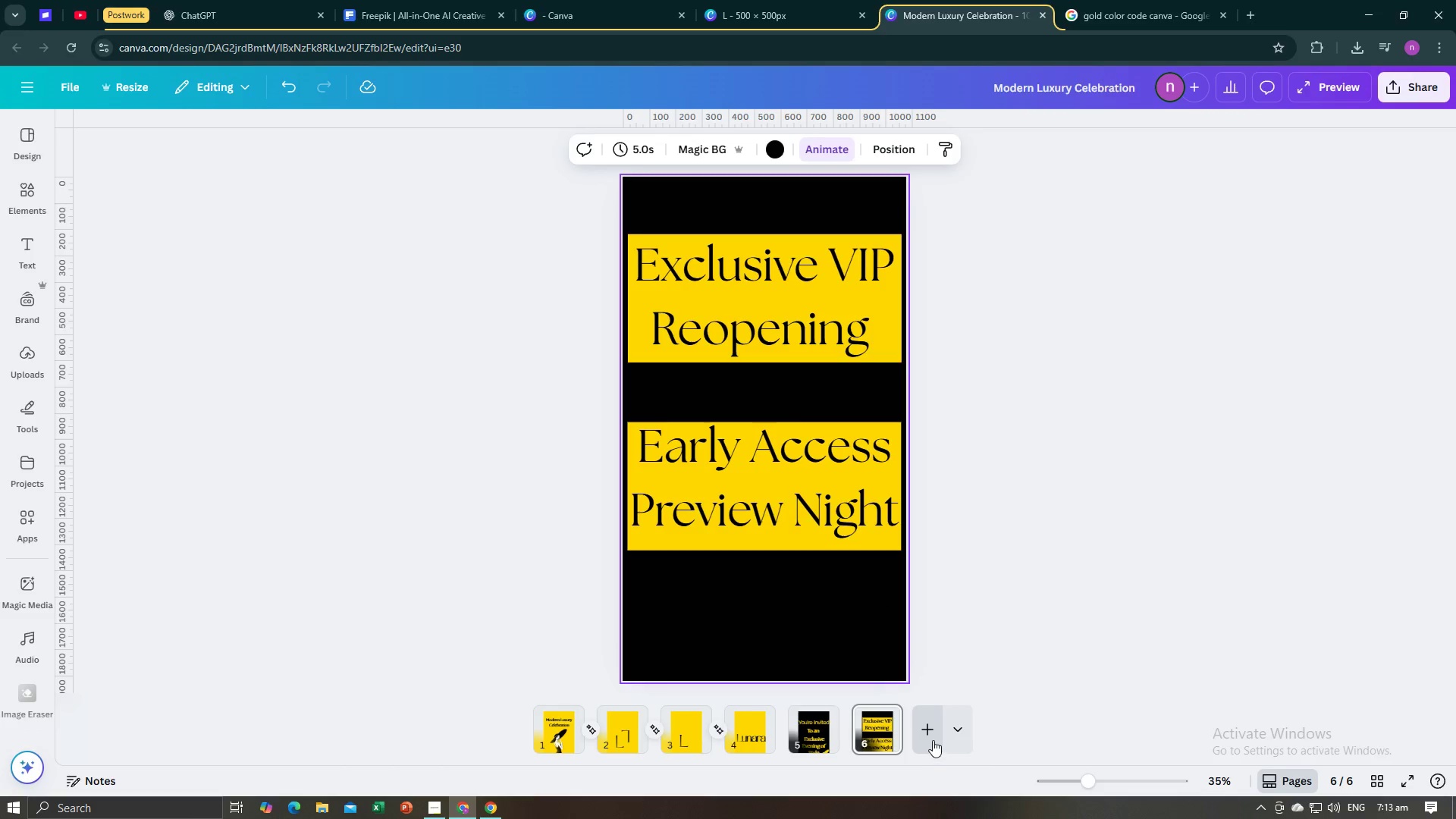 
left_click([921, 738])
 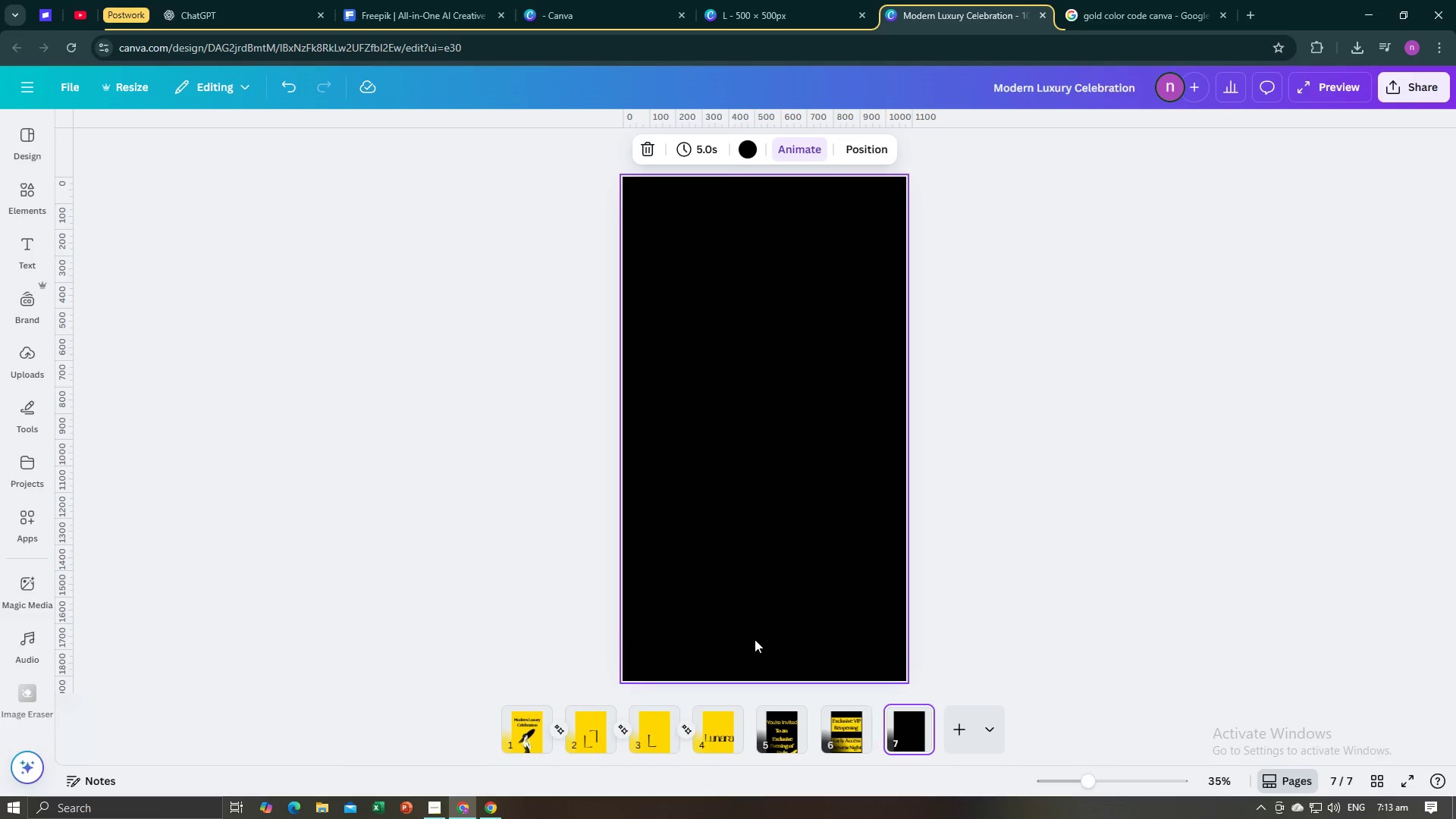 
hold_key(key=ControlLeft, duration=0.58)
 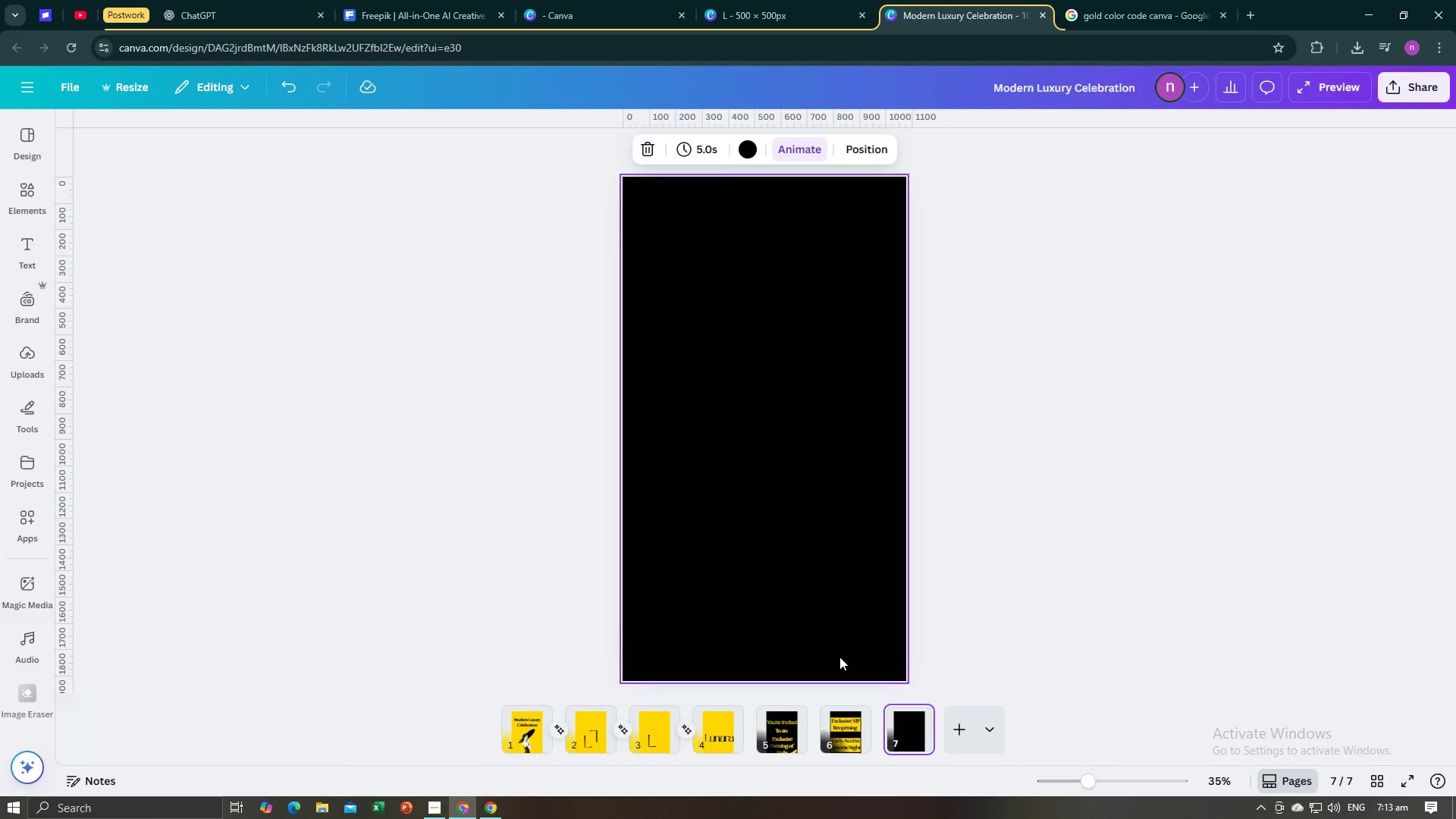 
key(Control+Z)
 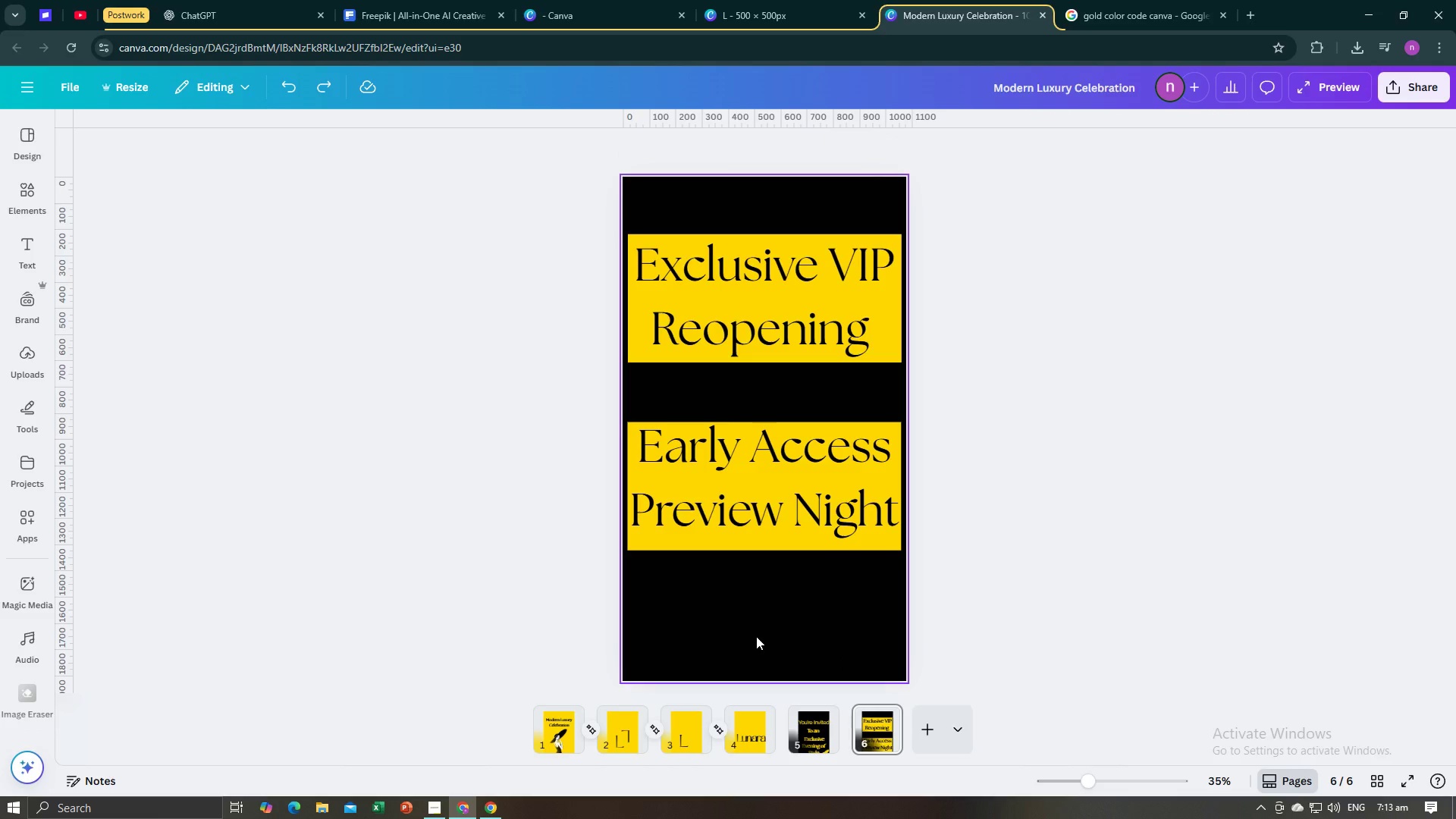 
left_click([756, 636])
 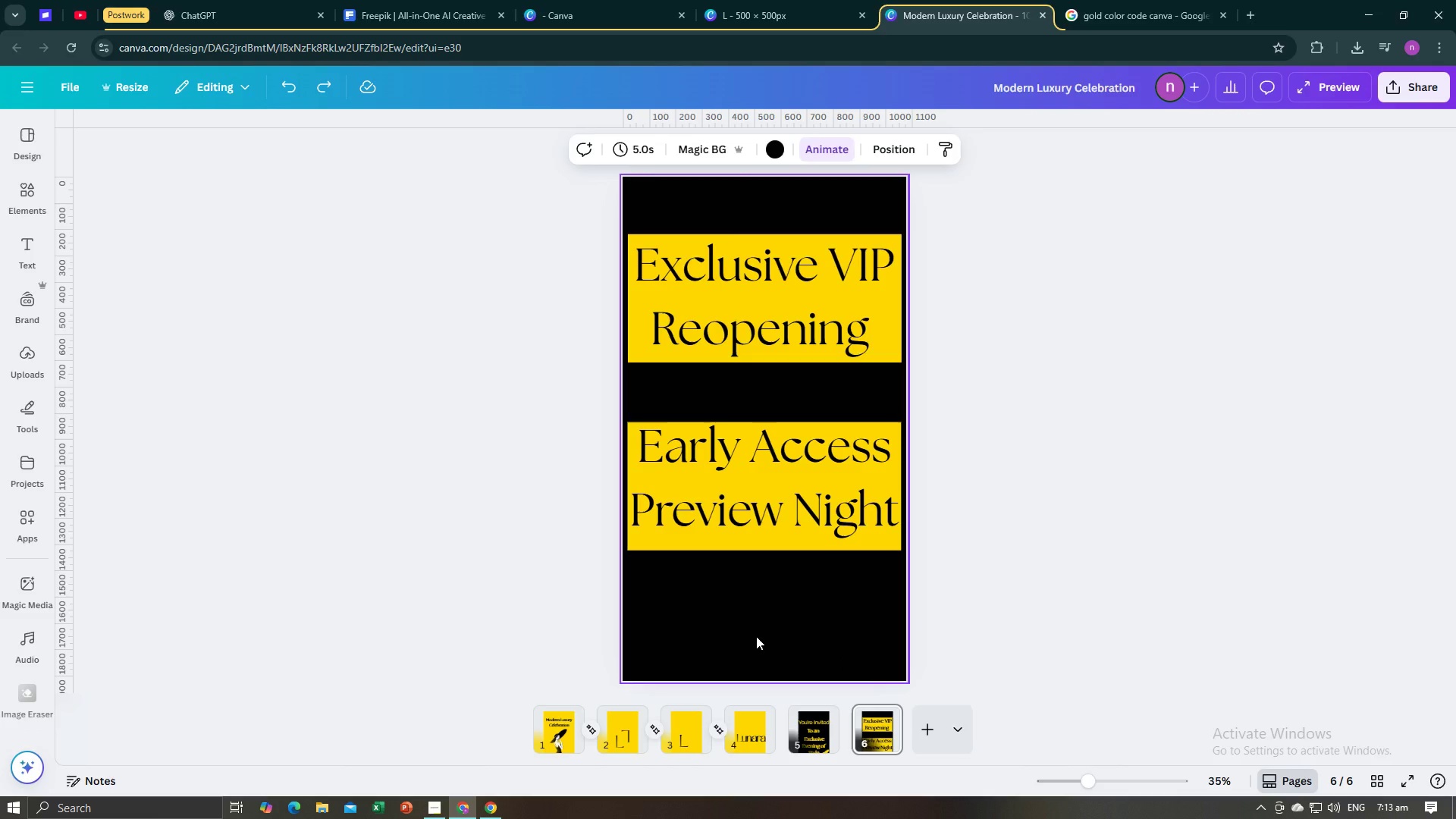 
hold_key(key=ControlLeft, duration=0.38)
 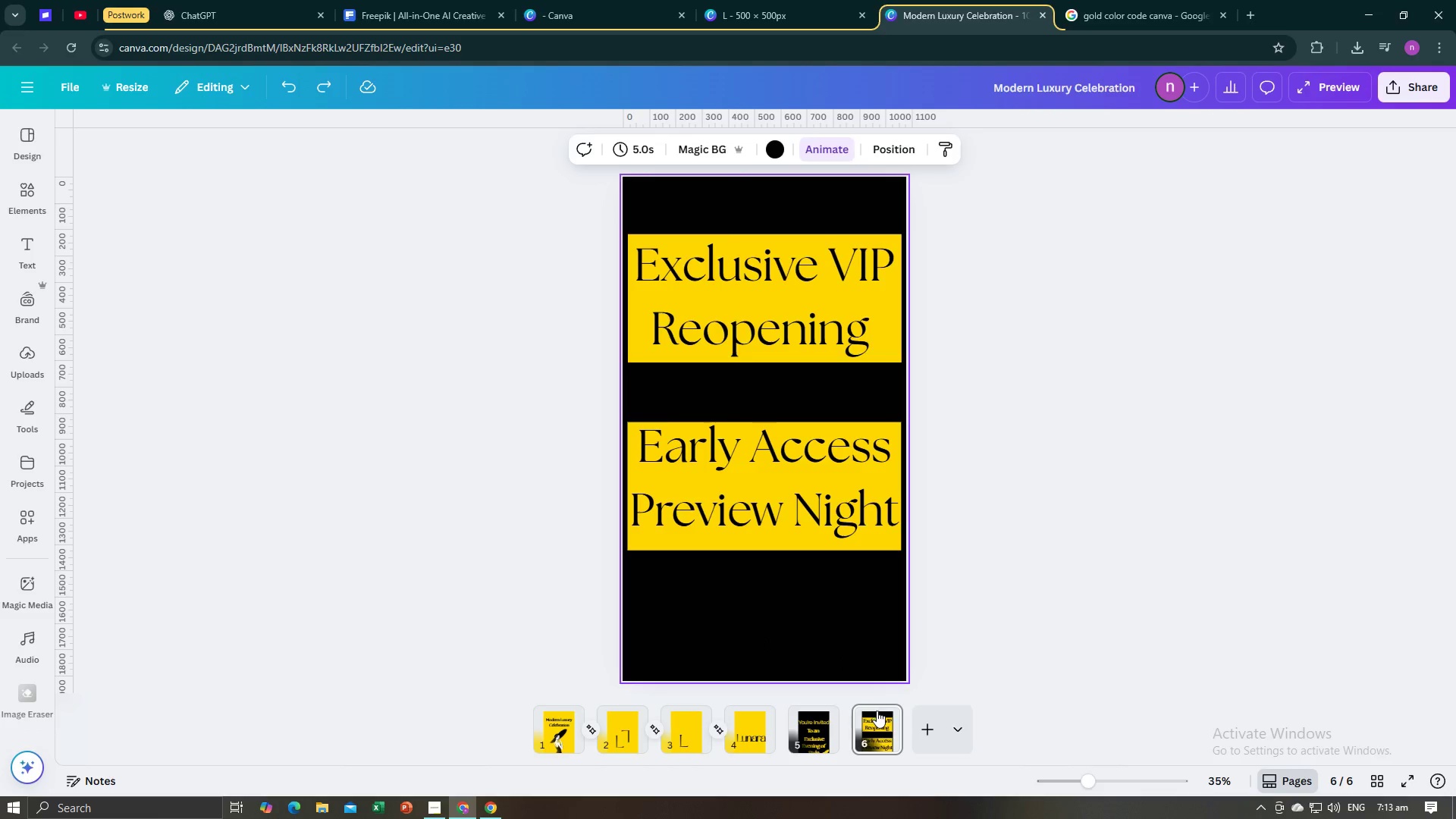 
left_click([877, 713])
 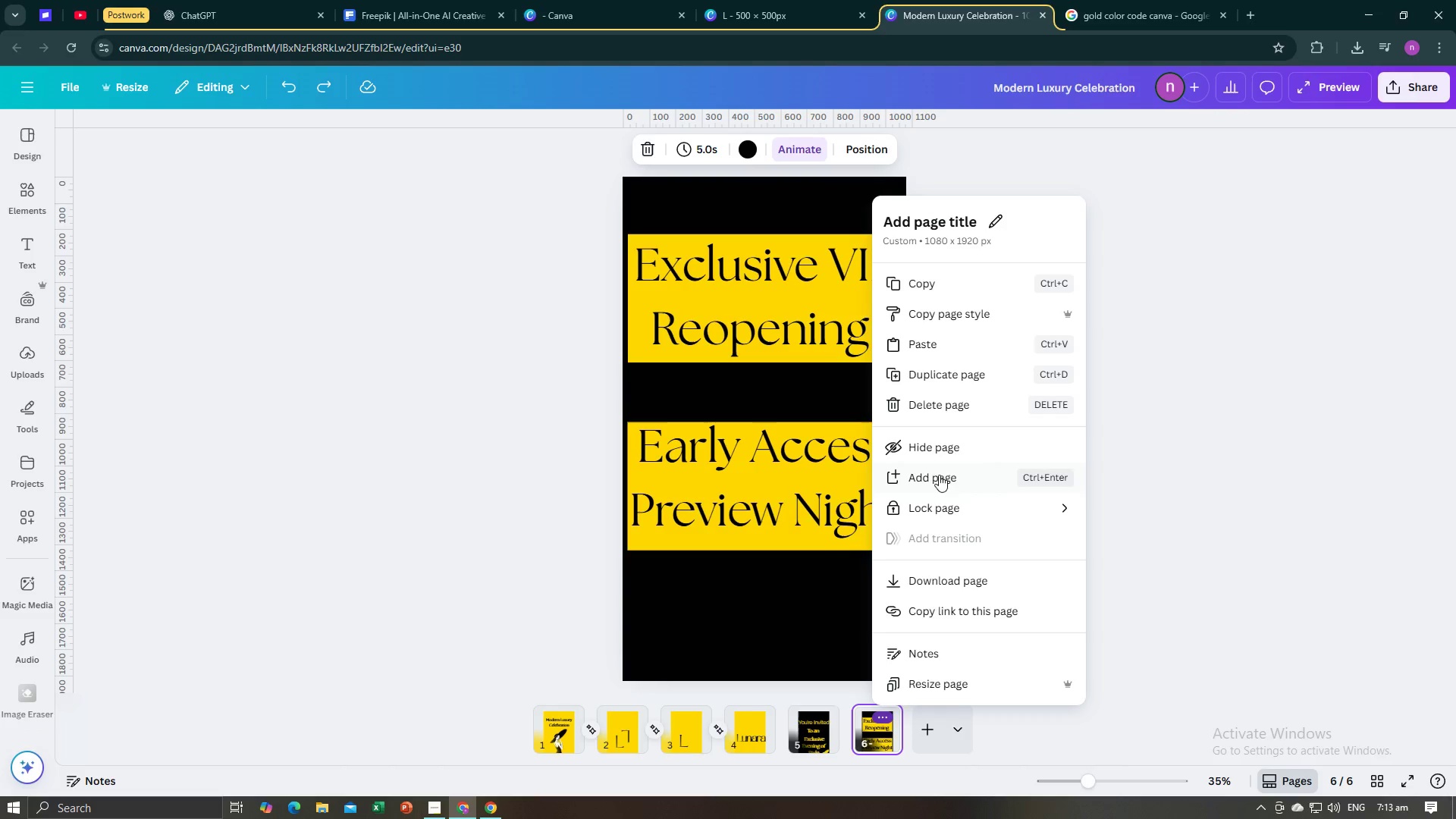 
left_click([984, 372])
 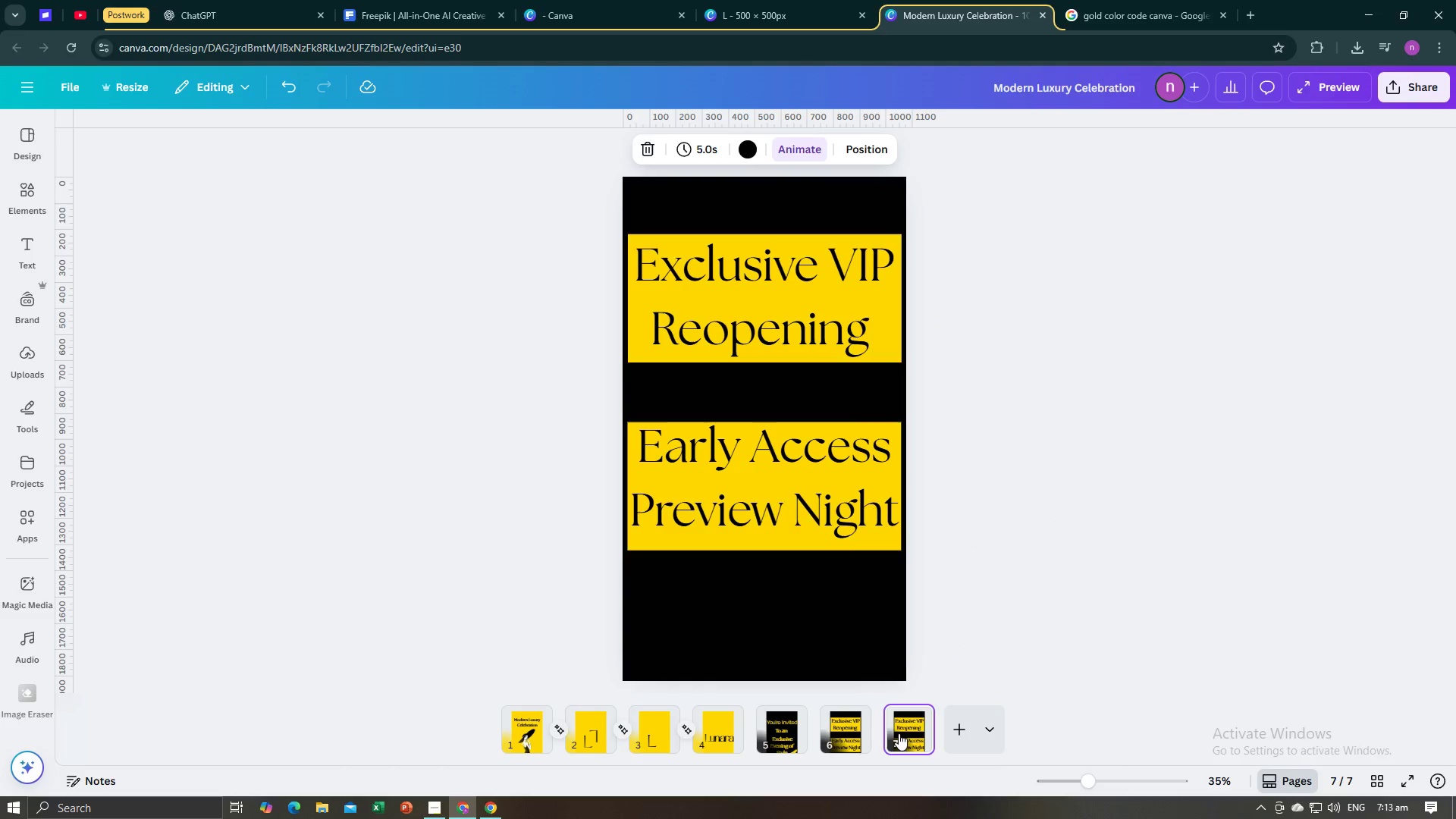 
left_click([843, 734])
 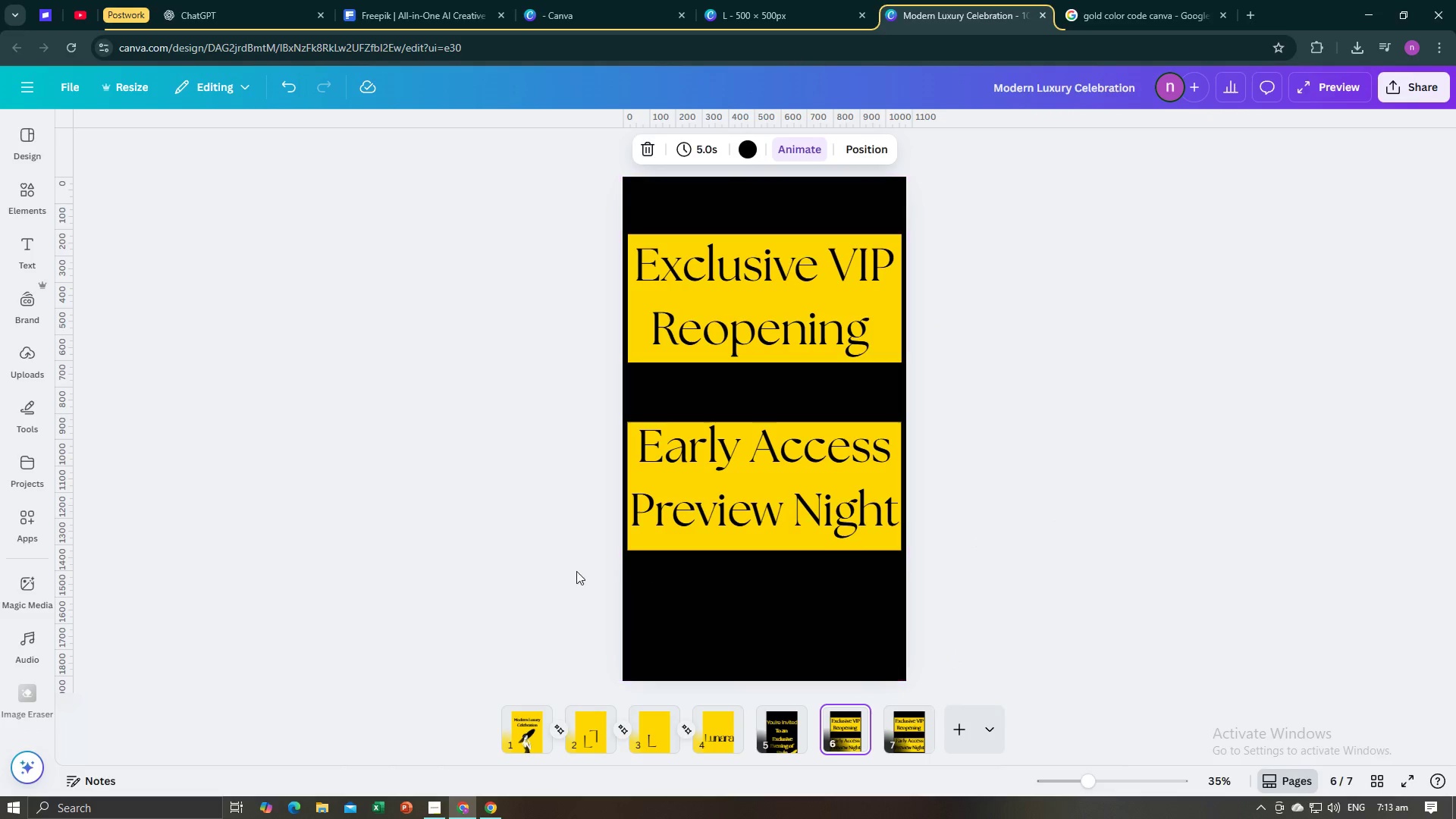 
left_click([556, 565])
 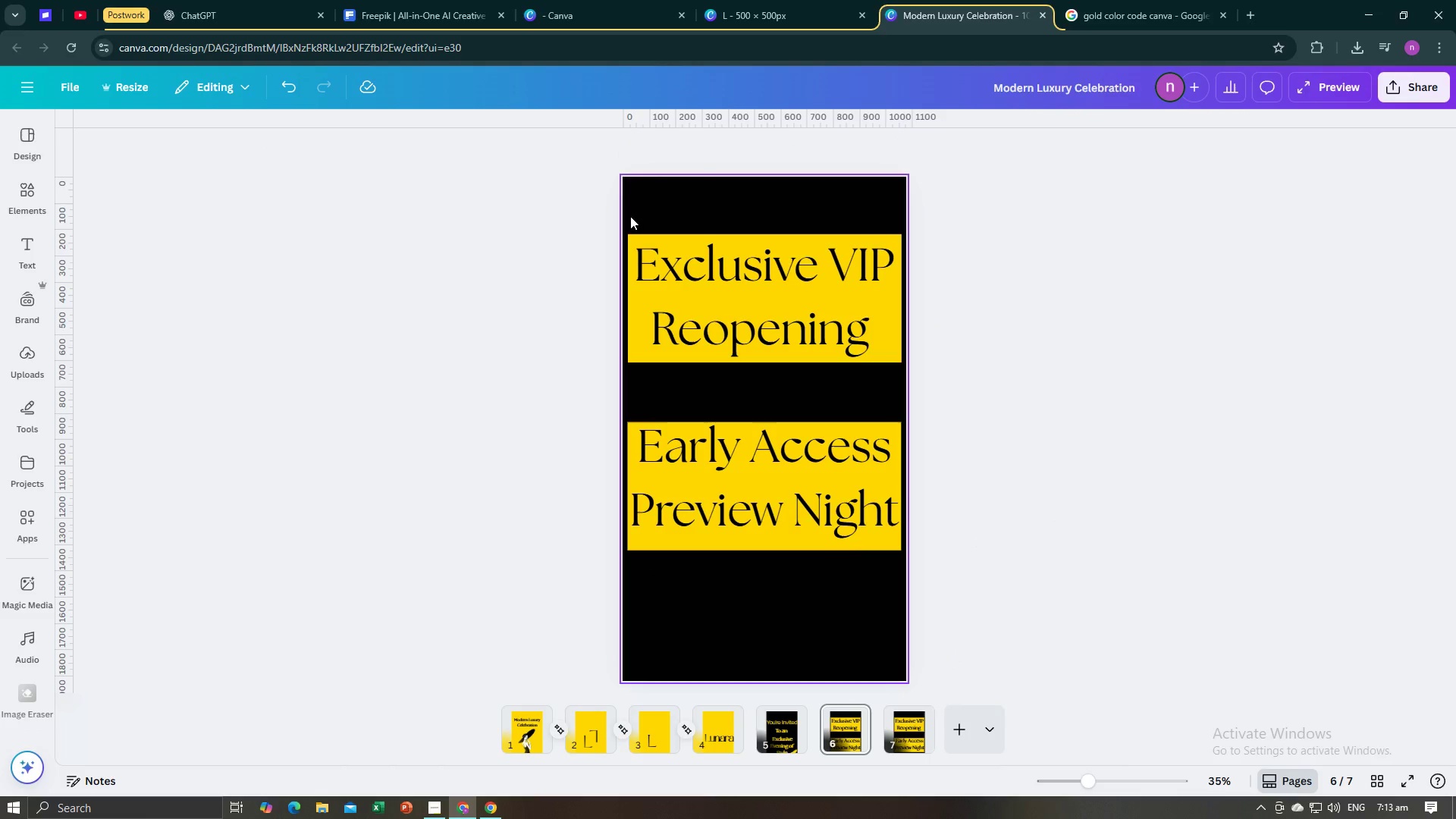 
left_click([190, 237])
 